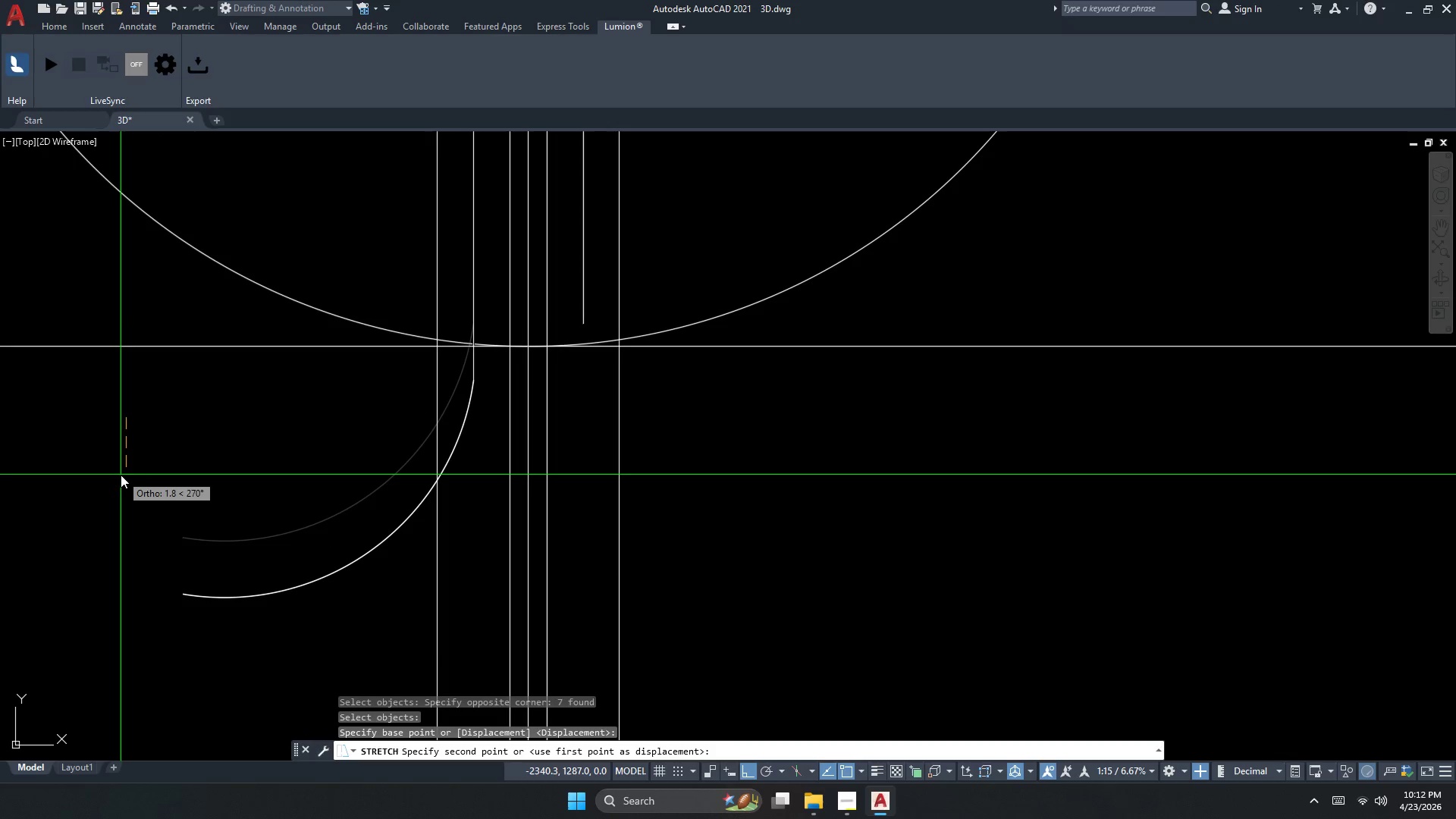 
left_click([121, 475])
 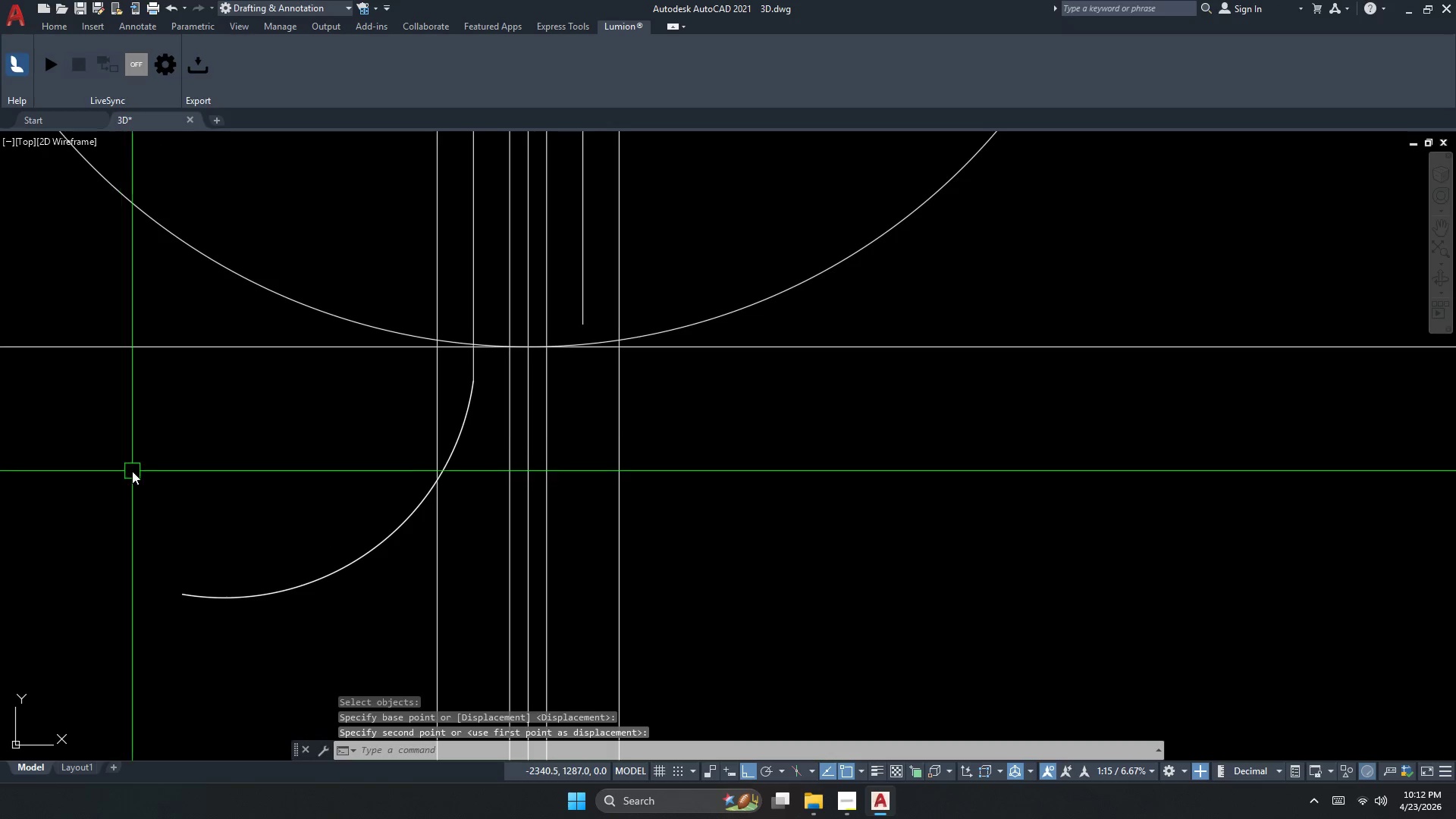 
key(Escape)
 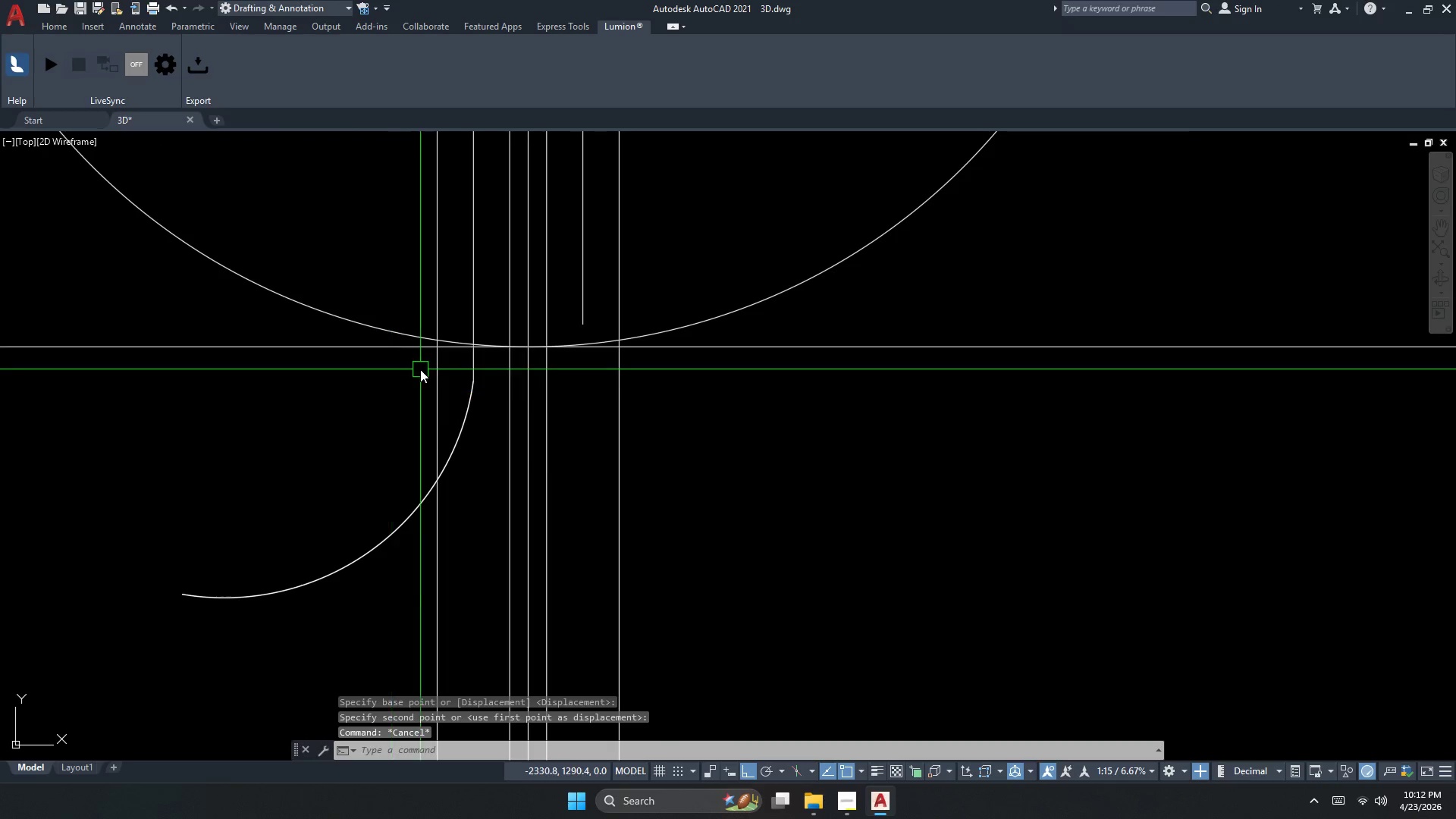 
key(S)
 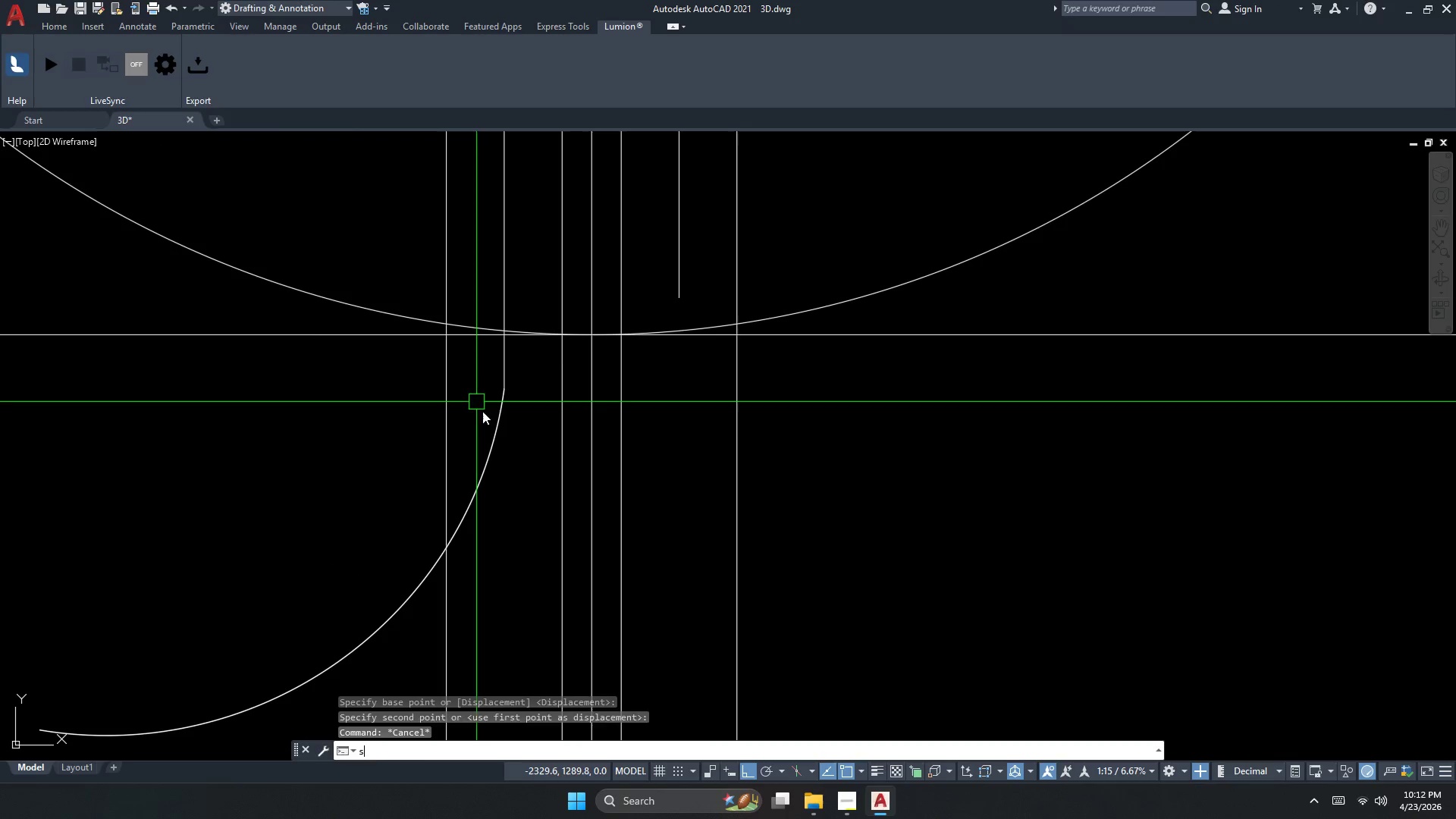 
key(Space)
 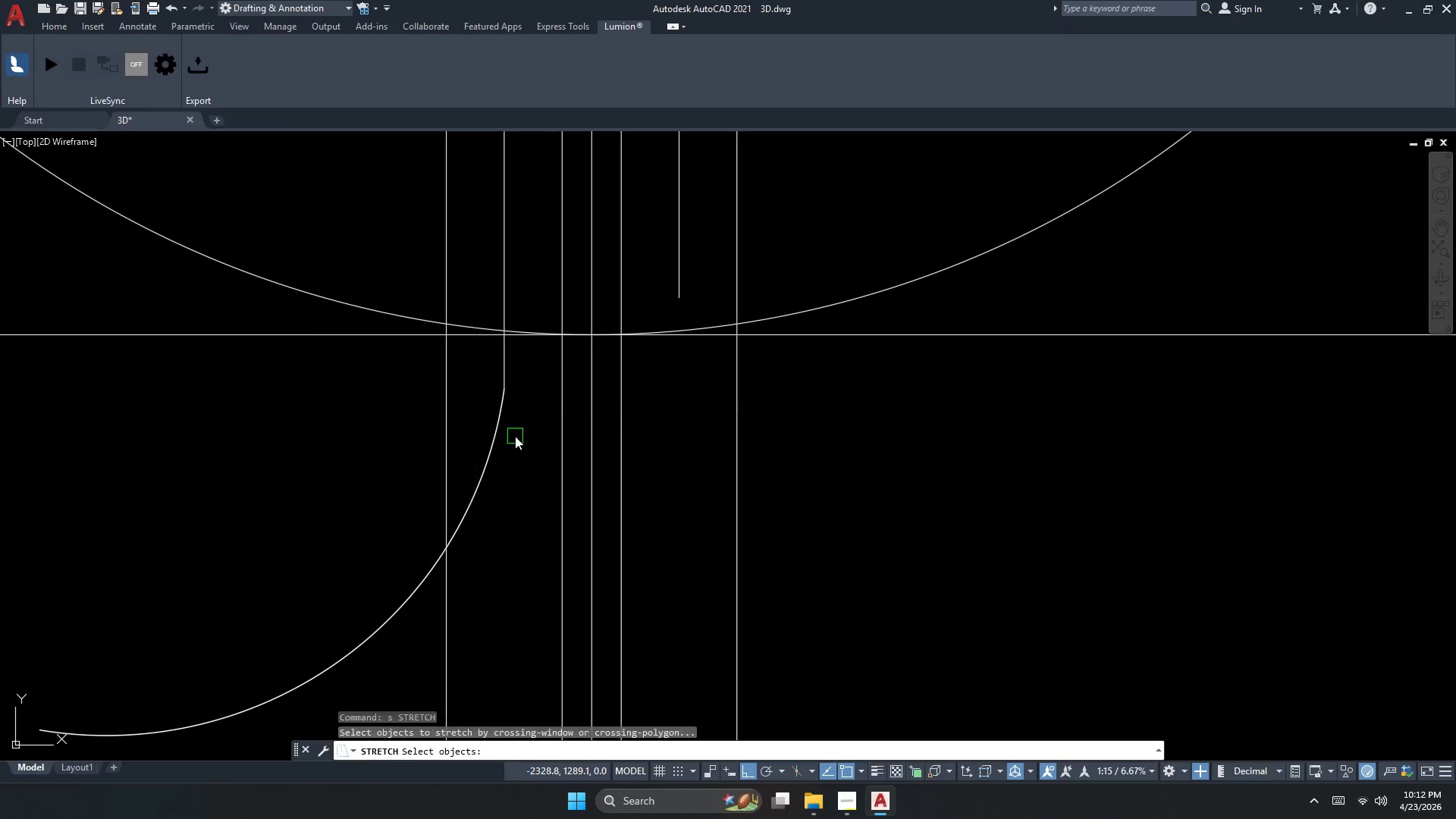 
scroll: coordinate [420, 367], scroll_direction: up, amount: 1.0
 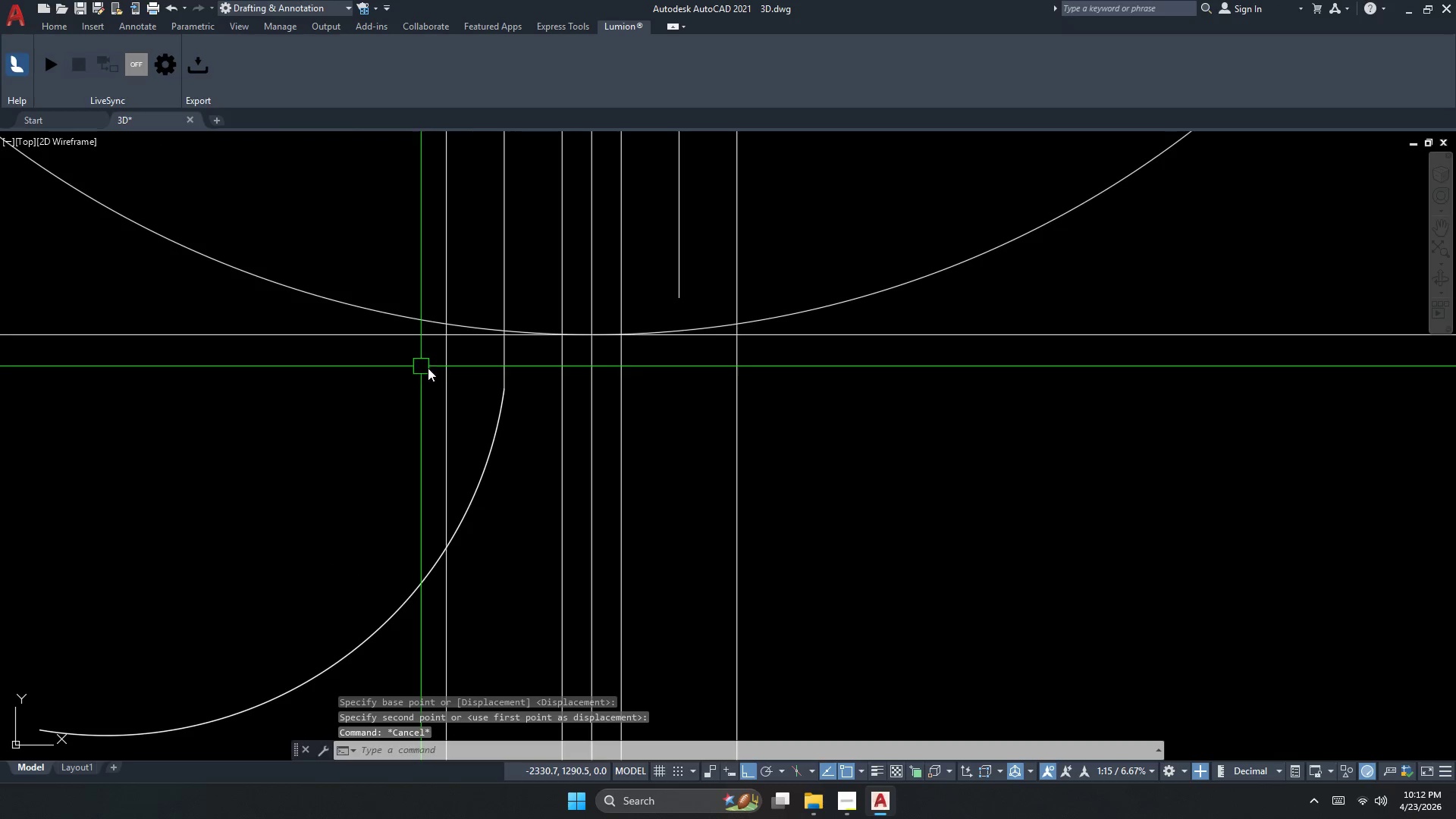 
left_click_drag(start_coordinate=[515, 436], to_coordinate=[508, 418])
 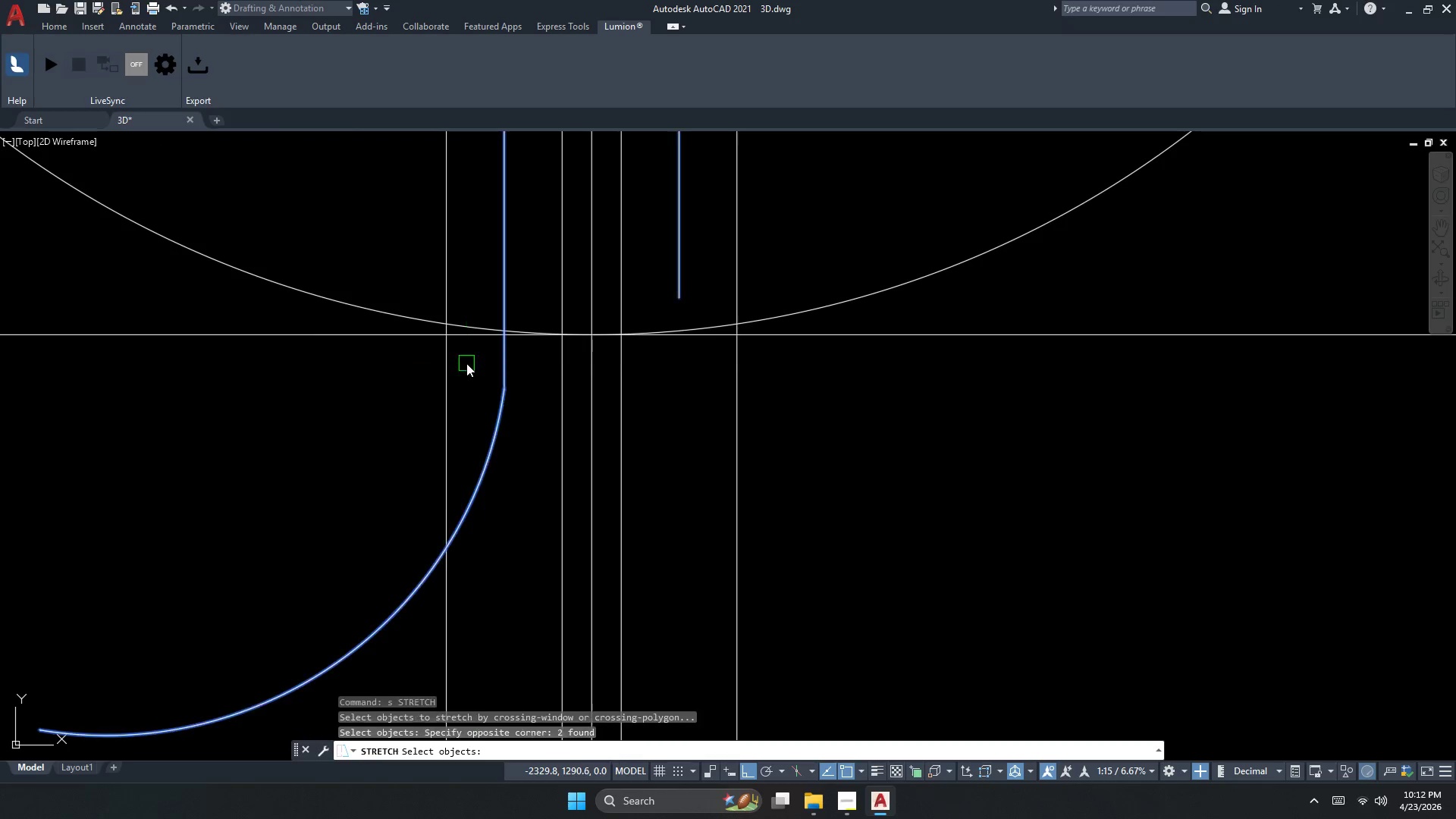 
key(Space)
 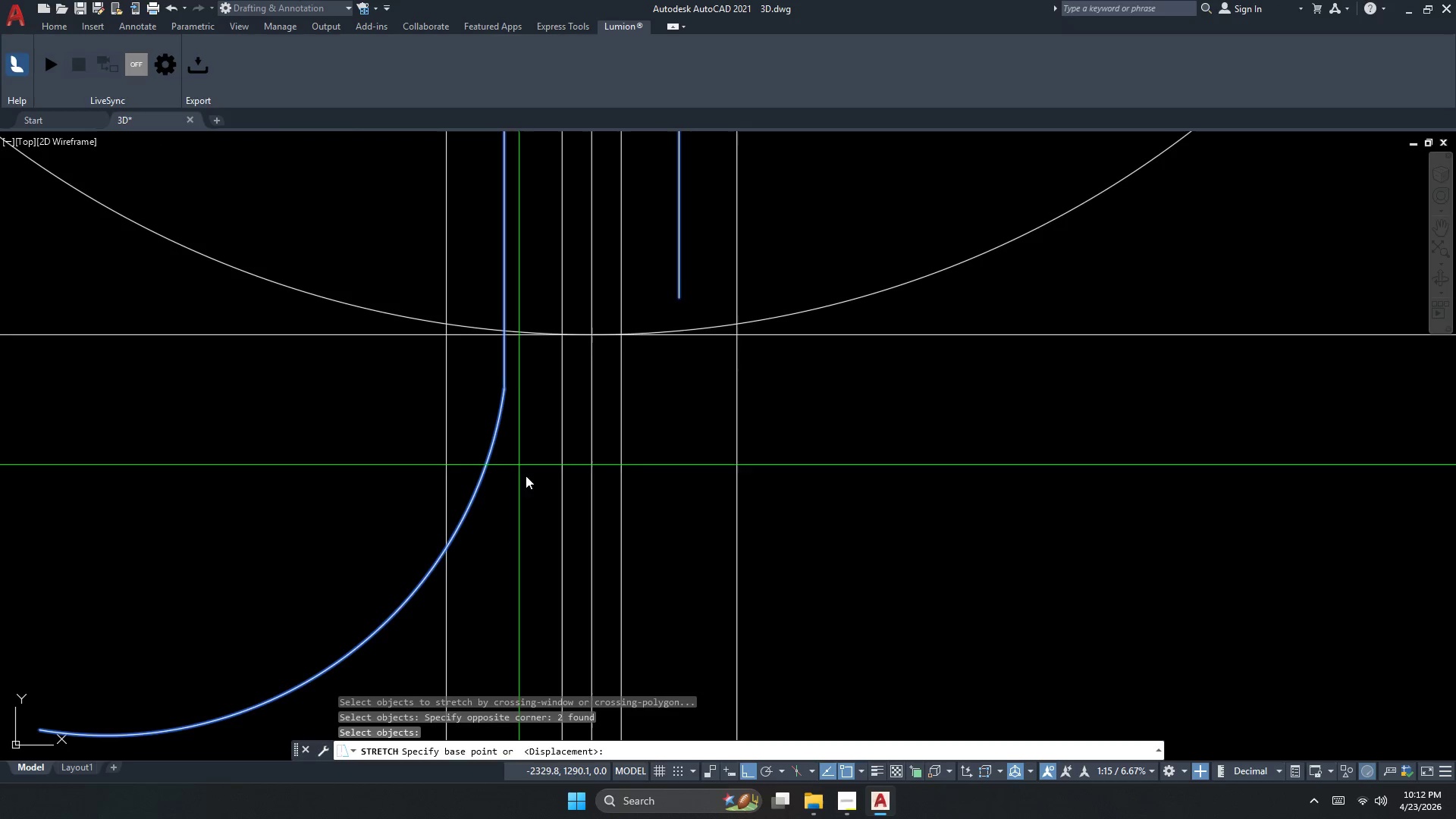 
left_click_drag(start_coordinate=[527, 490], to_coordinate=[527, 475])
 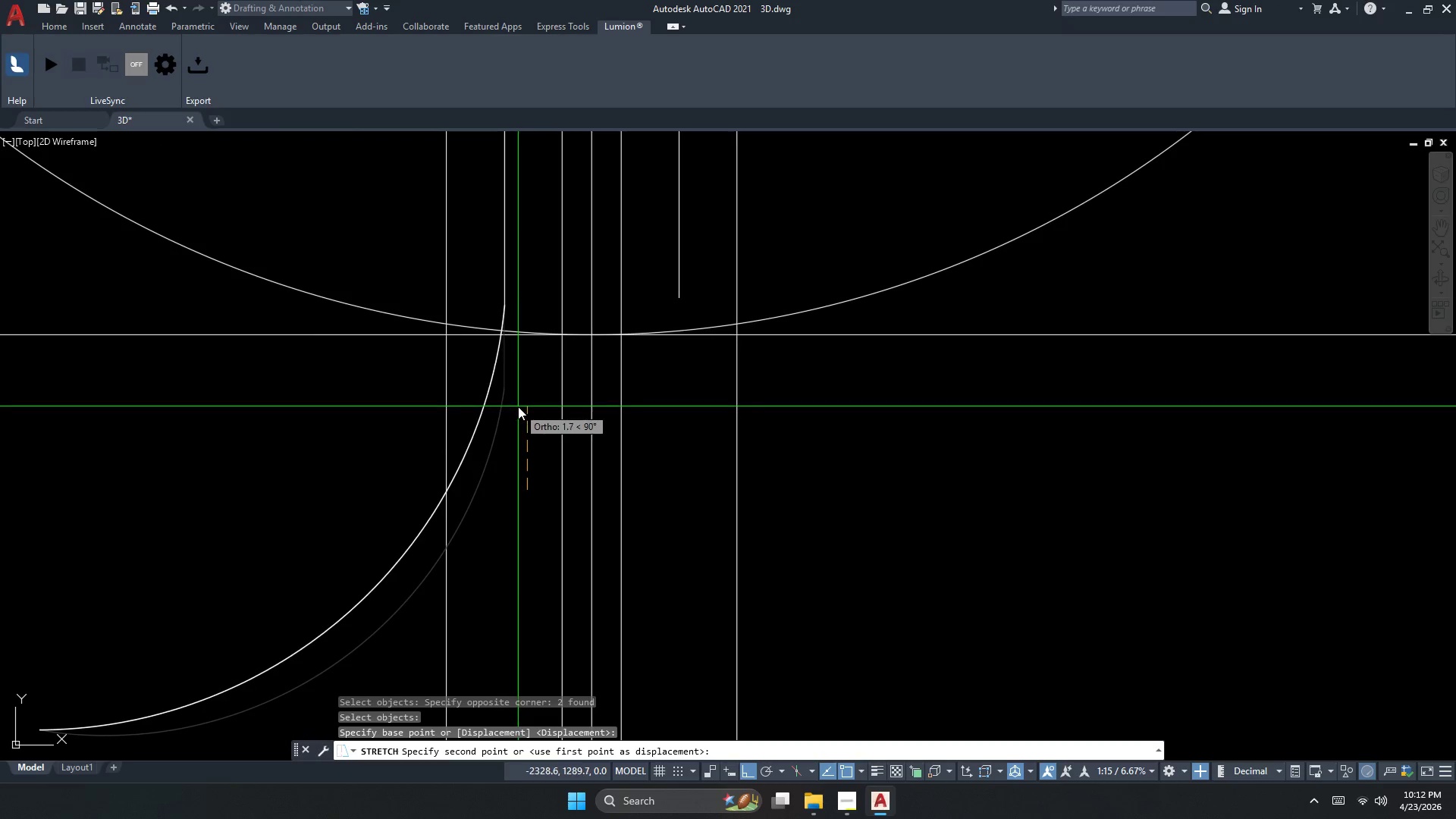 
key(Escape)
 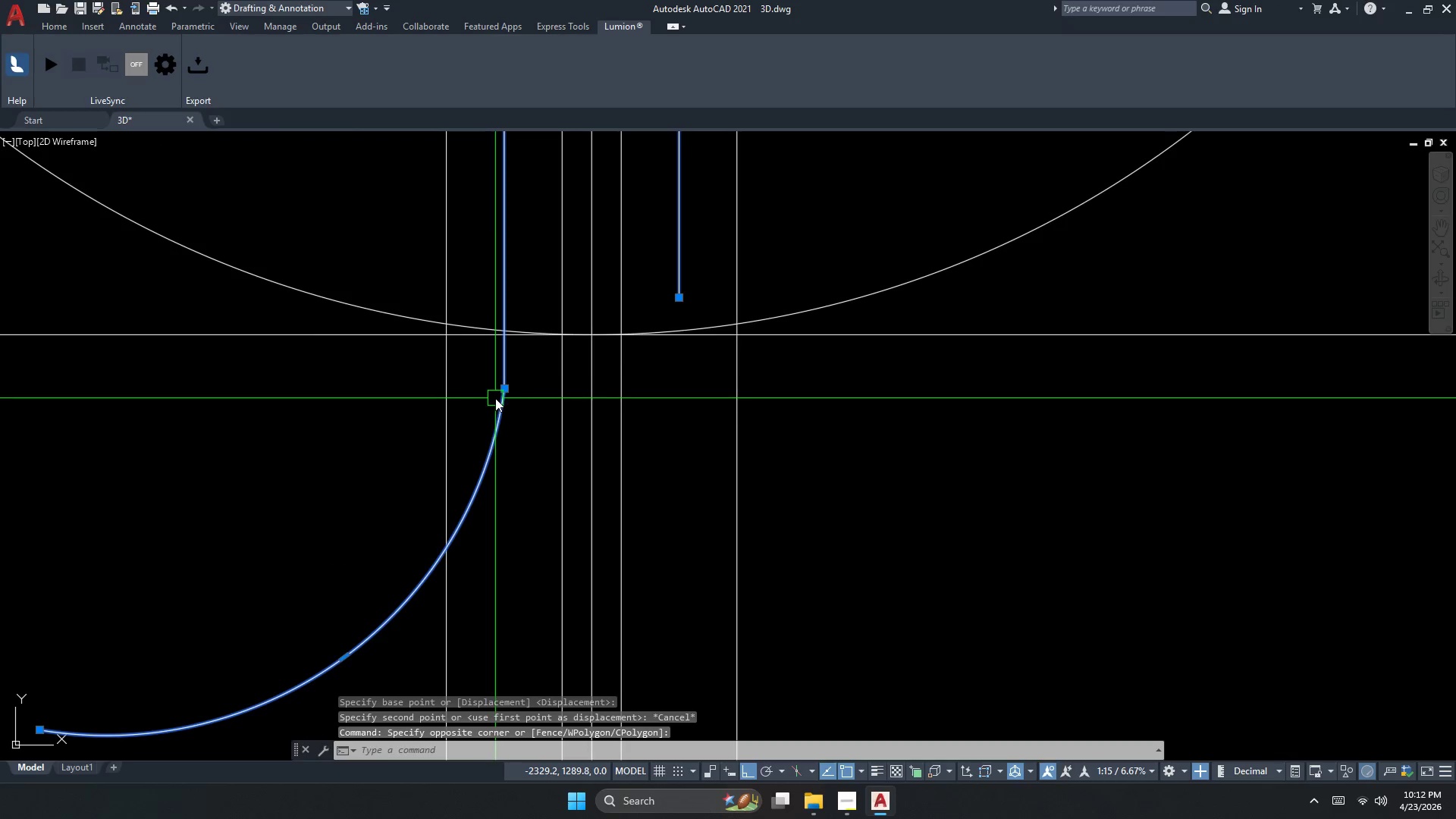 
left_click_drag(start_coordinate=[498, 393], to_coordinate=[499, 388])
 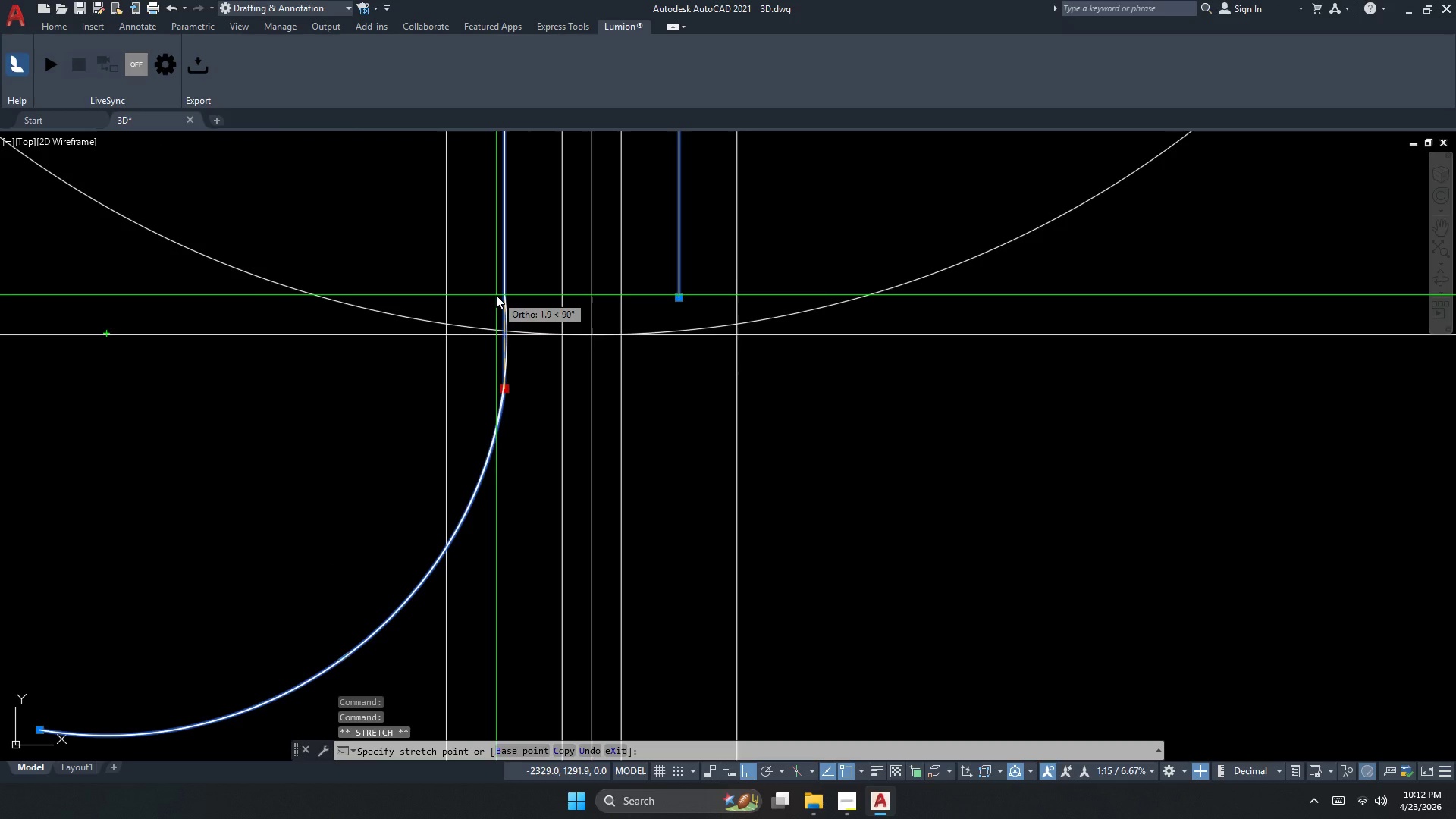 
left_click([496, 295])
 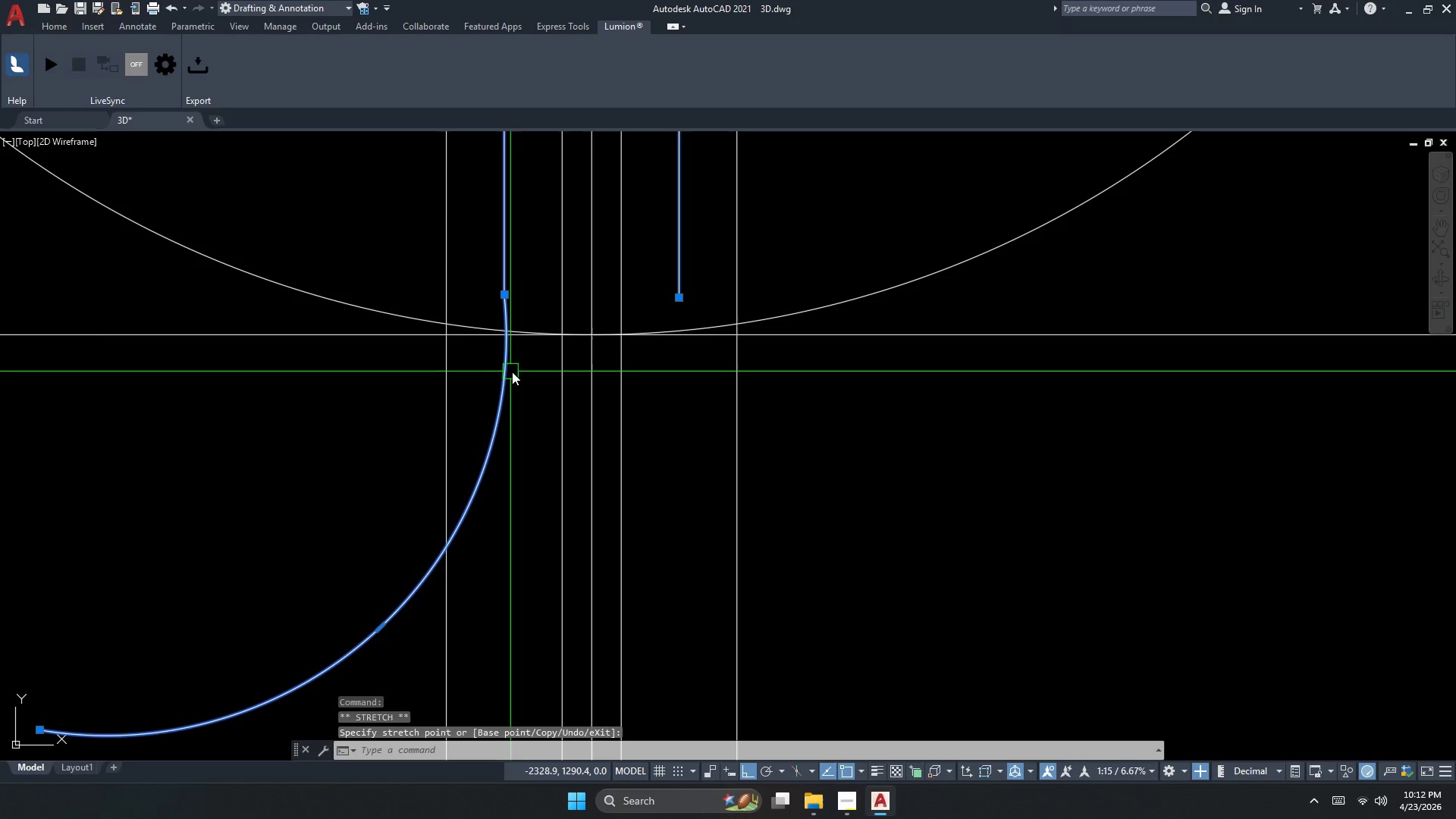 
key(Escape)
key(Escape)
type(pl )
key(Escape)
type( )
key(Escape)
 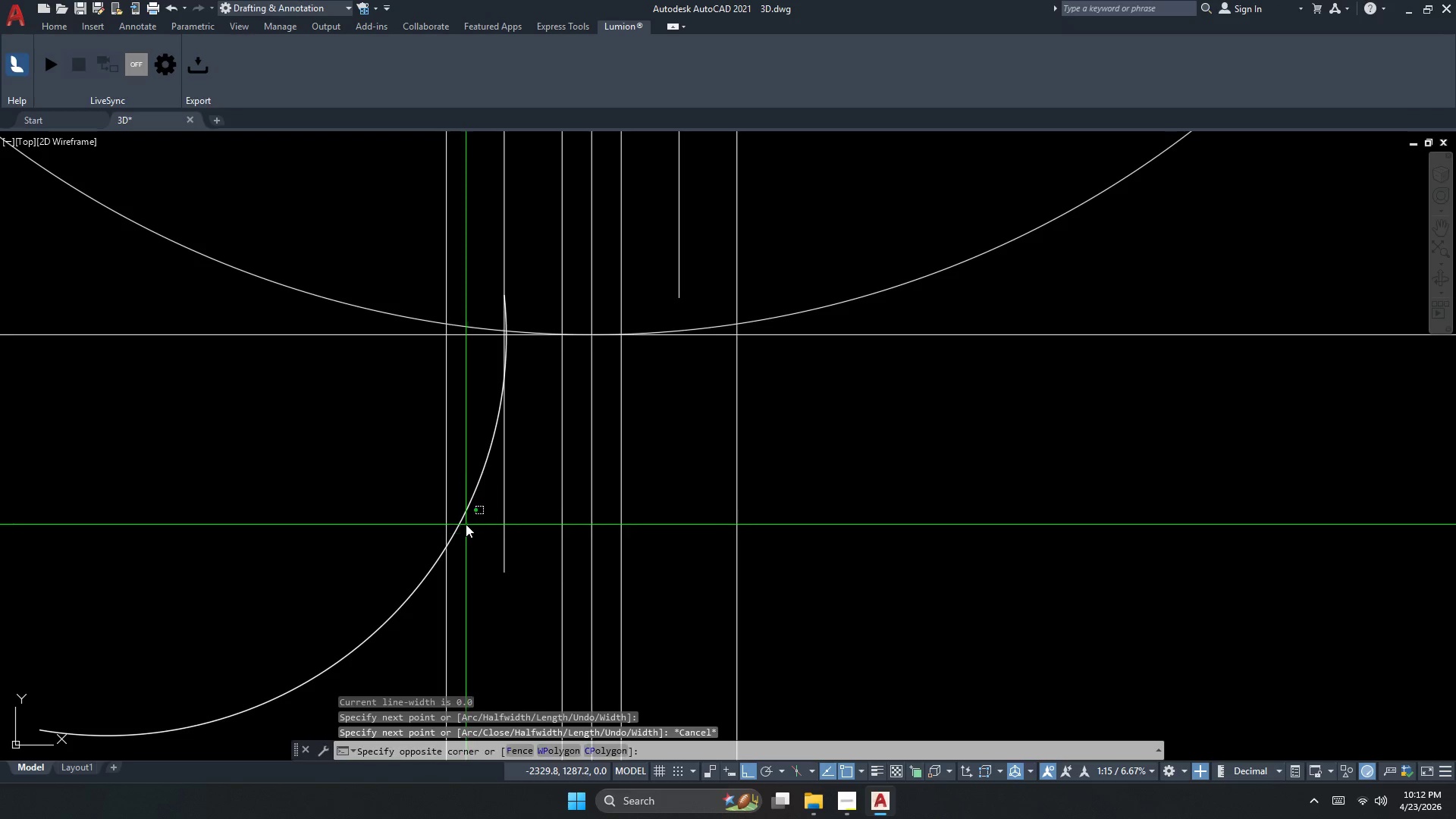 
left_click_drag(start_coordinate=[500, 287], to_coordinate=[505, 302])
 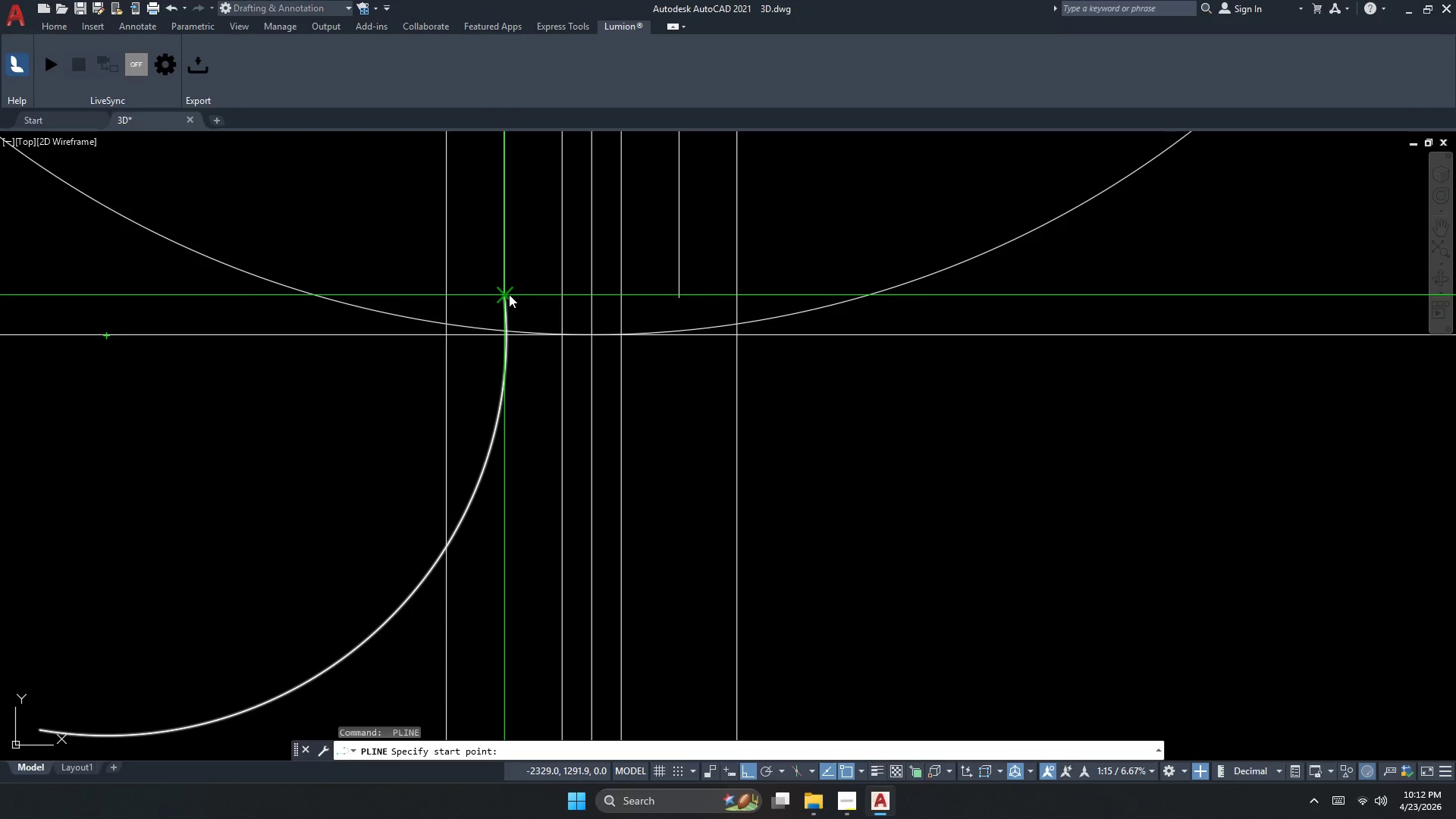 
left_click_drag(start_coordinate=[508, 294], to_coordinate=[508, 317])
 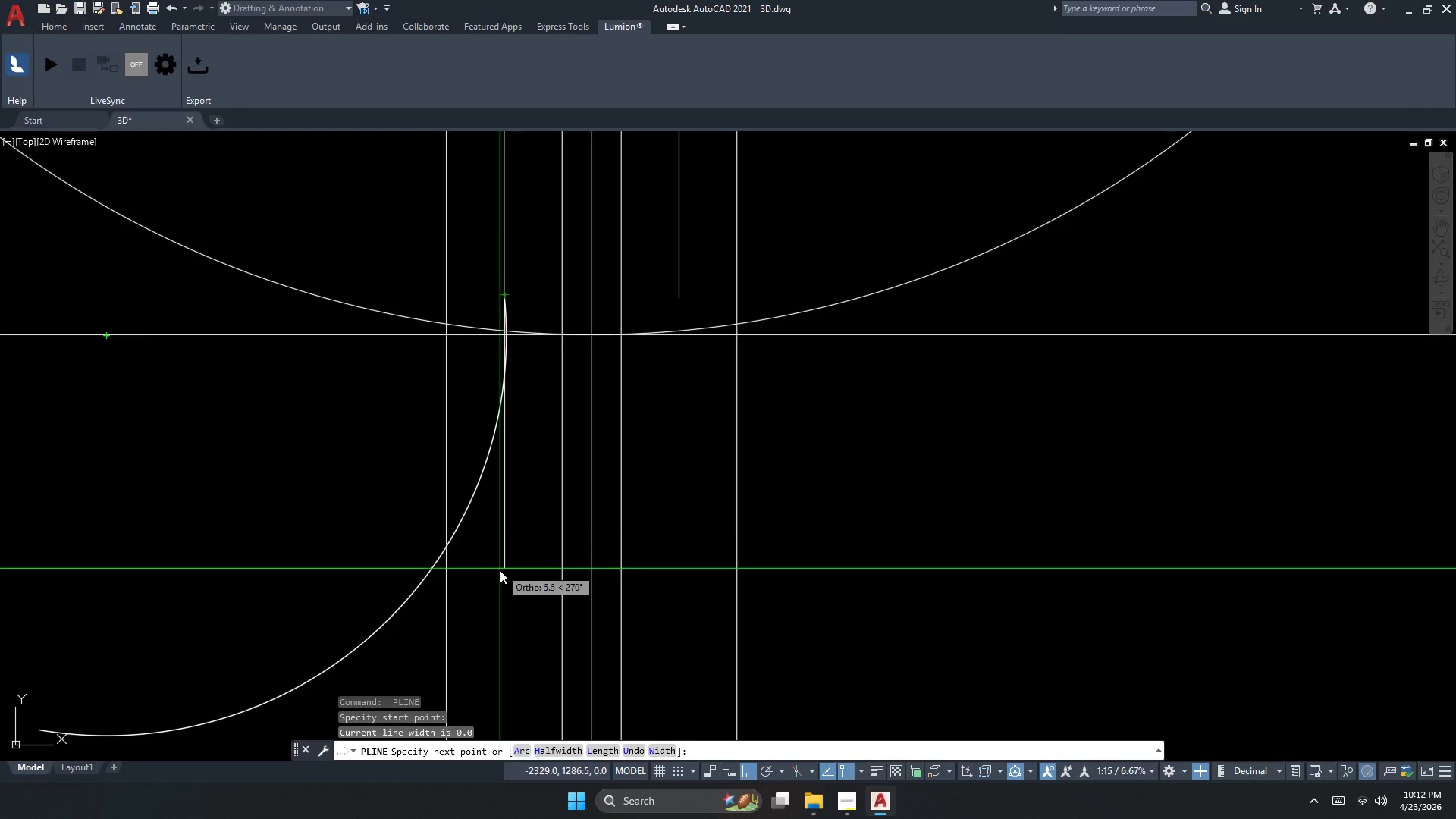 
left_click_drag(start_coordinate=[500, 573], to_coordinate=[496, 566])
 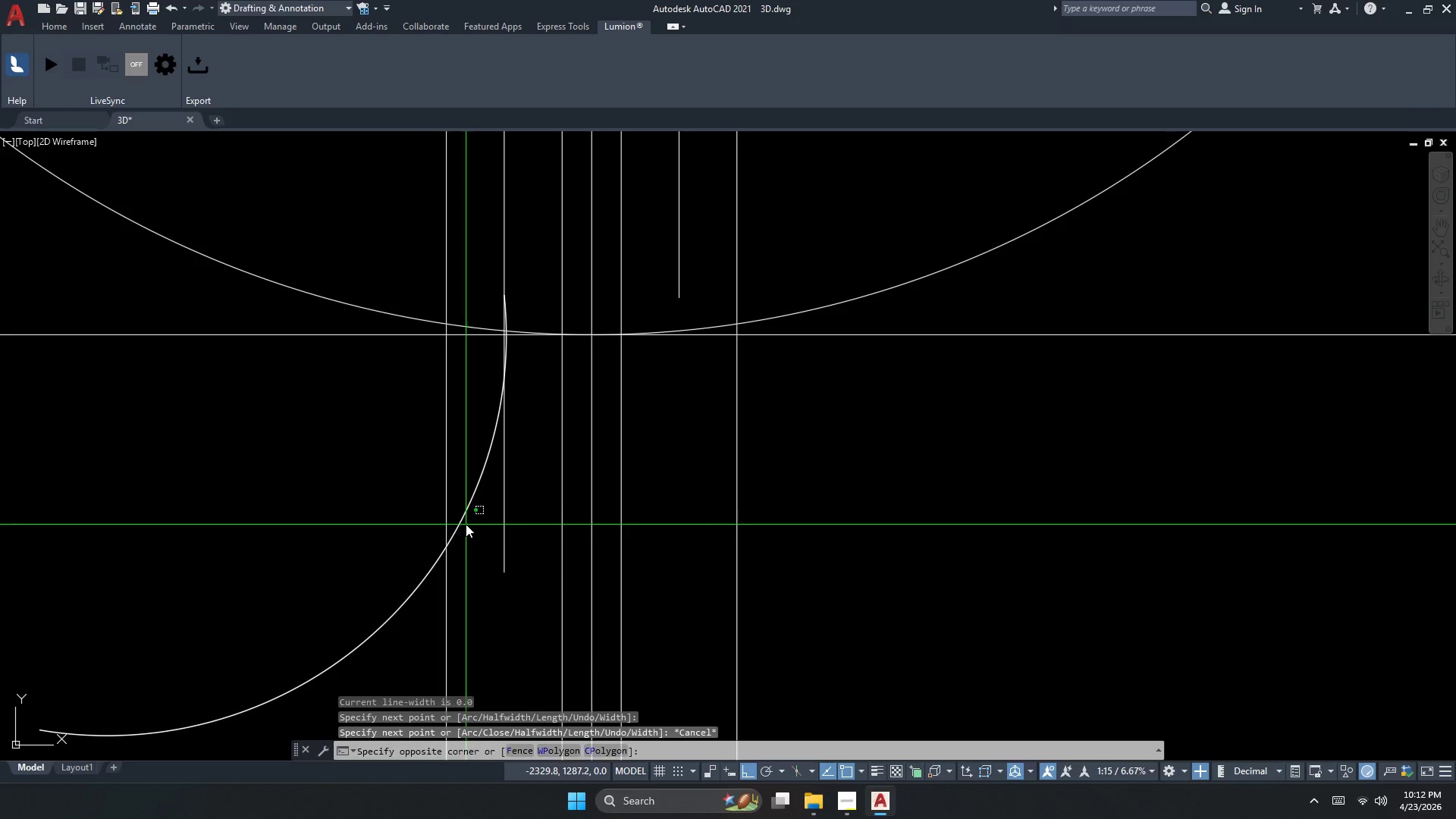 
left_click_drag(start_coordinate=[463, 513], to_coordinate=[463, 507])
 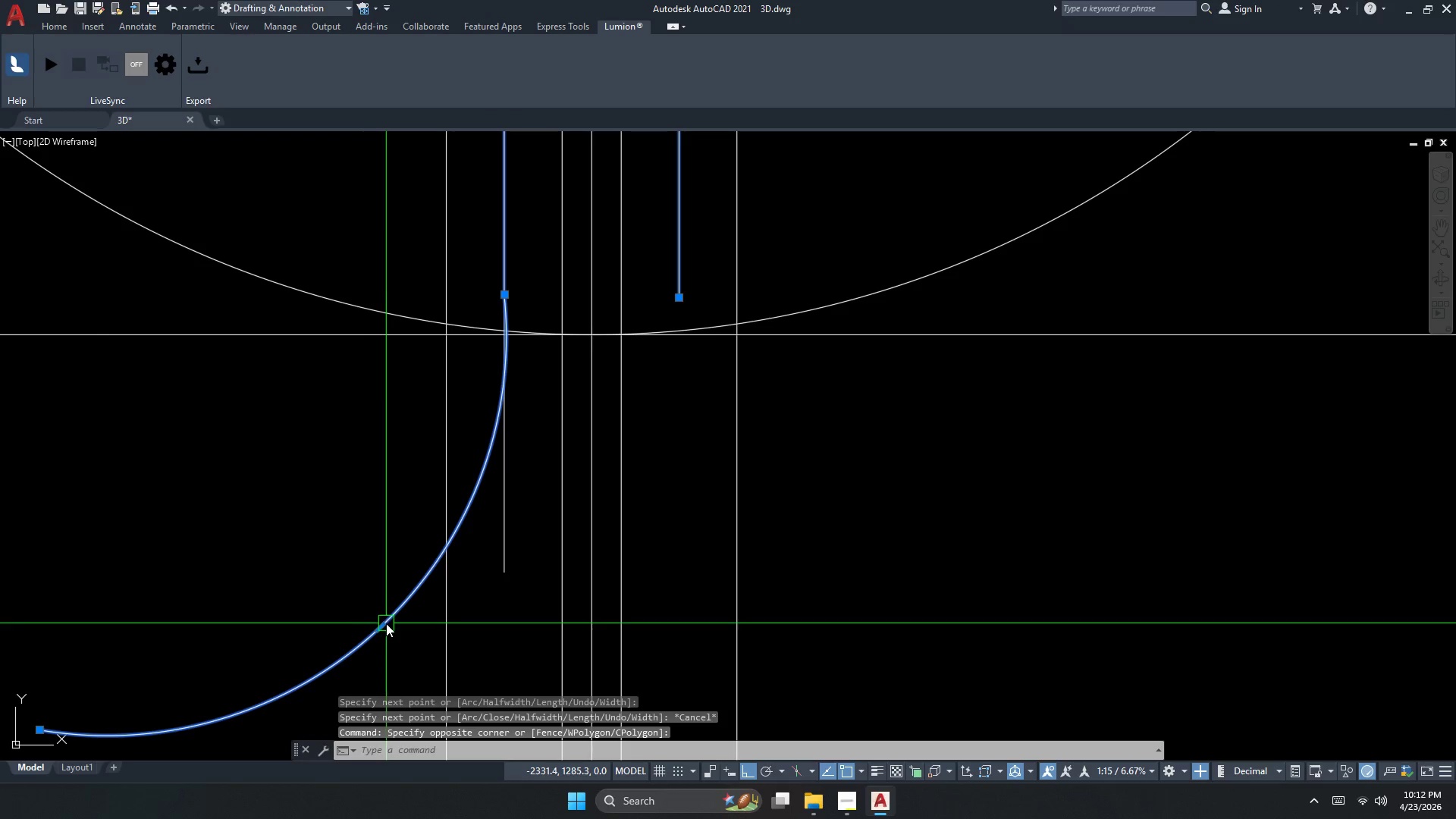 
left_click([379, 626])
 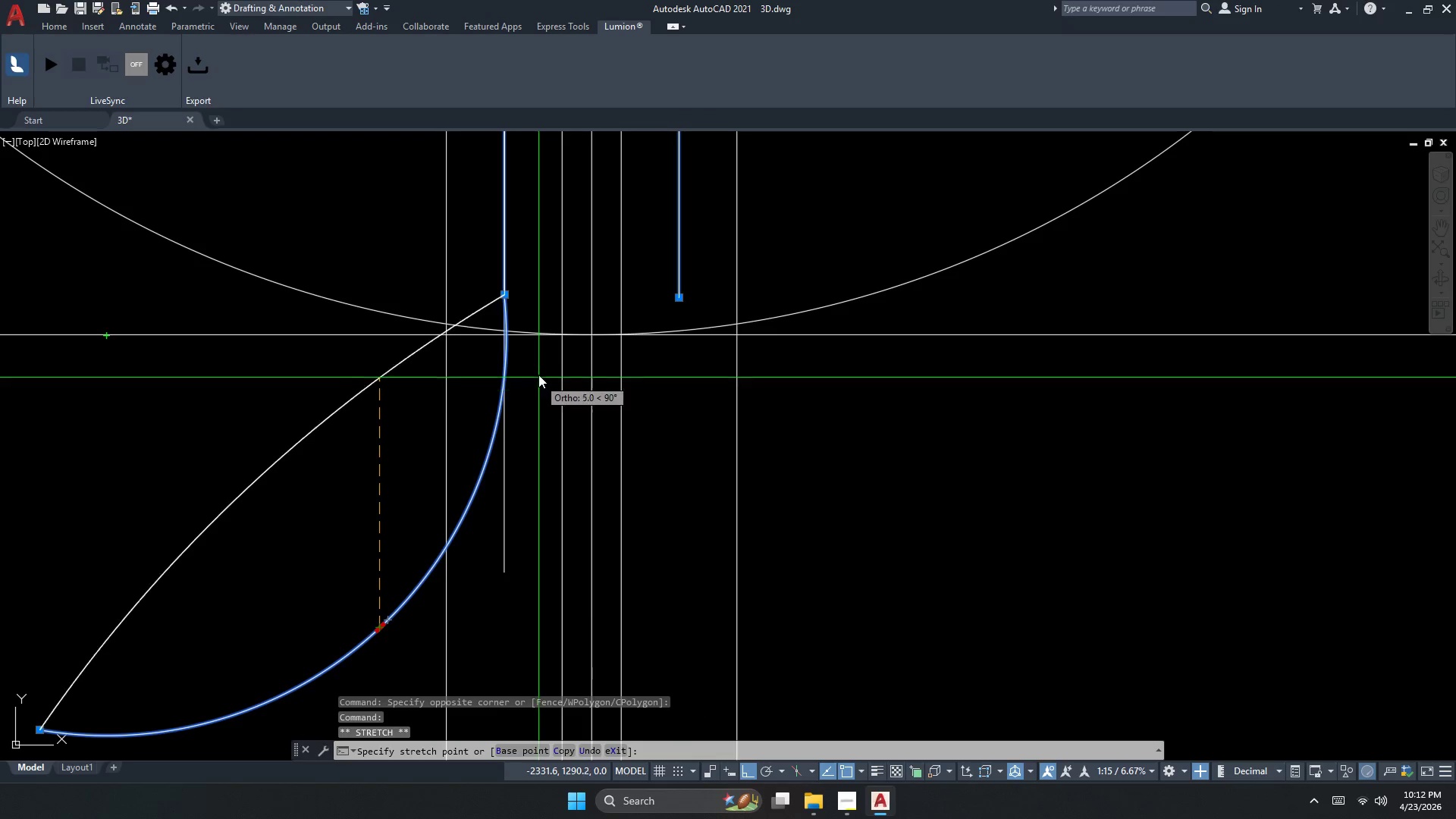 
scroll: coordinate [514, 328], scroll_direction: up, amount: 3.0
 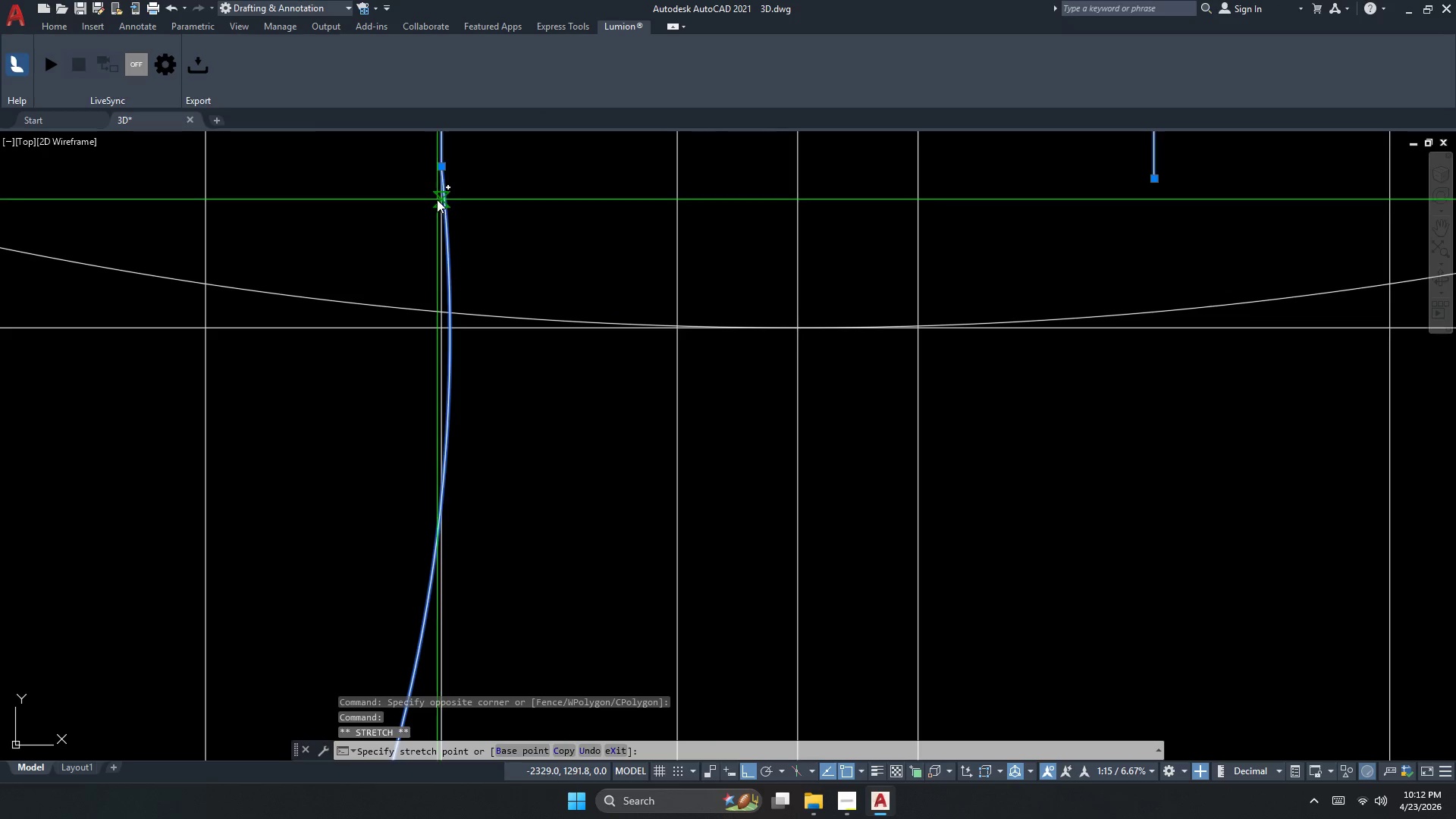 
left_click([436, 196])
 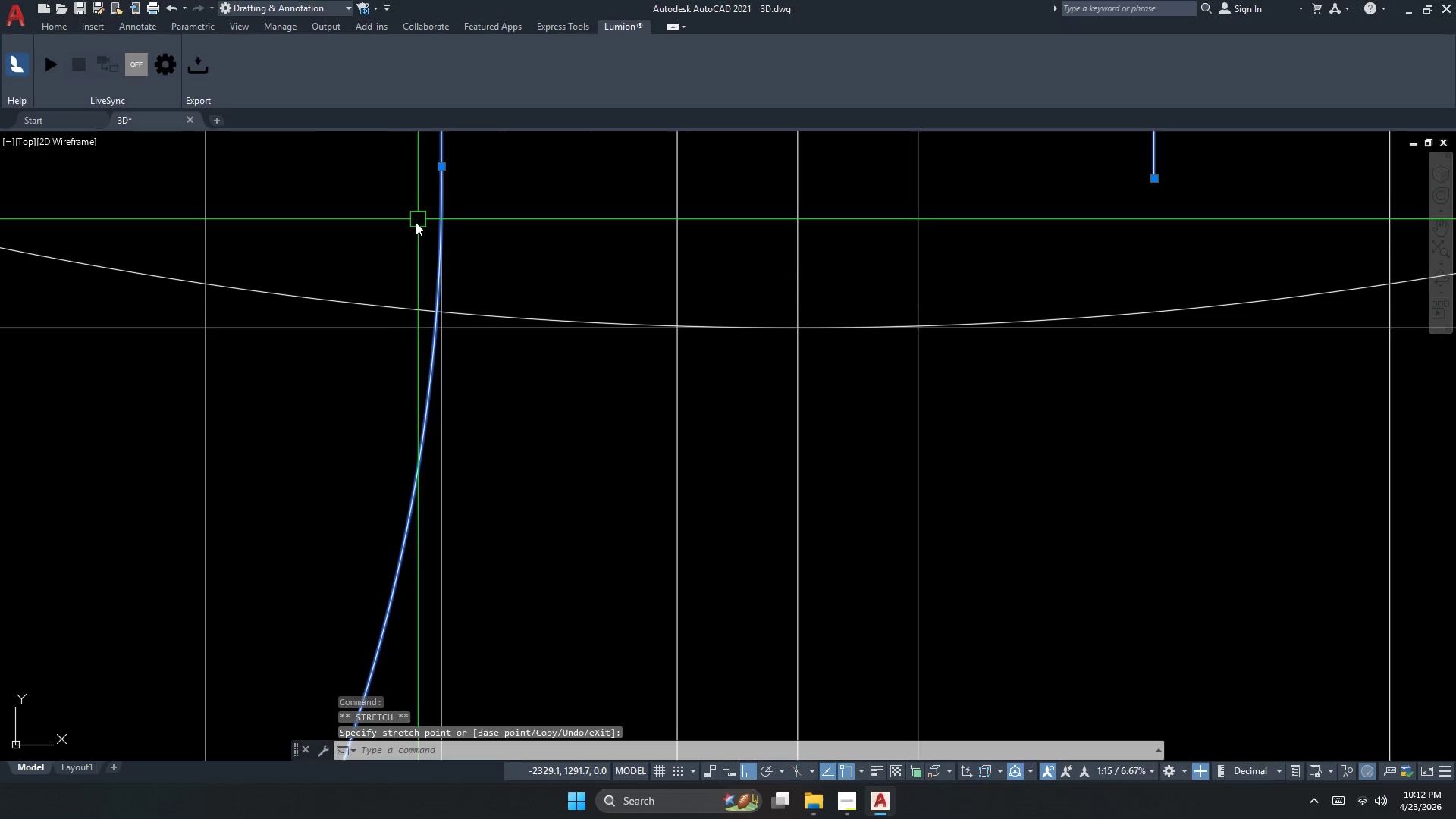 
key(Escape)
 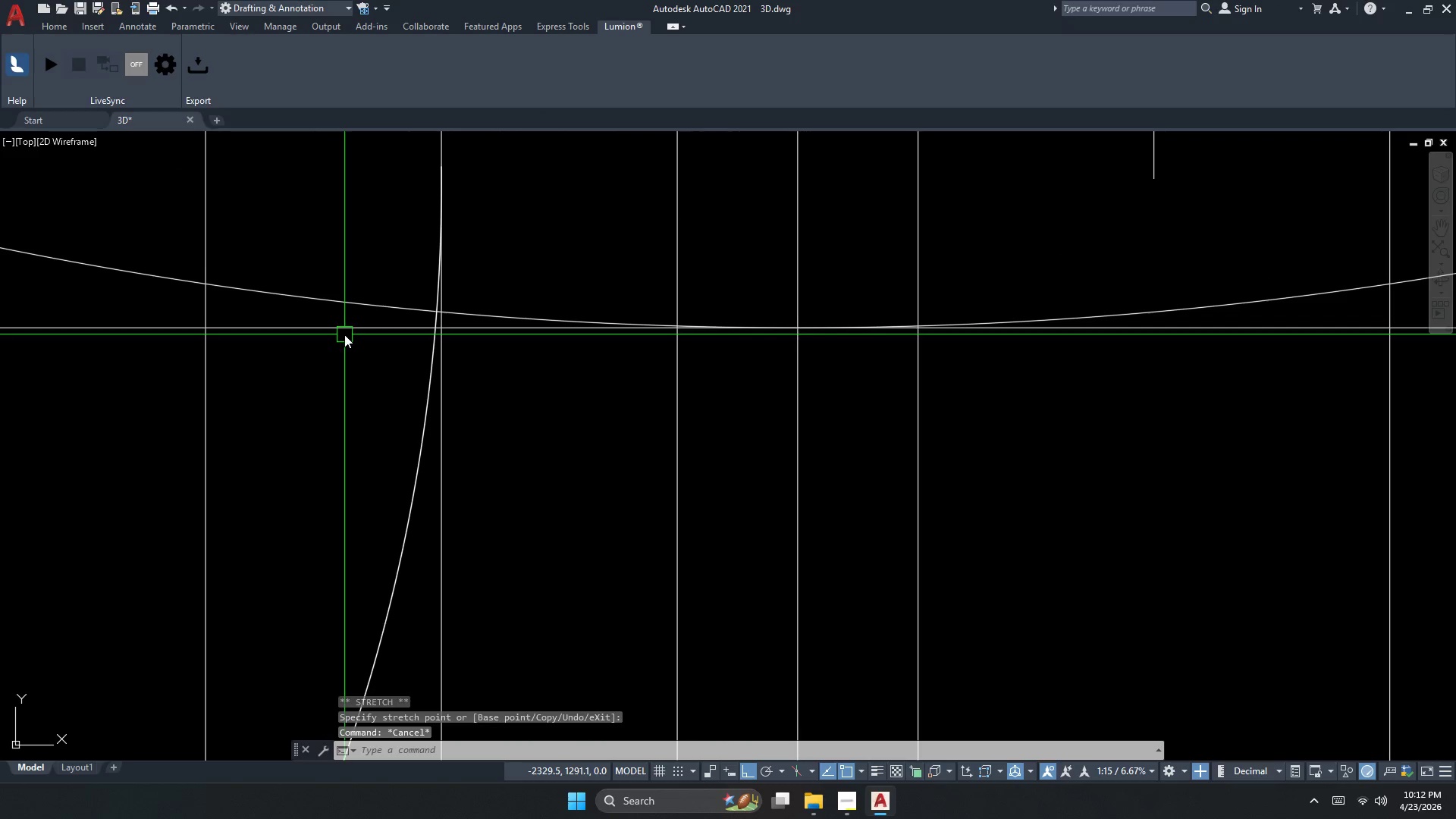 
key(Escape)
 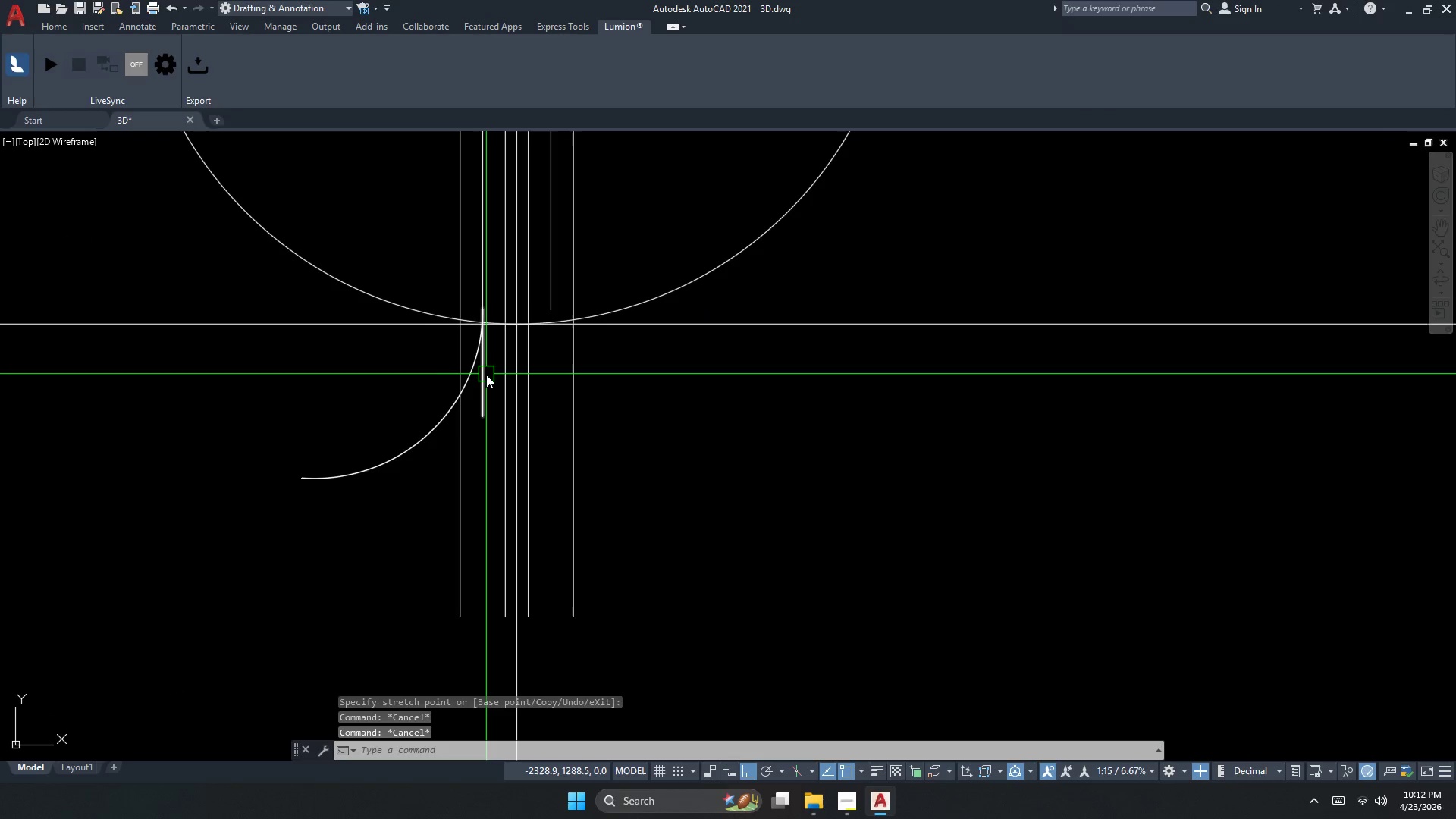 
scroll: coordinate [490, 328], scroll_direction: down, amount: 5.0
 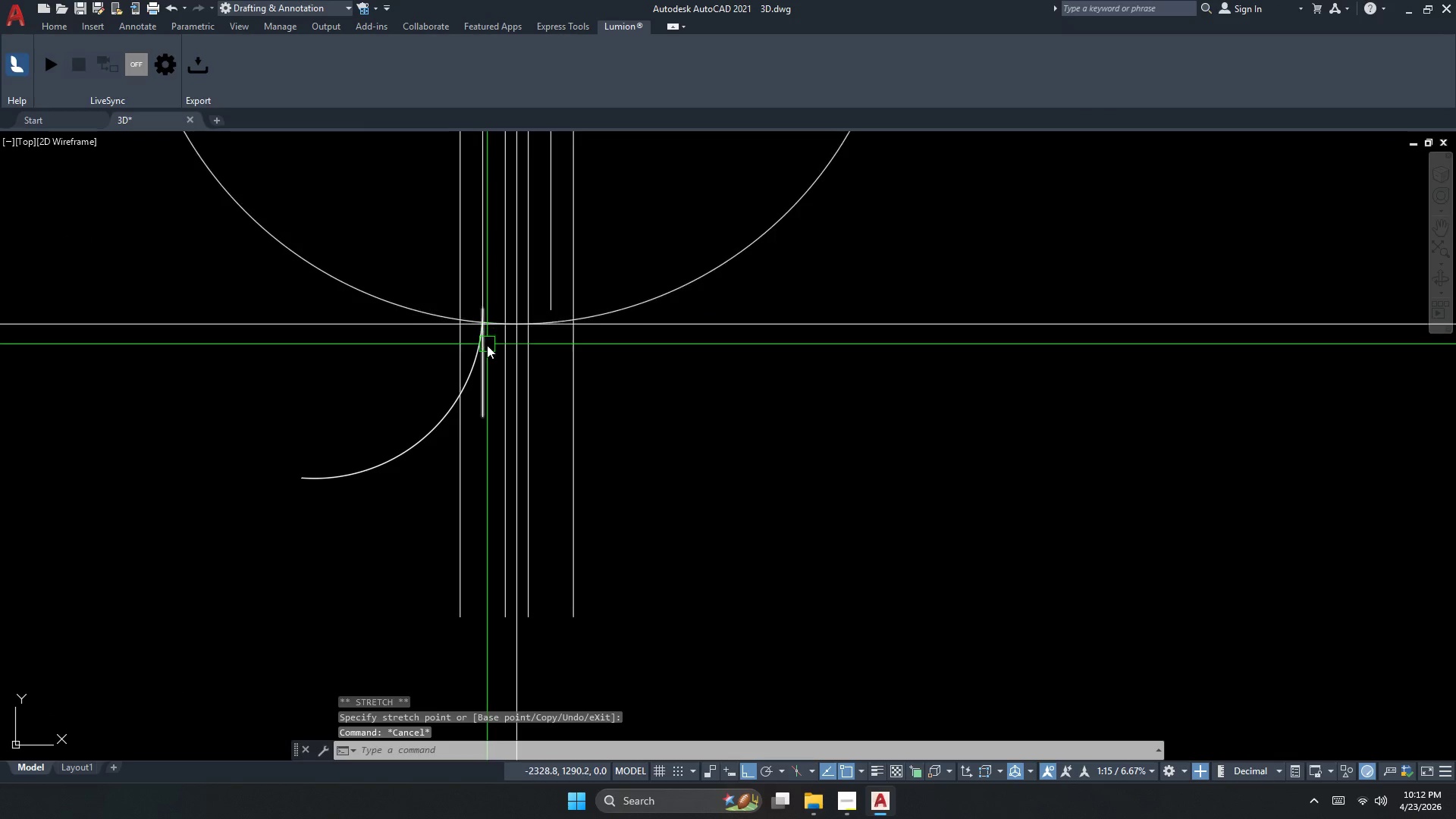 
left_click([486, 375])
 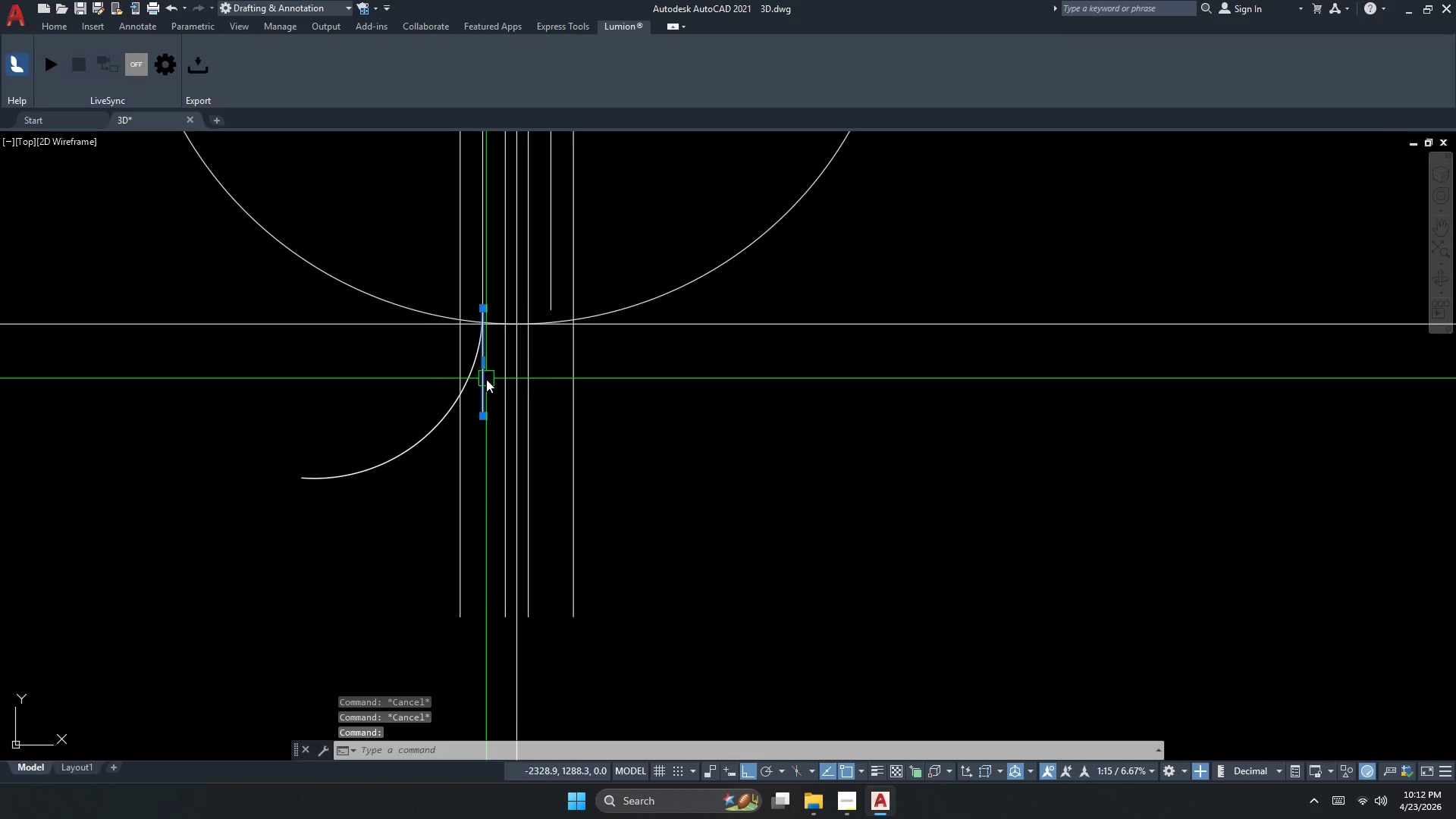 
key(E)
 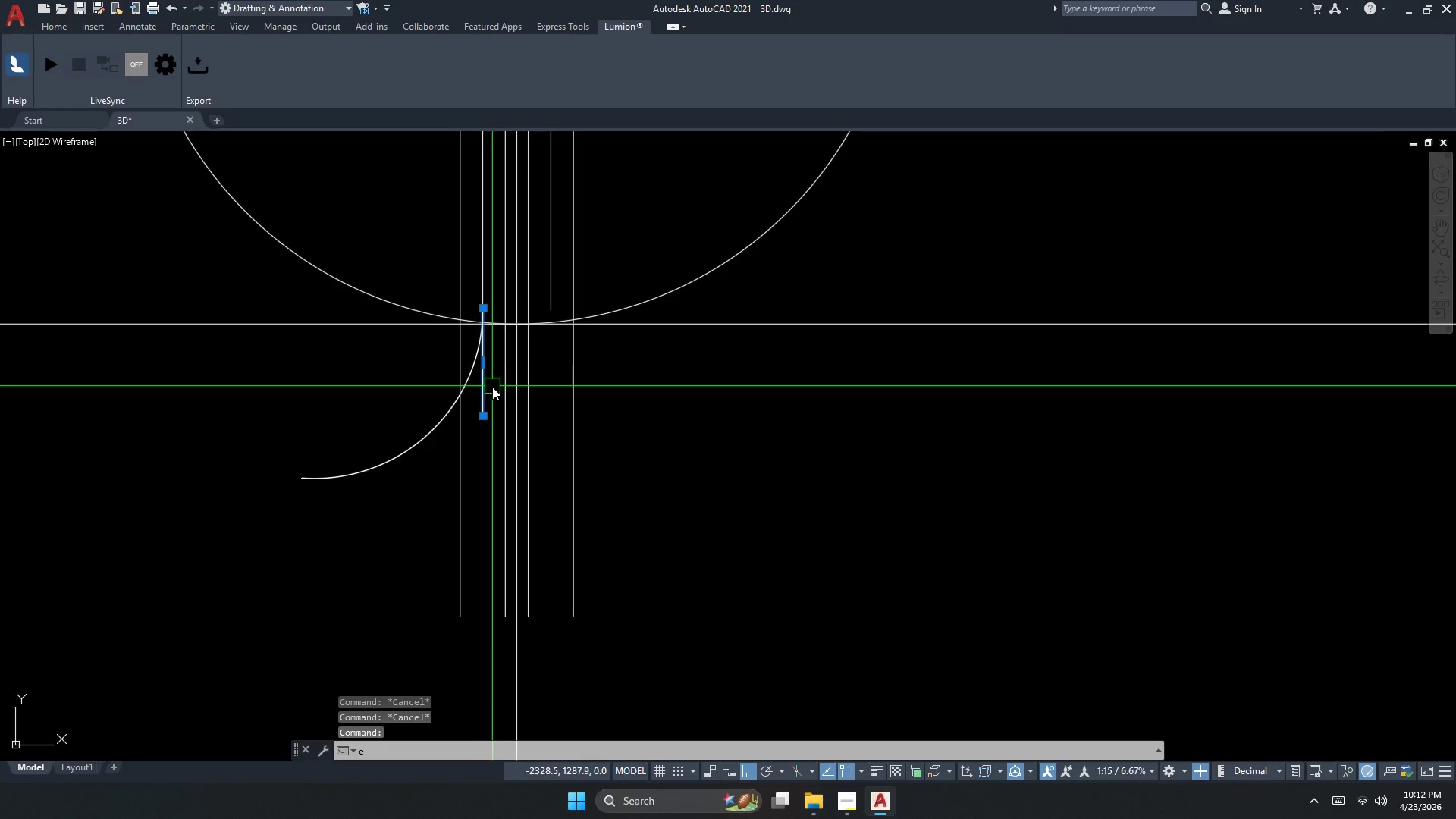 
key(Space)
 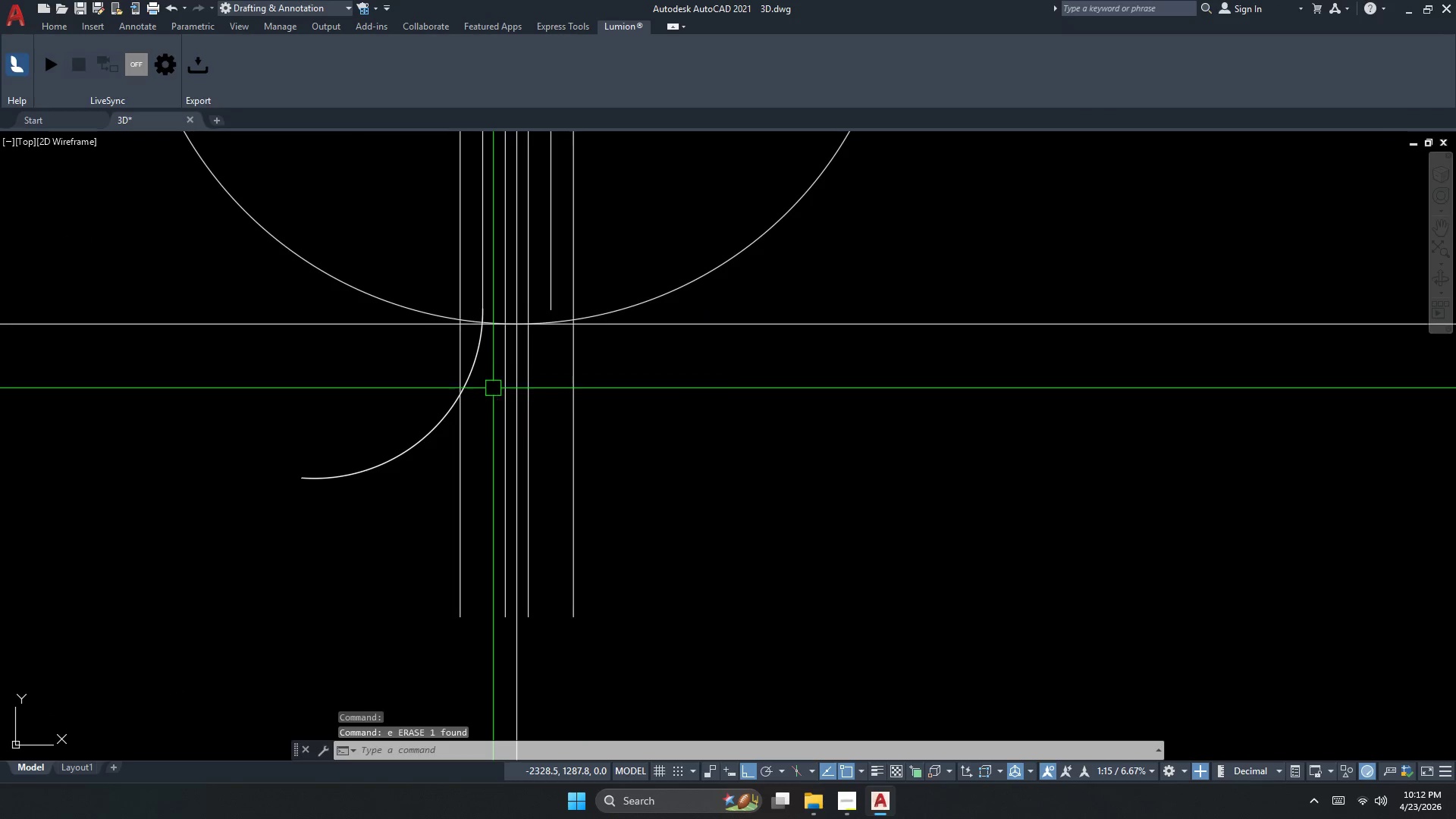 
key(Escape)
 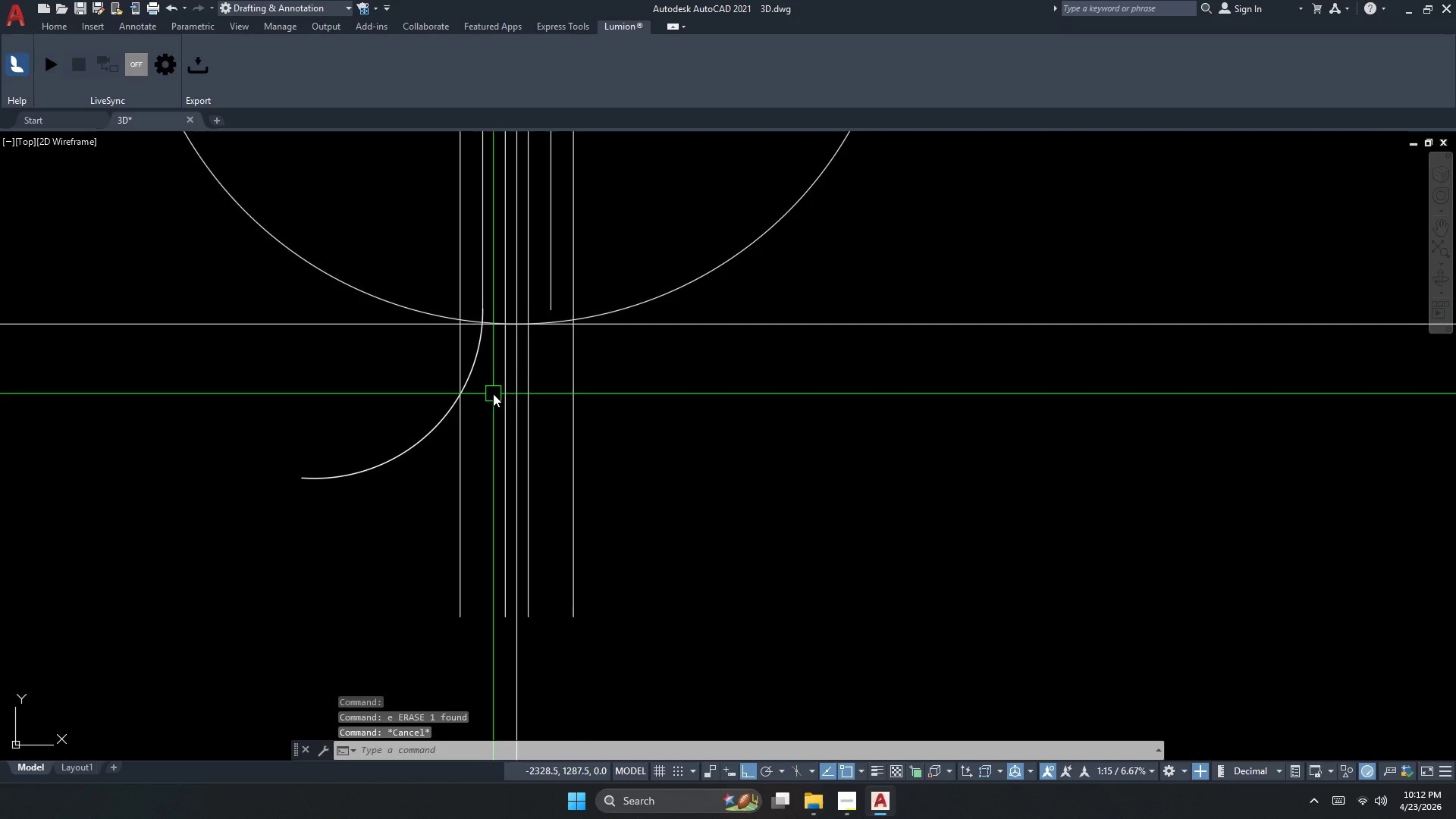 
key(Escape)
 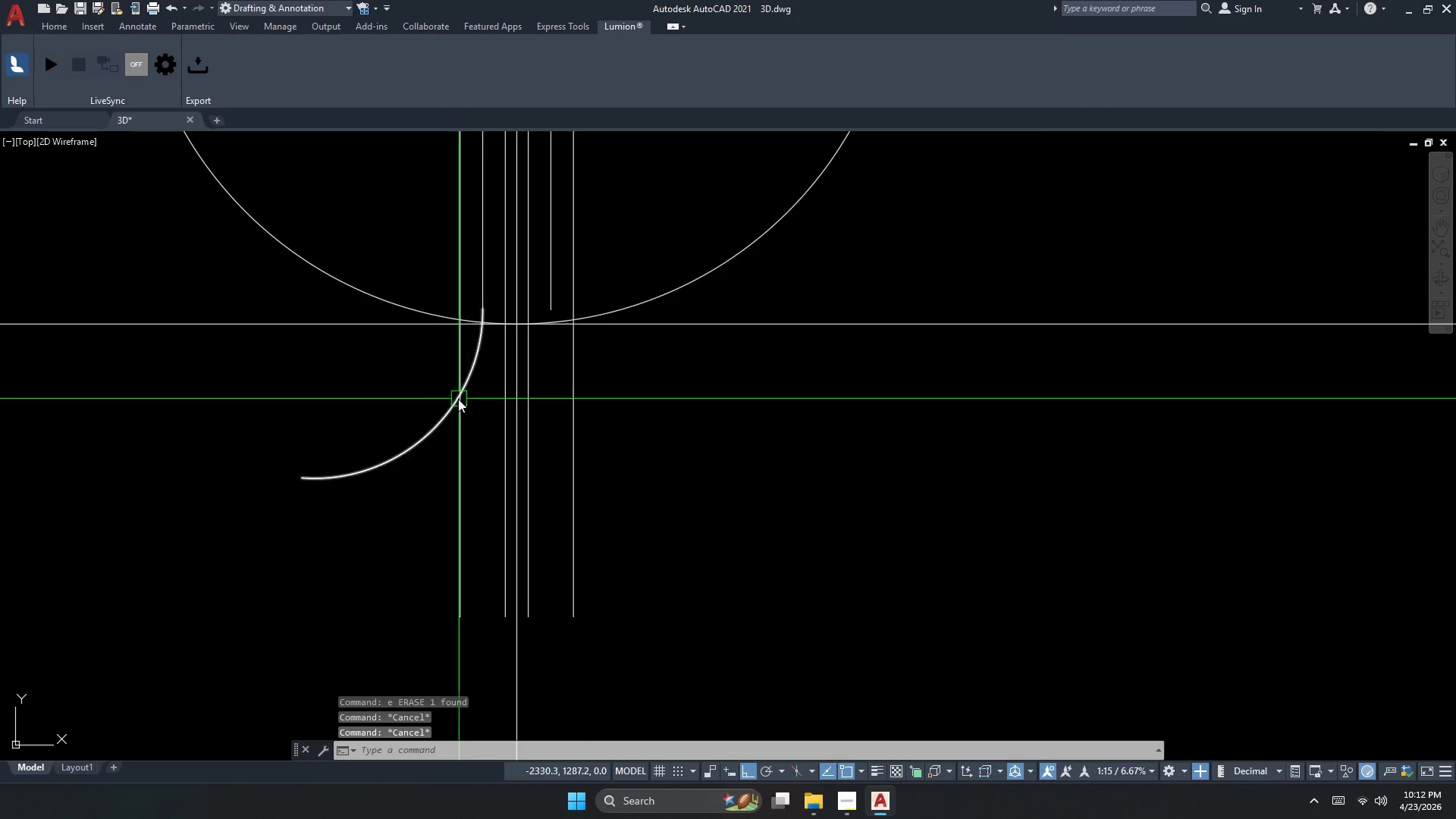 
left_click([458, 398])
 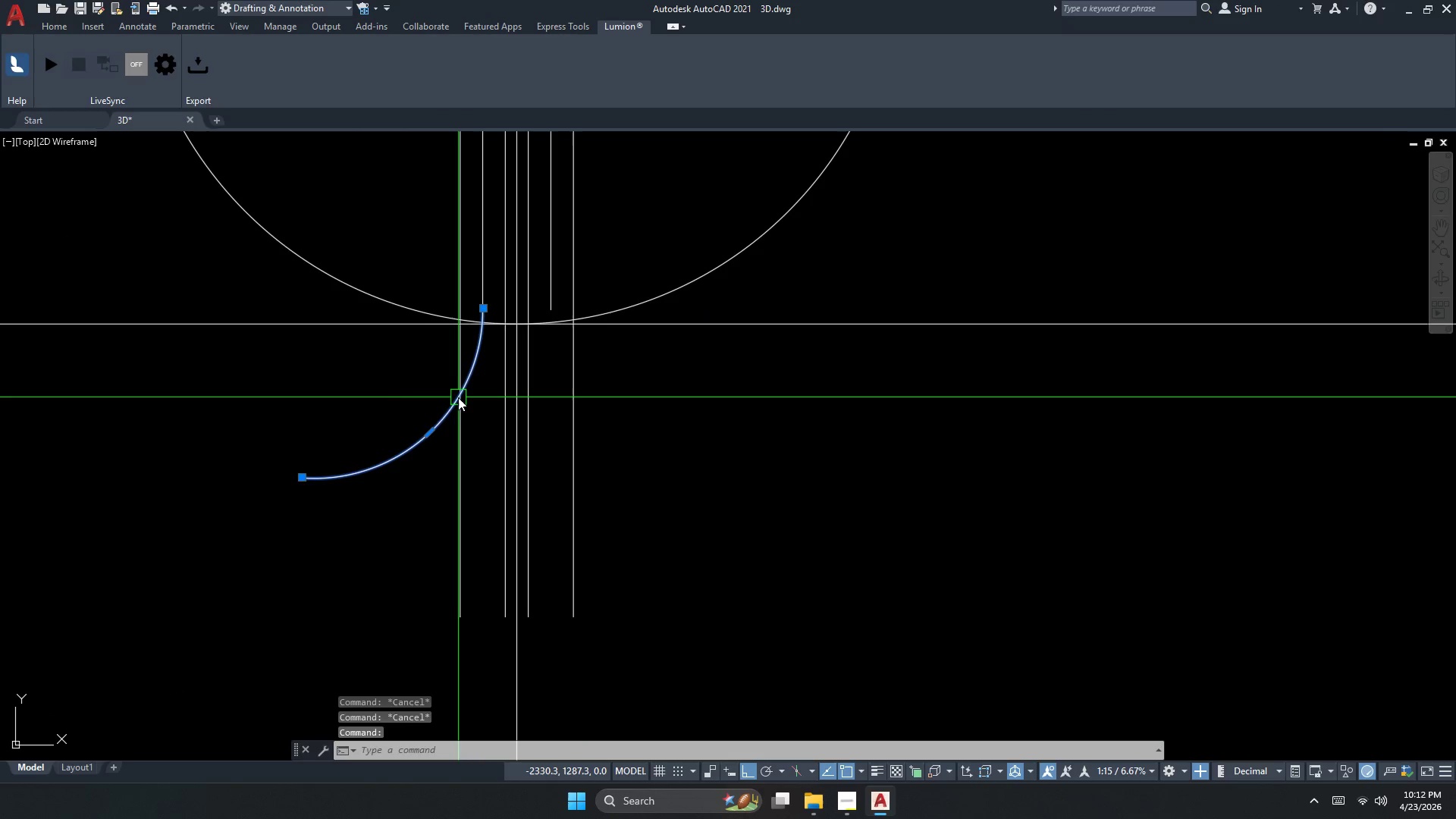 
key(Escape)
 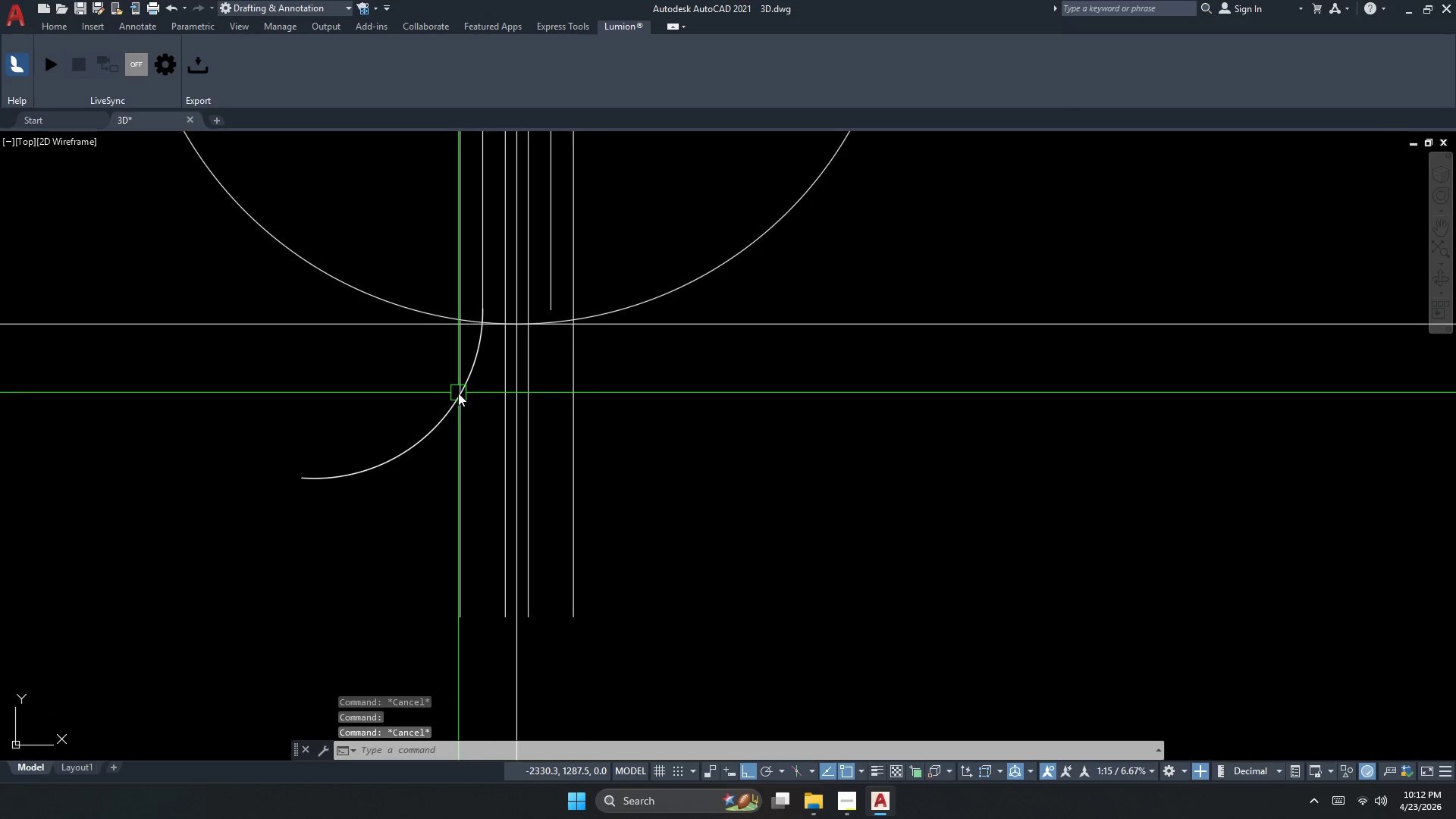 
key(P)
 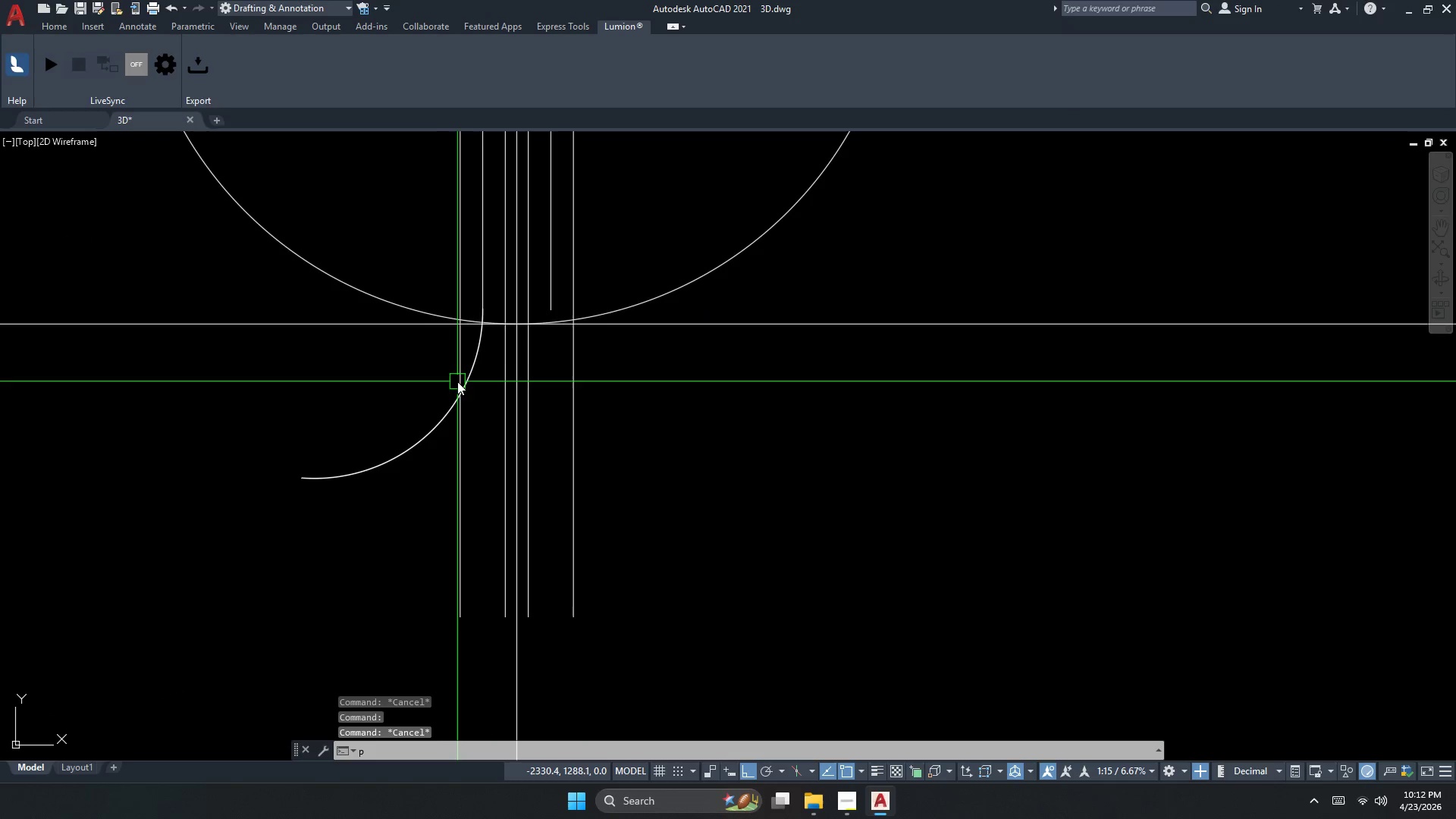 
key(L)
 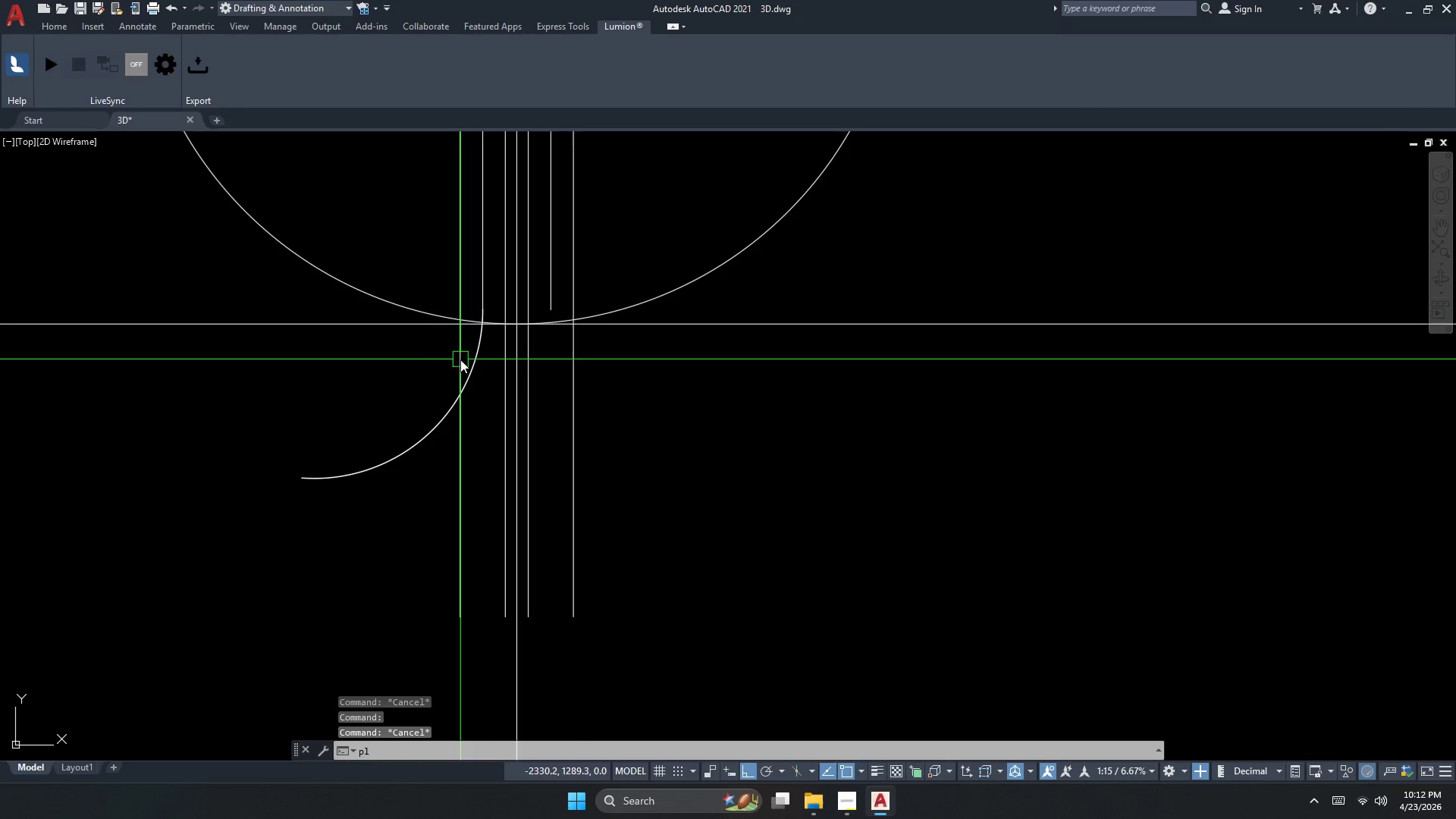 
key(Space)
 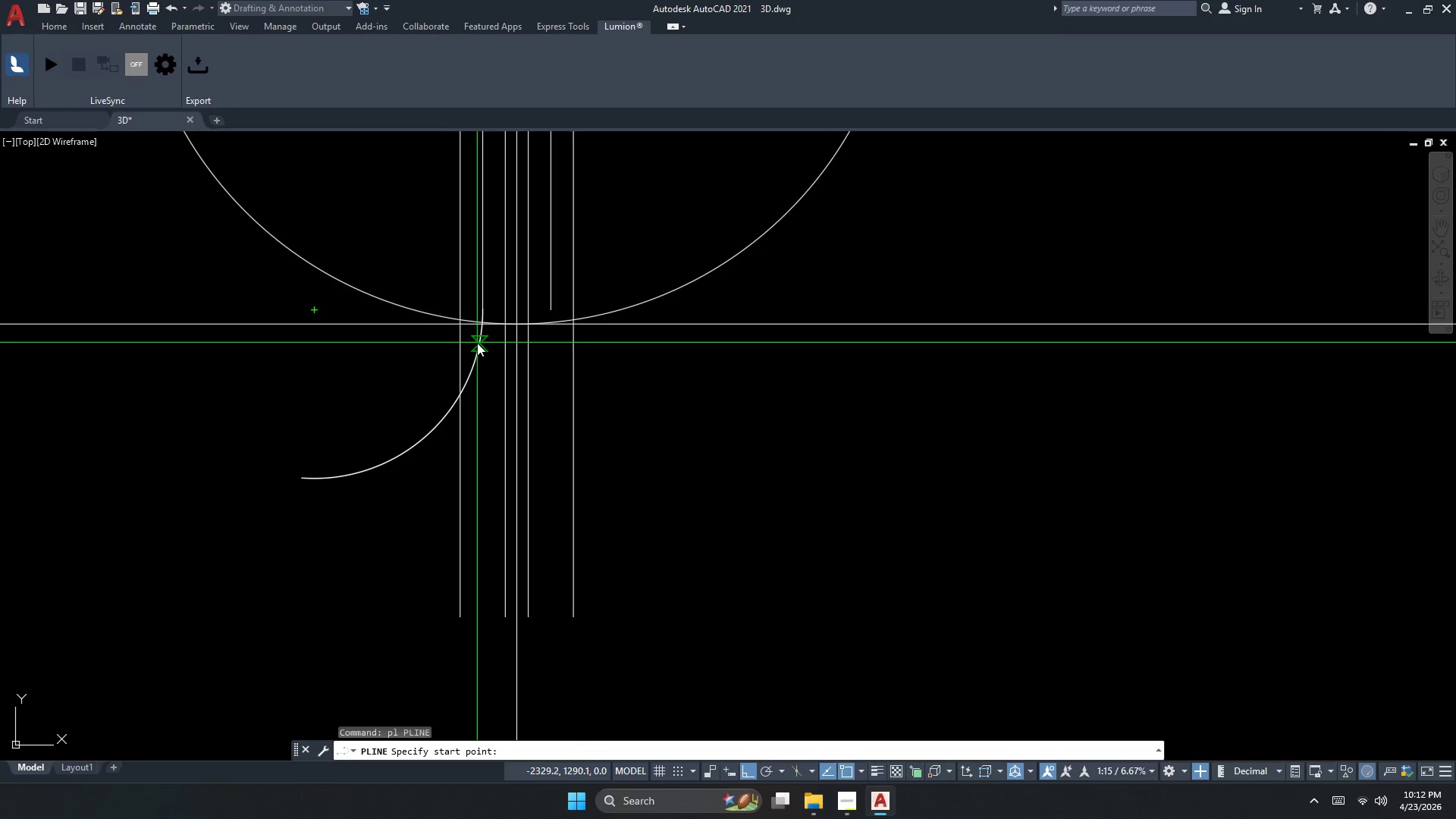 
key(Escape)
 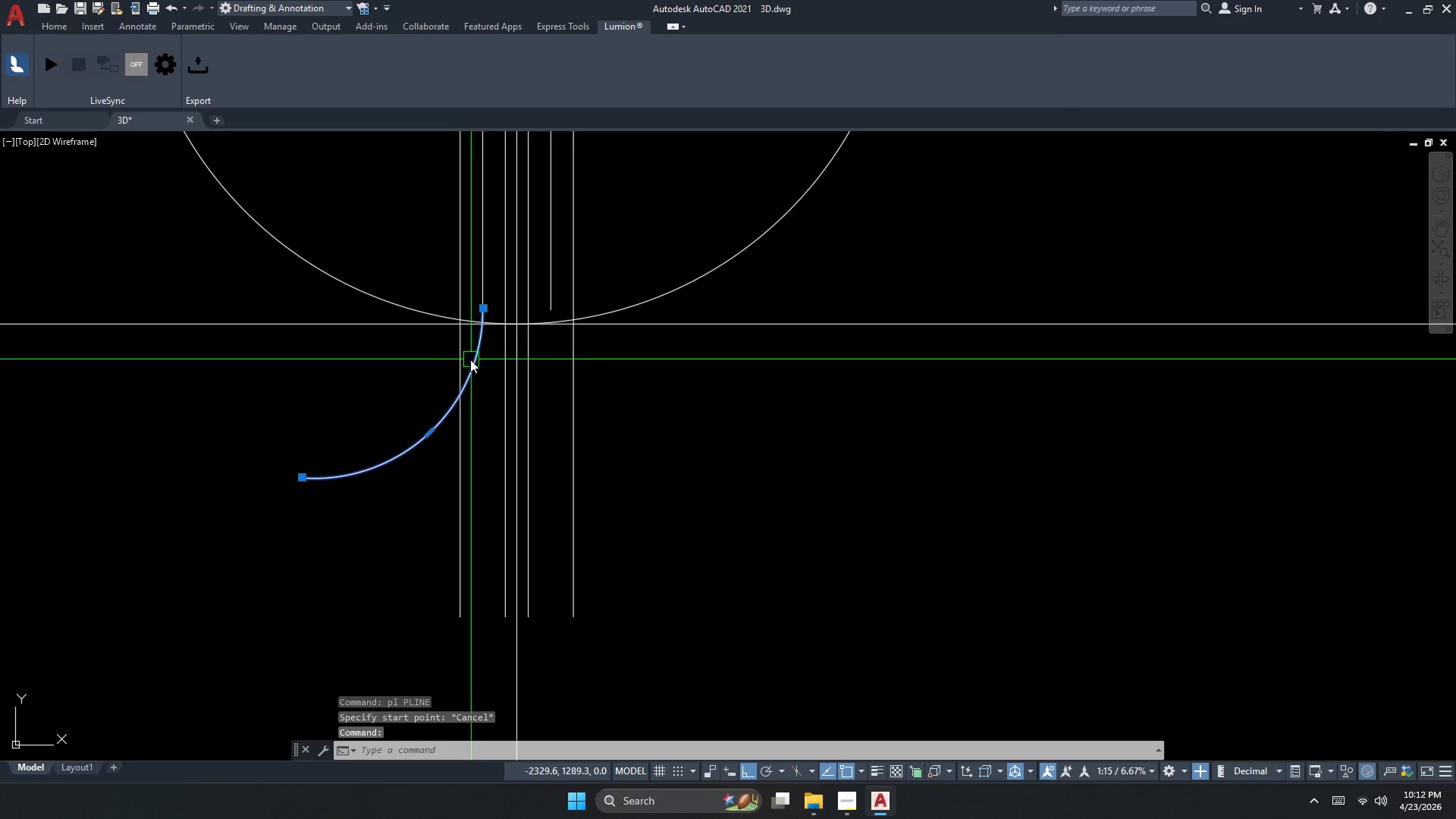 
double_click([438, 342])
 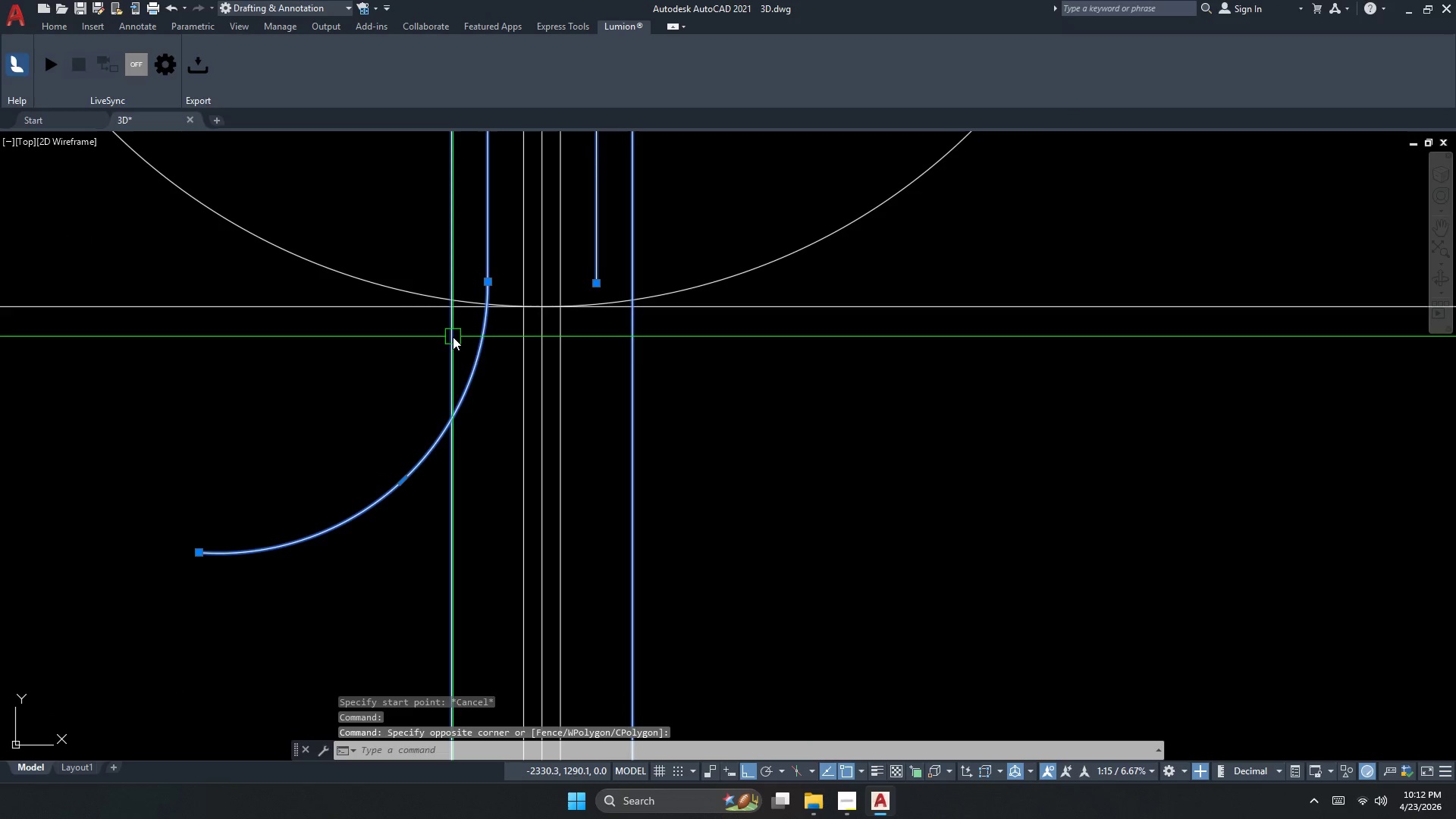 
scroll: coordinate [472, 352], scroll_direction: up, amount: 1.0
 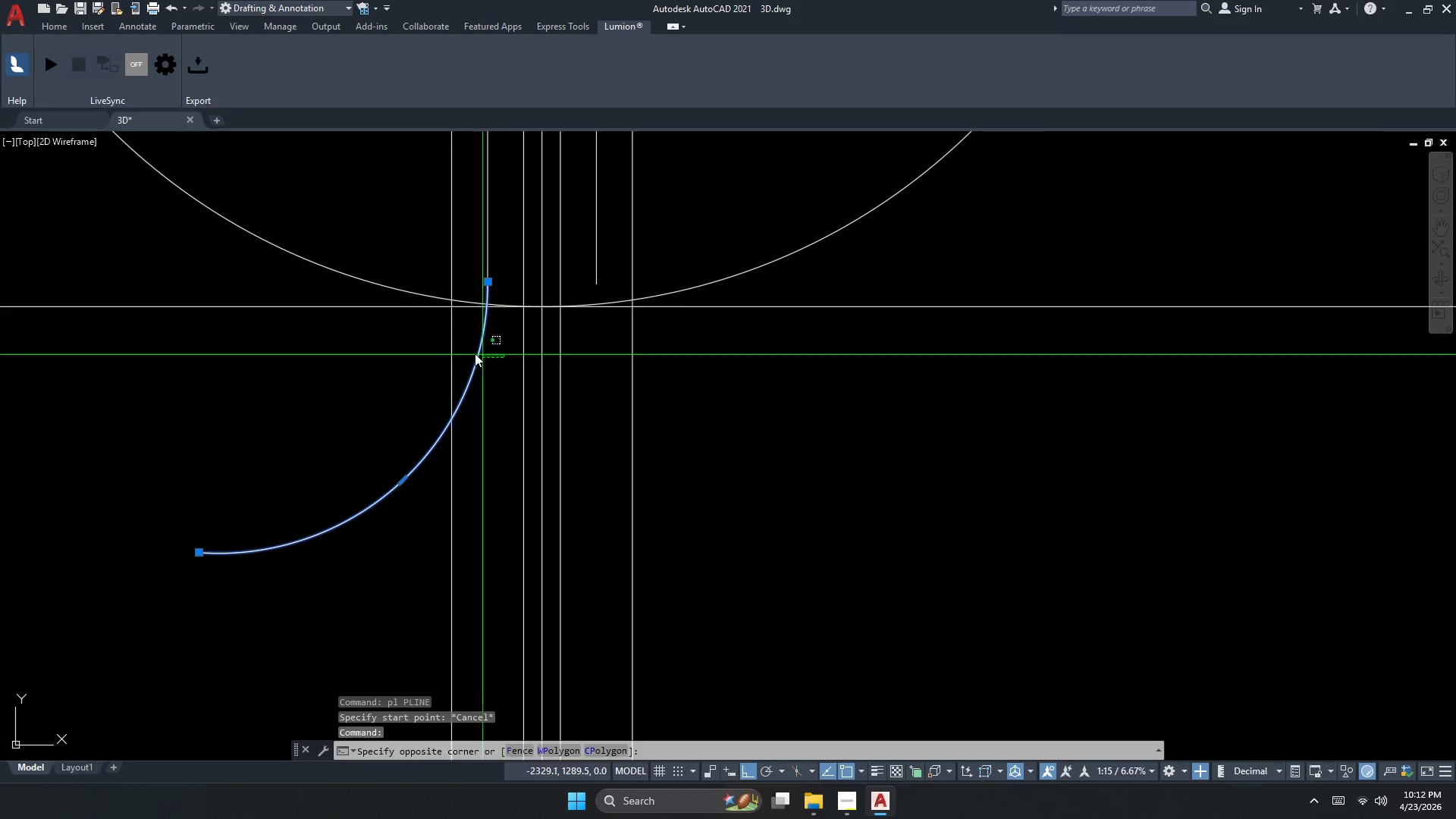 
key(Escape)
 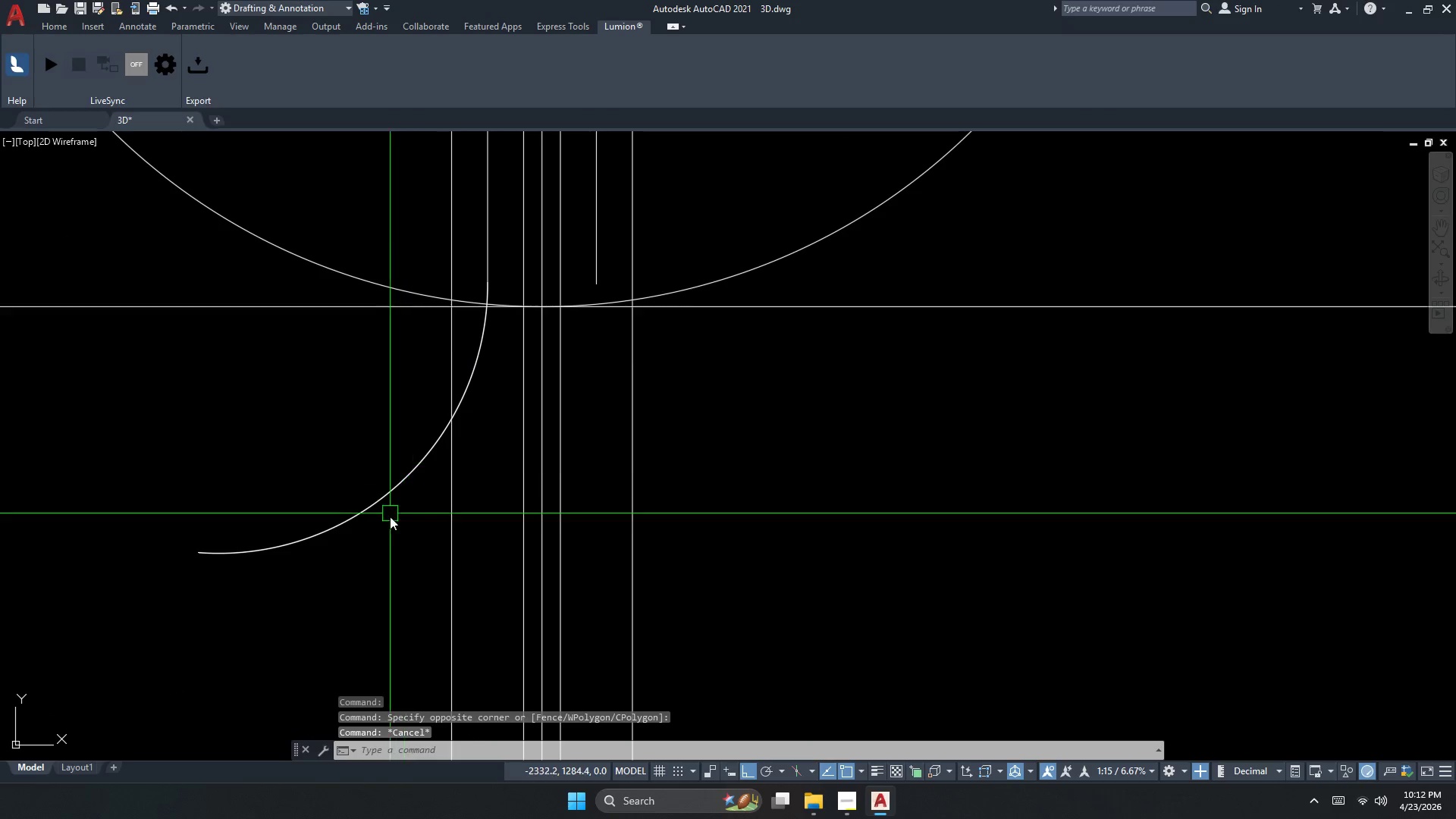 
left_click_drag(start_coordinate=[391, 533], to_coordinate=[390, 526])
 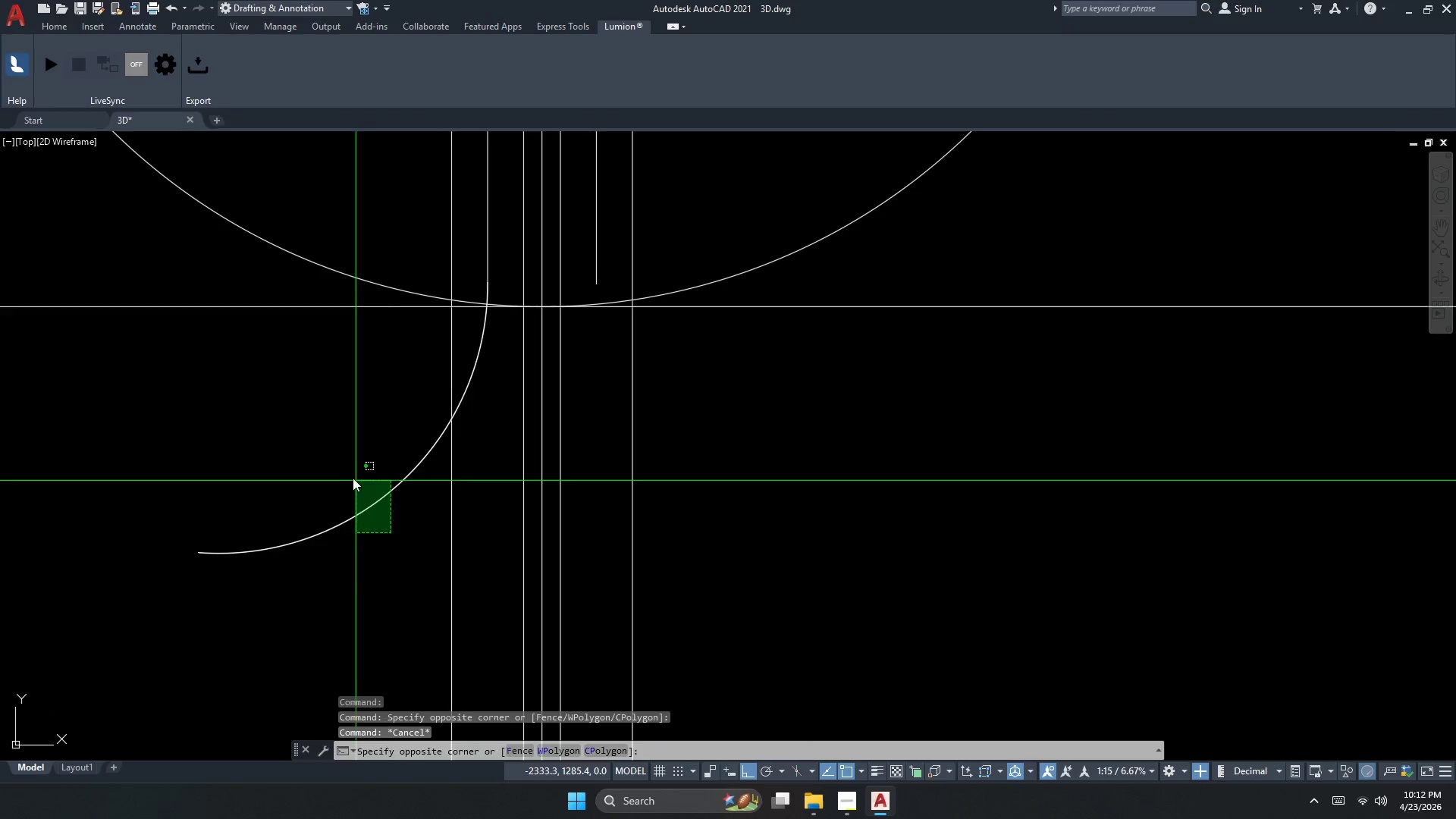 
double_click([348, 469])
 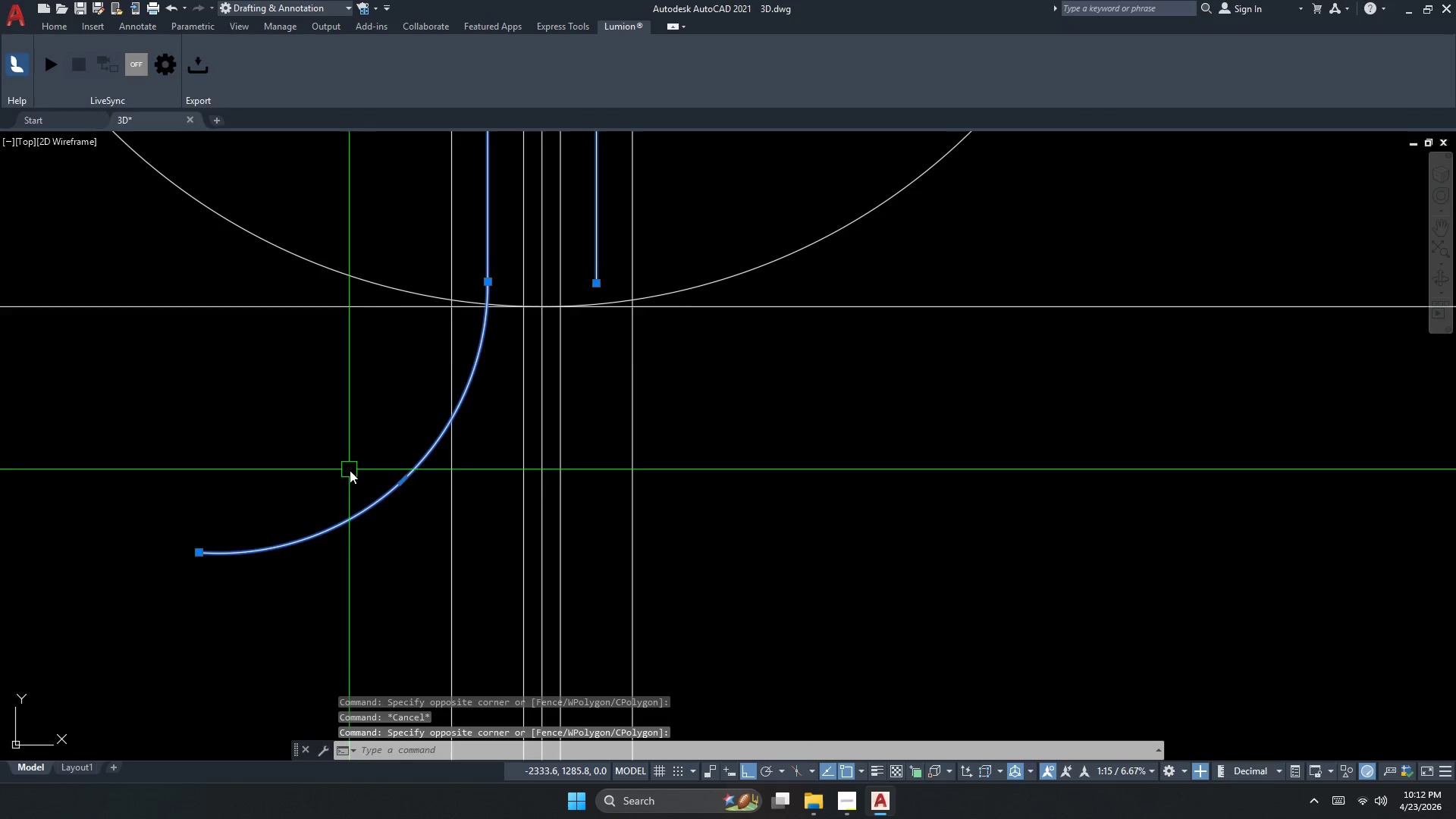 
key(Escape)
 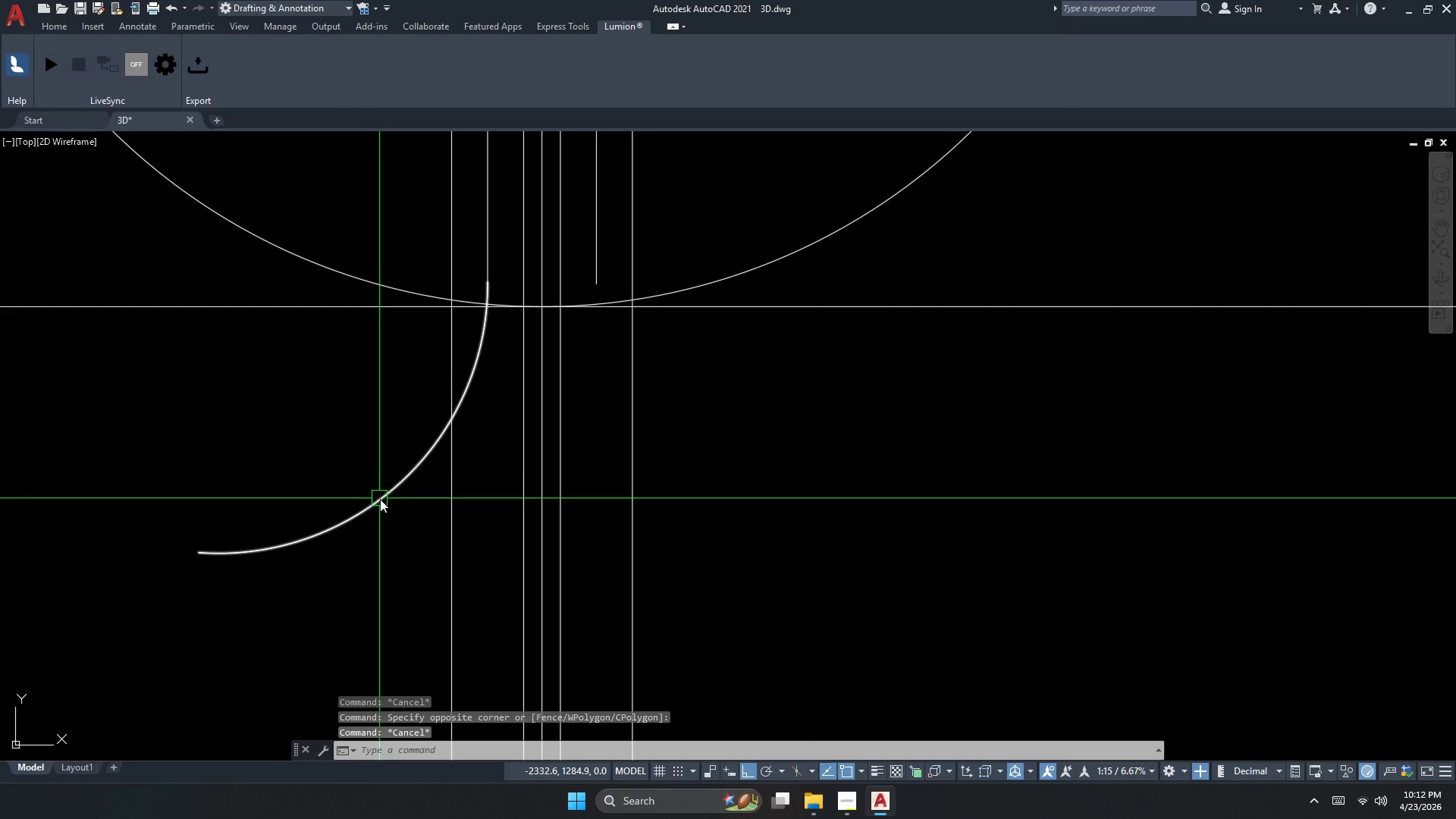 
left_click([382, 500])
 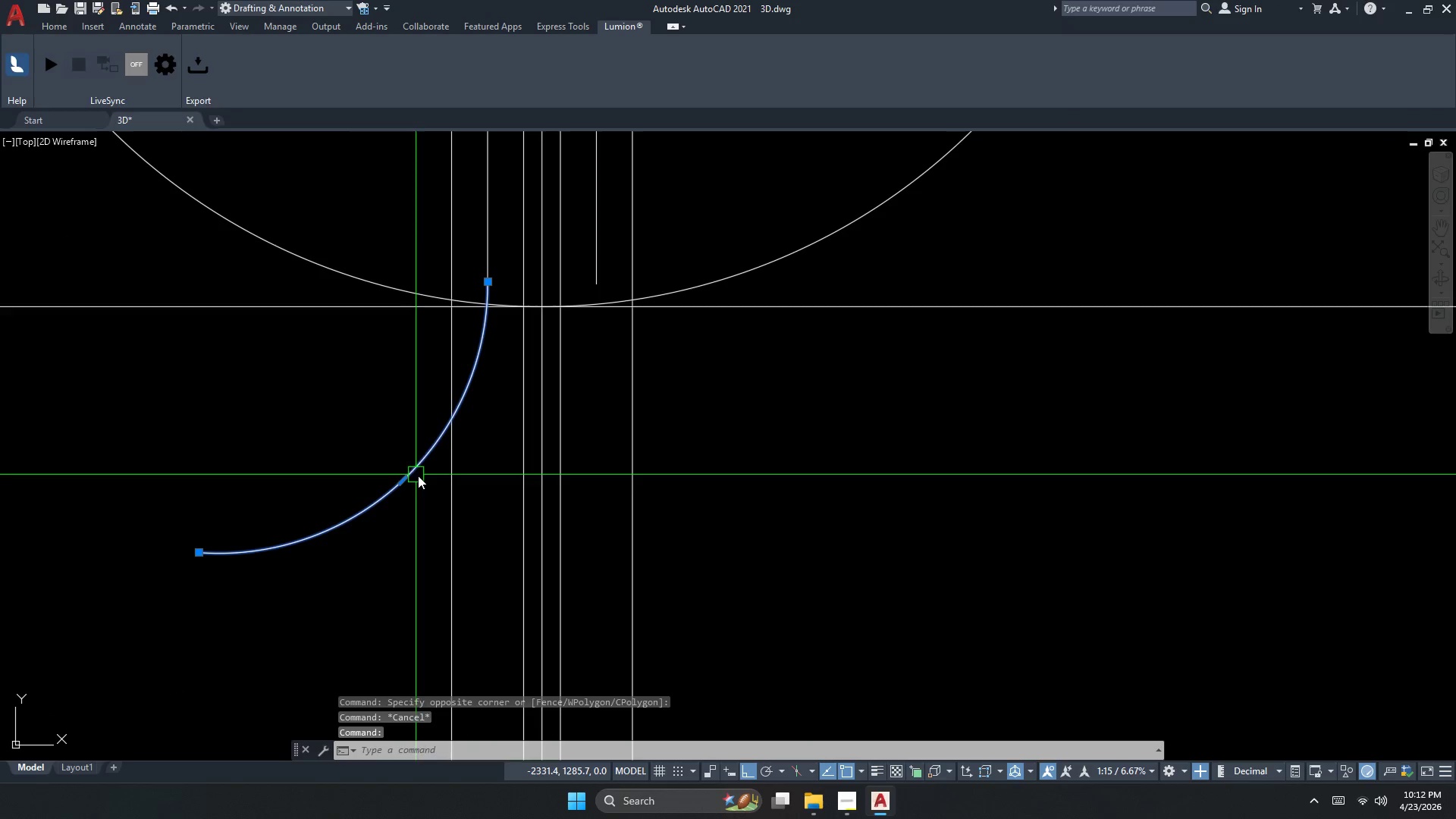 
type(mi )
 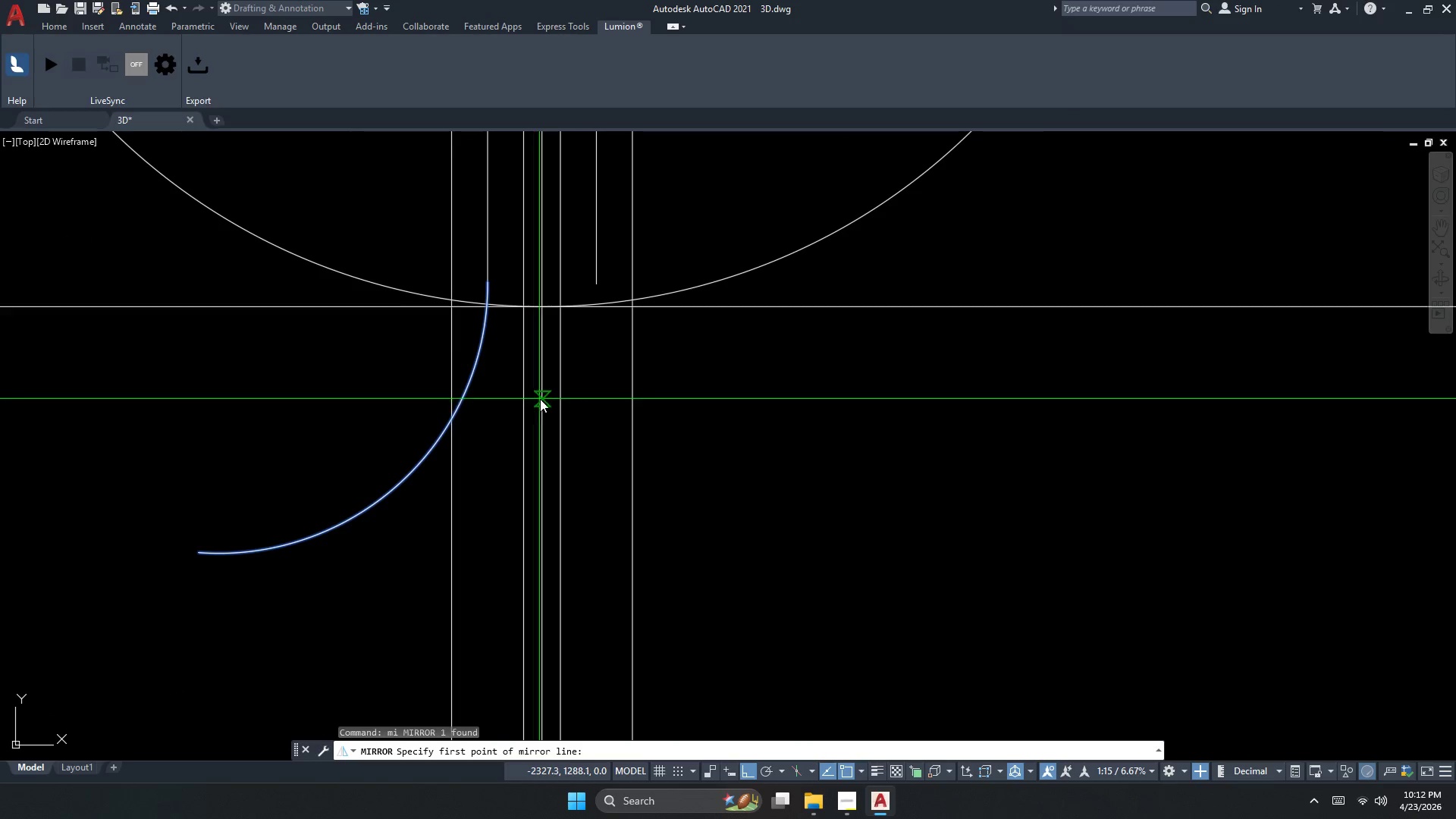 
left_click_drag(start_coordinate=[540, 396], to_coordinate=[539, 390])
 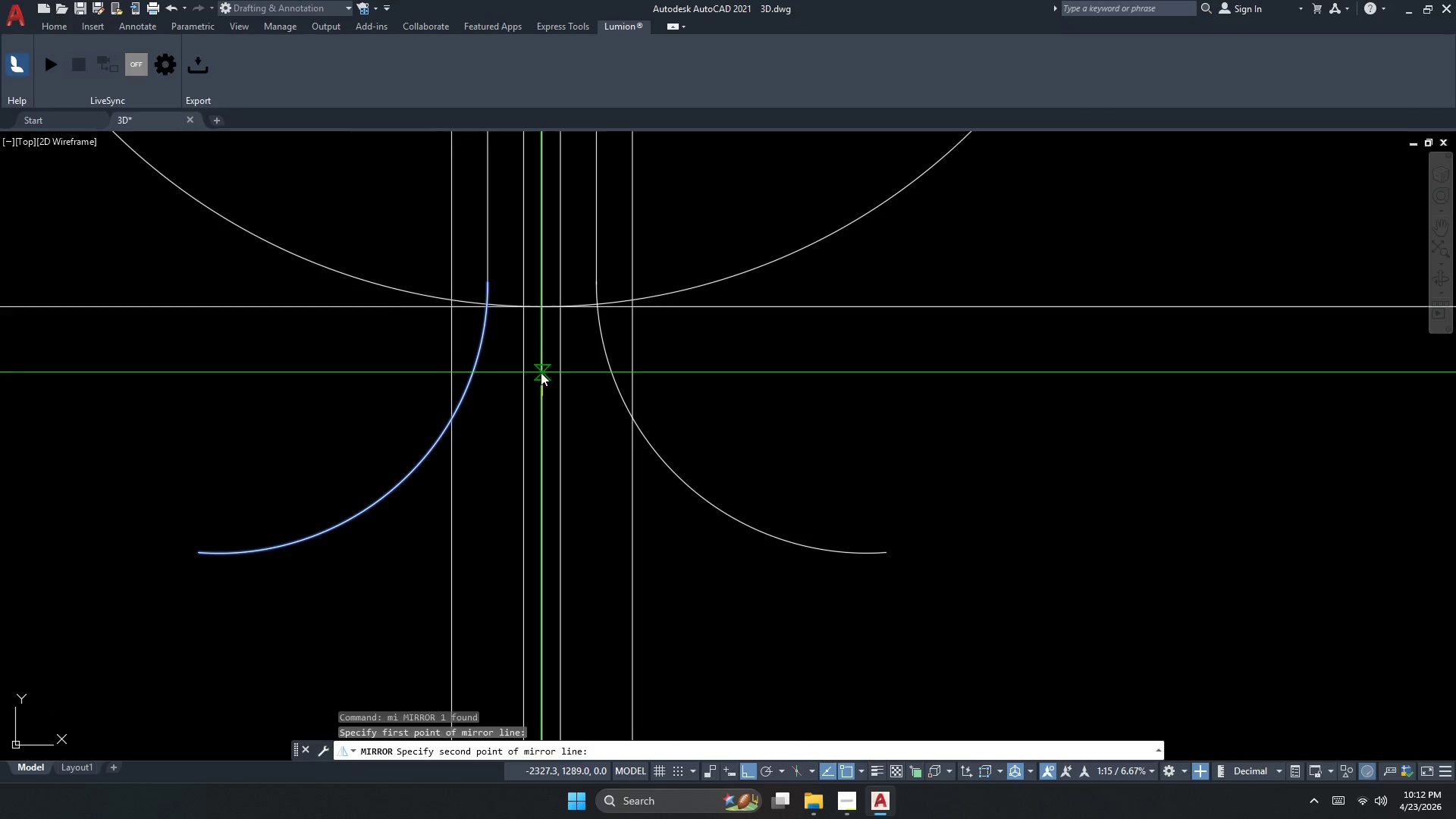 
double_click([541, 372])
 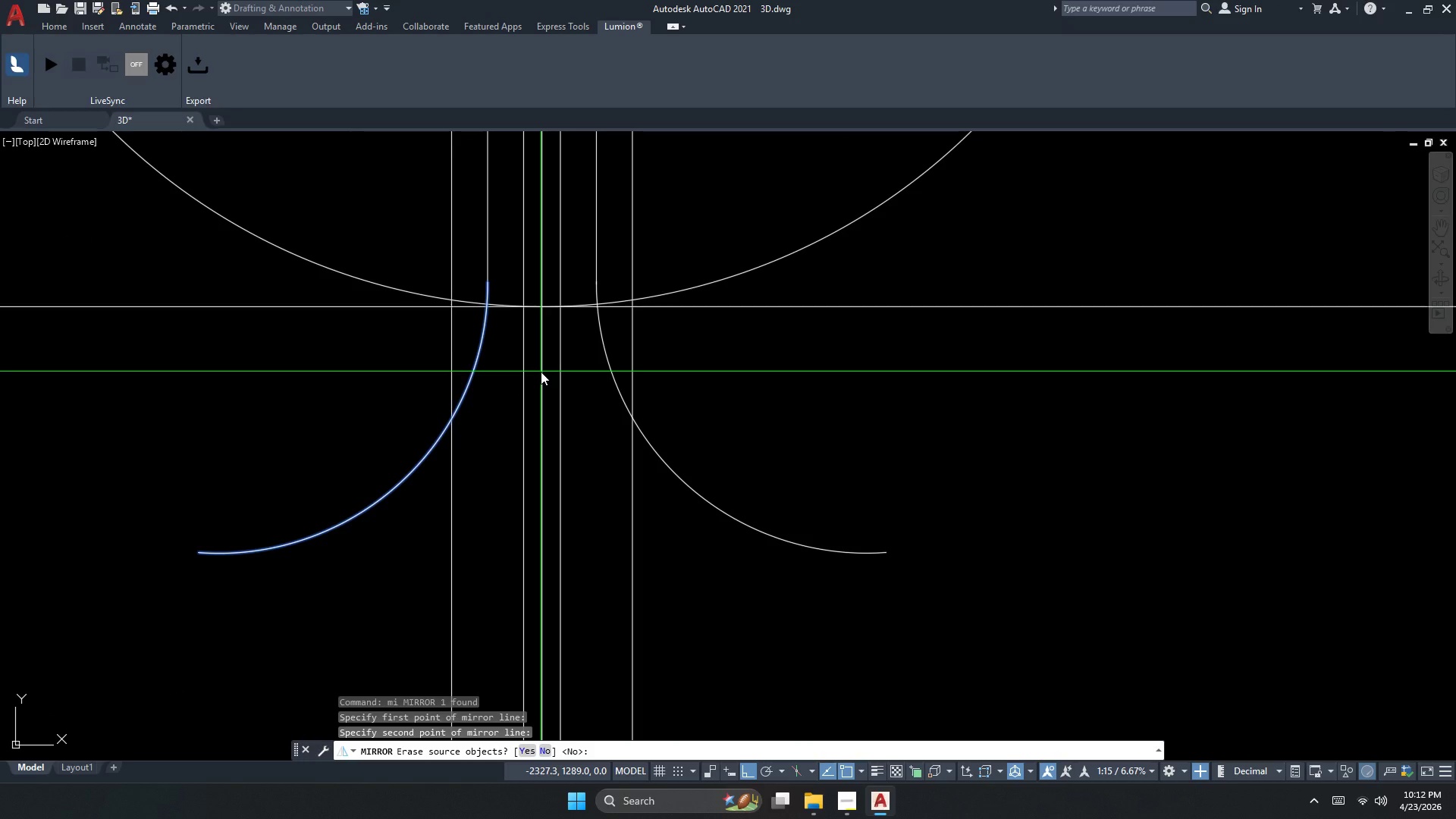 
key(N)
 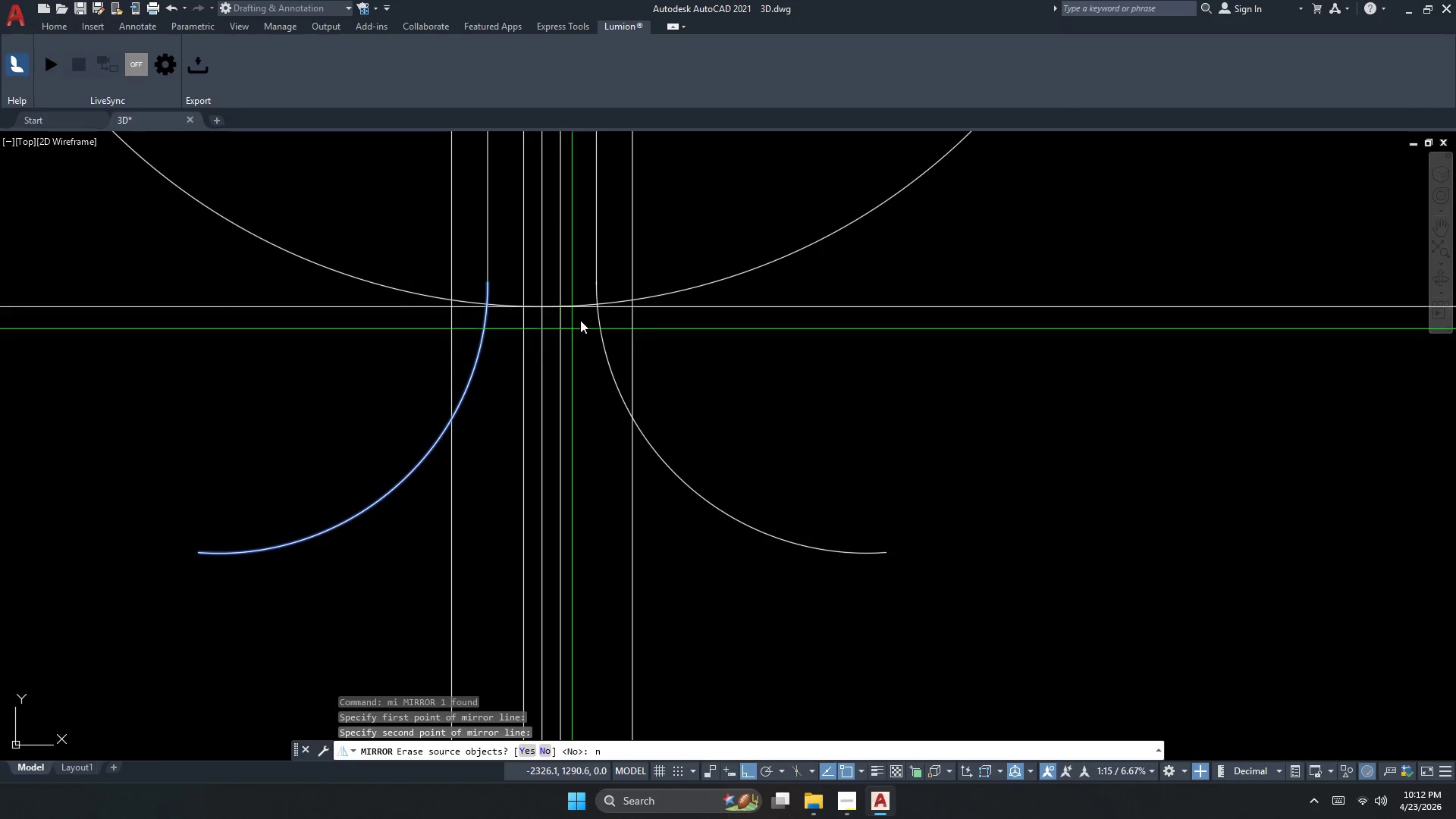 
key(Space)
 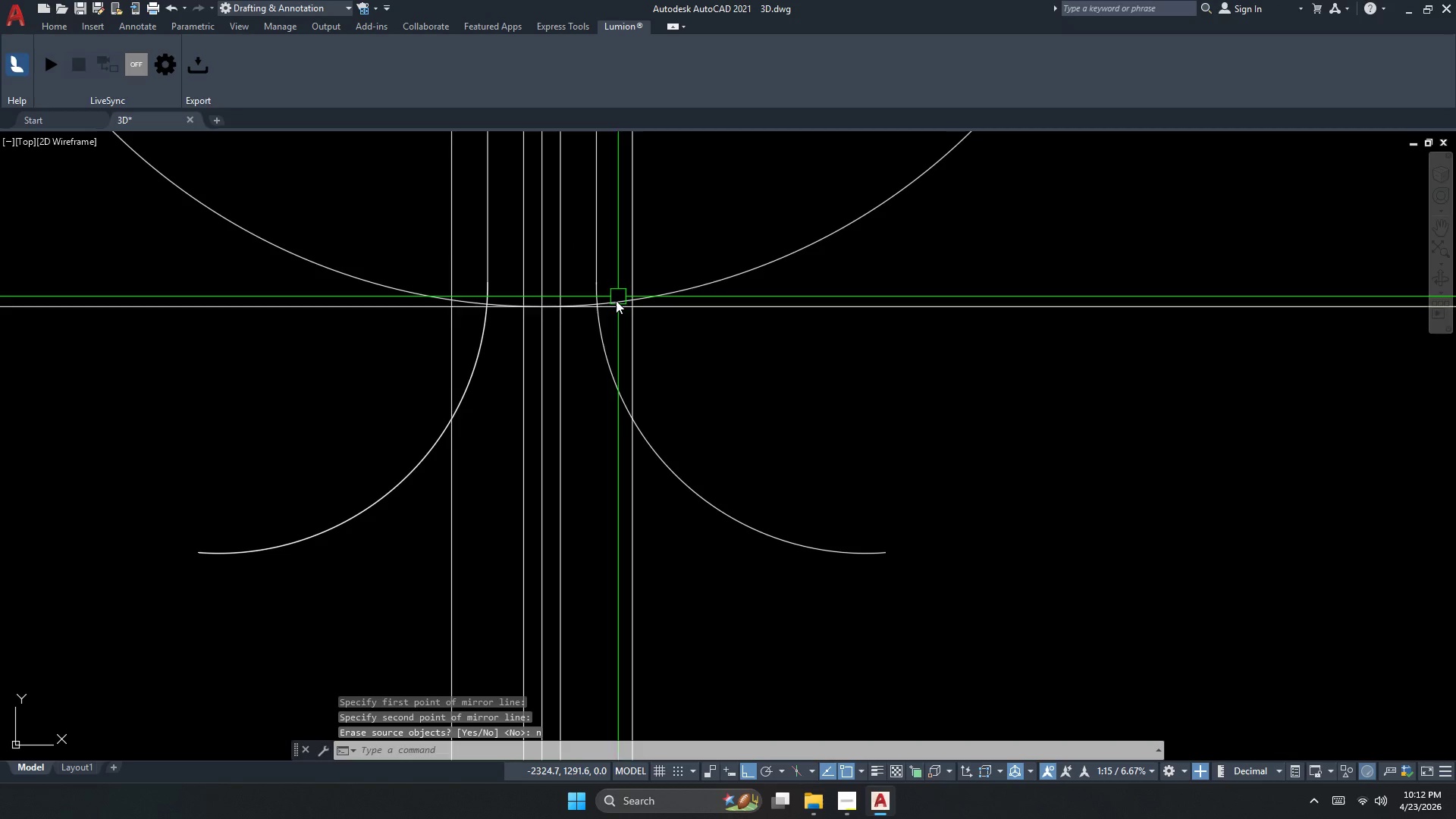 
key(Escape)
 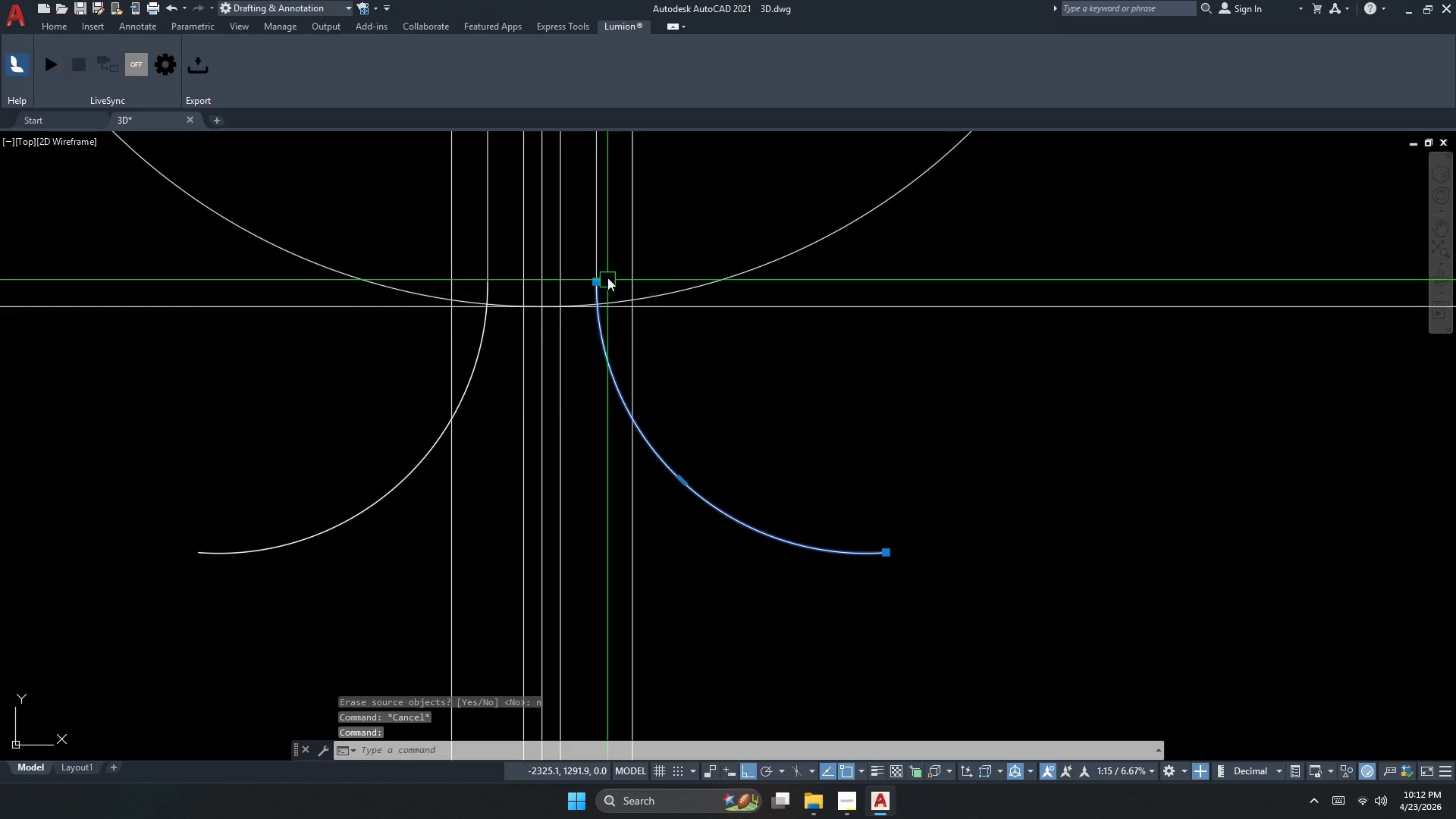 
double_click([609, 268])
 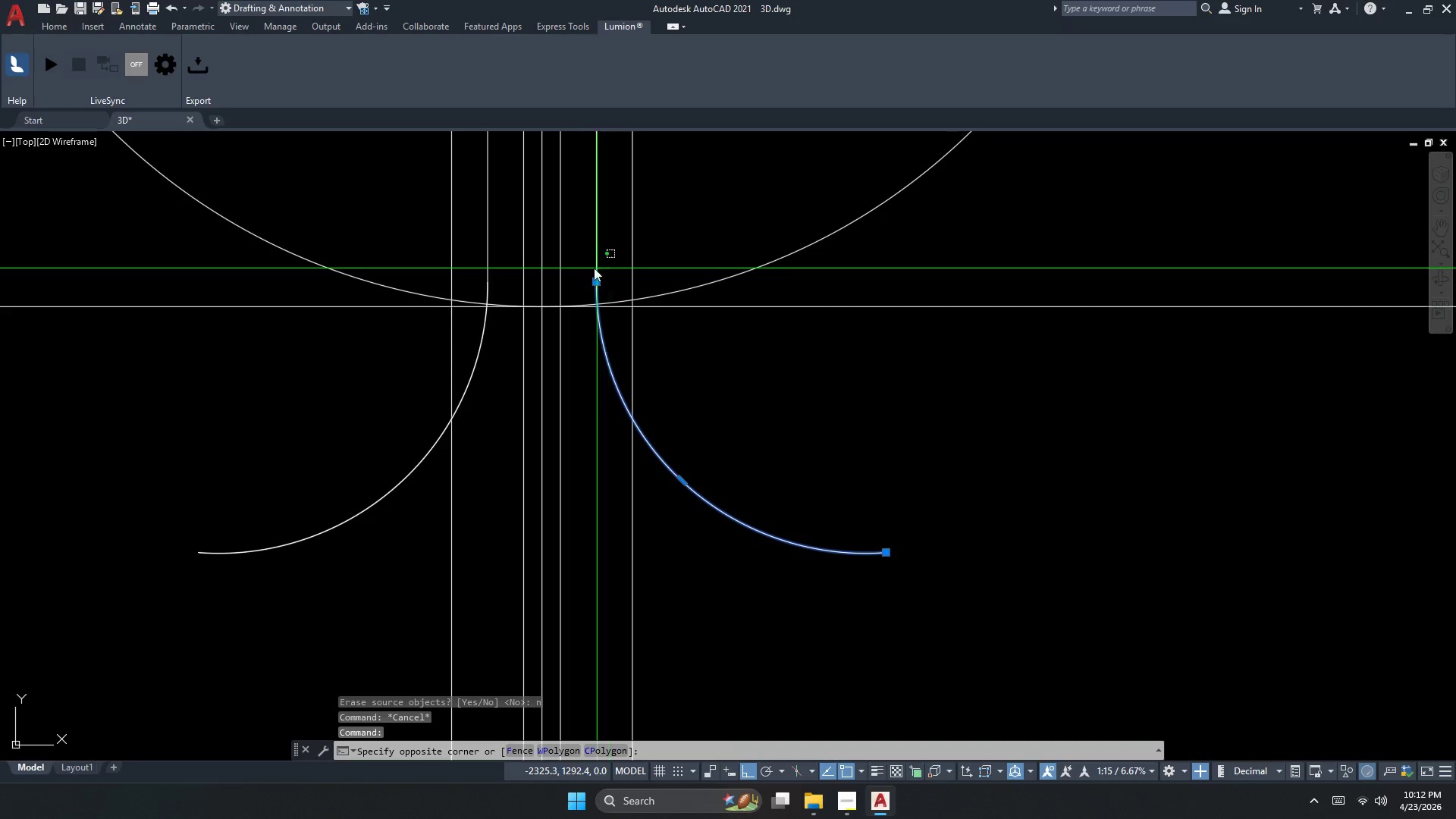 
triple_click([585, 266])
 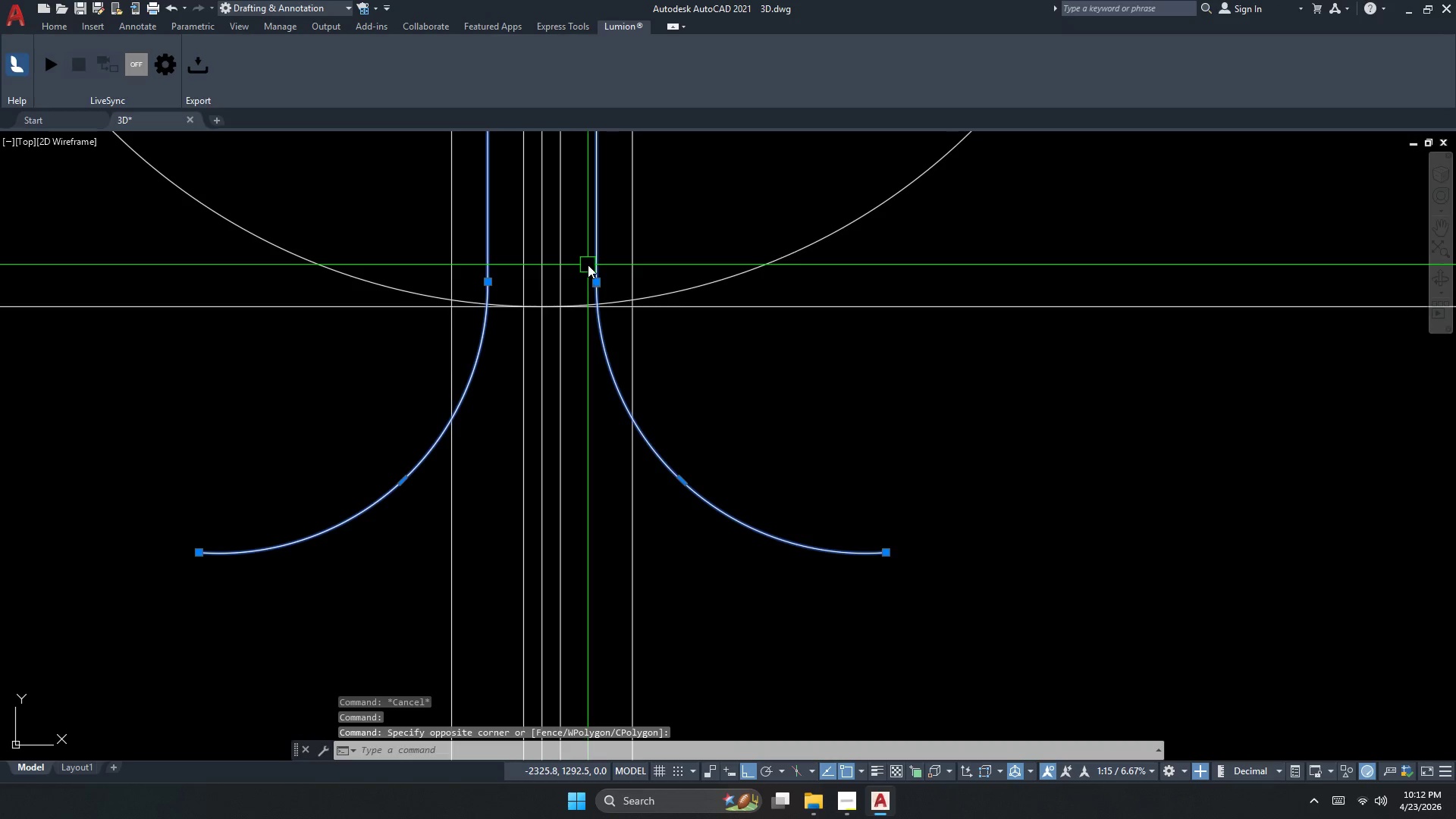 
scroll: coordinate [585, 281], scroll_direction: up, amount: 2.0
 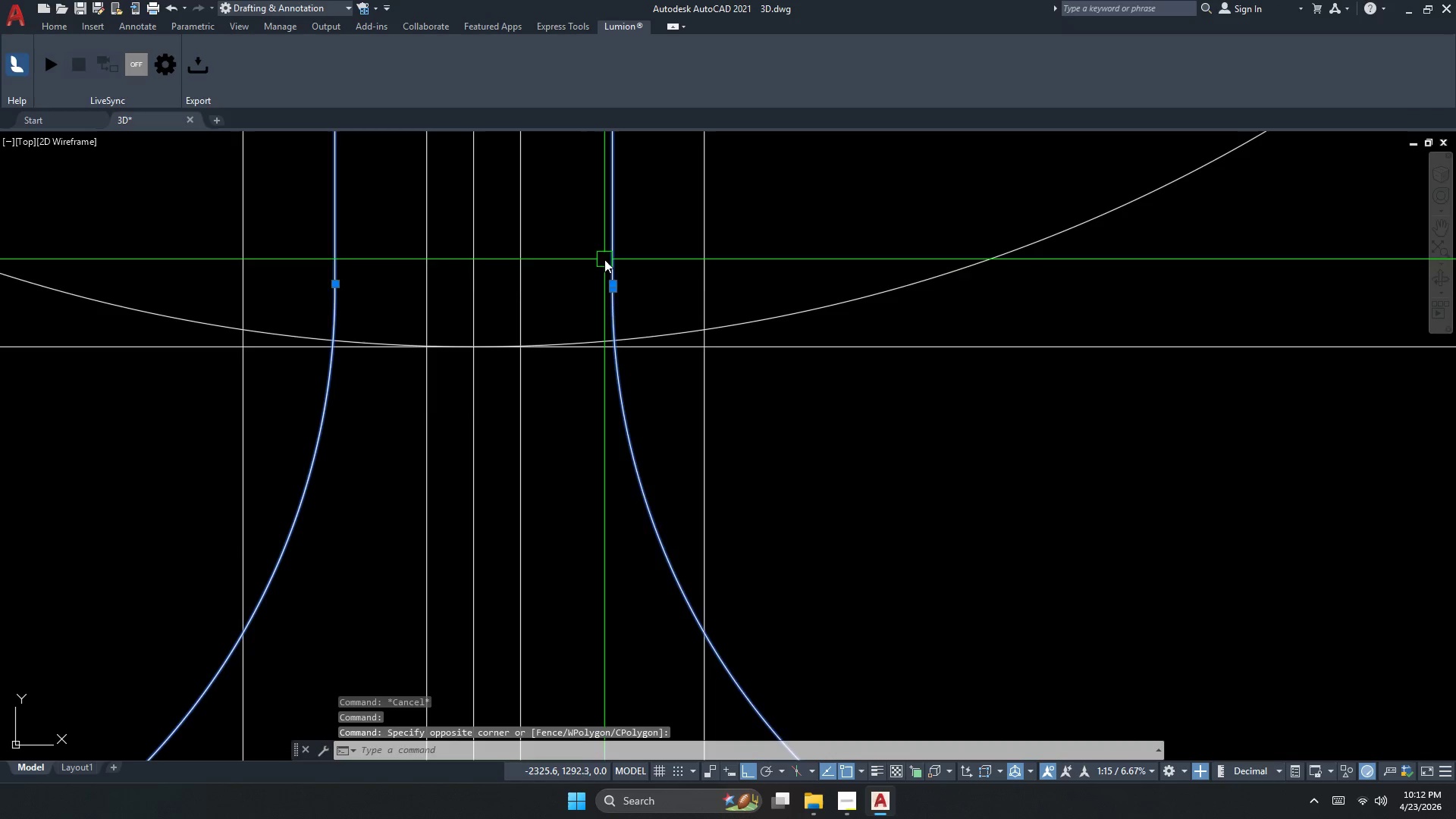 
key(Escape)
 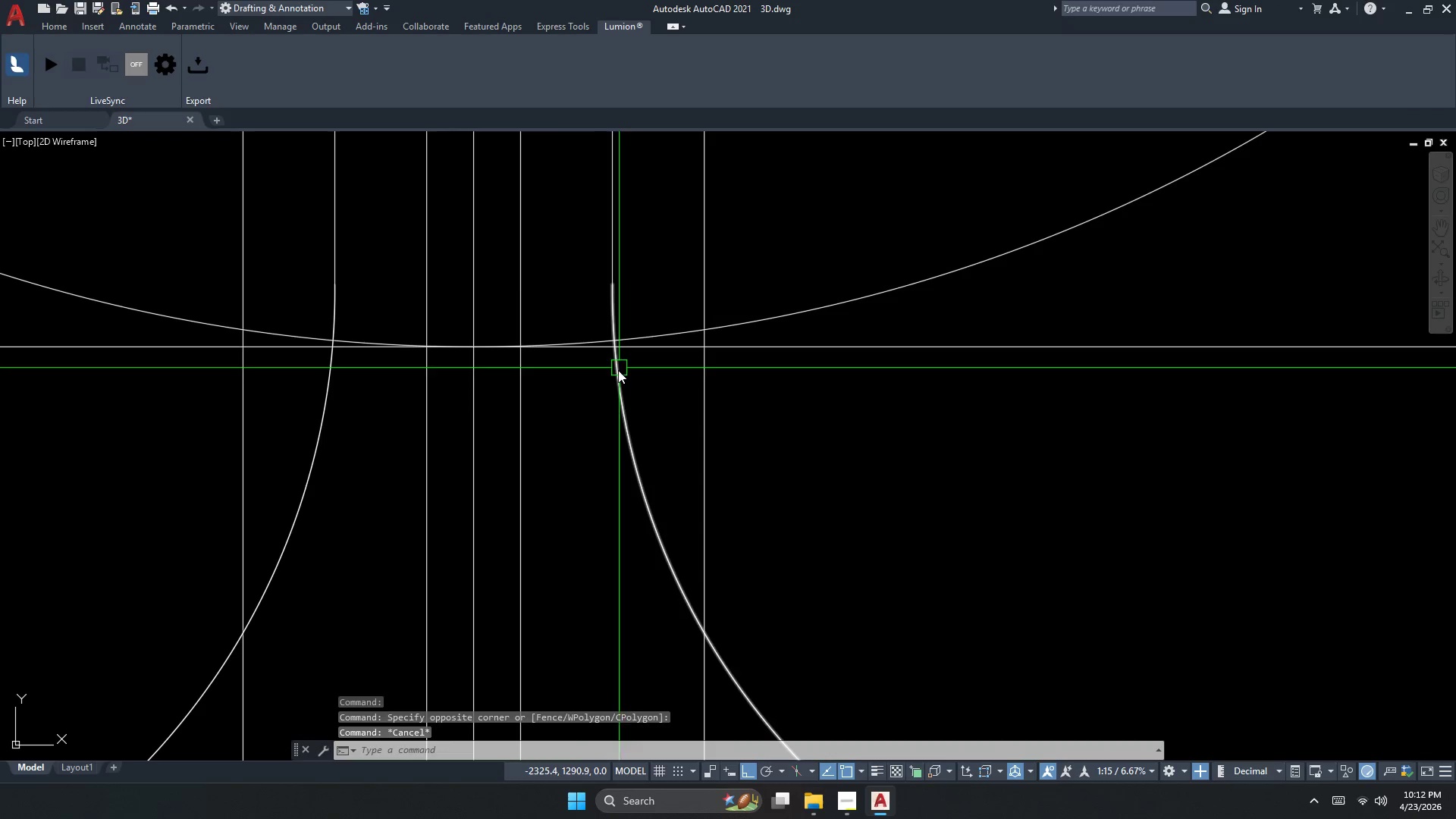 
left_click_drag(start_coordinate=[616, 373], to_coordinate=[607, 394])
 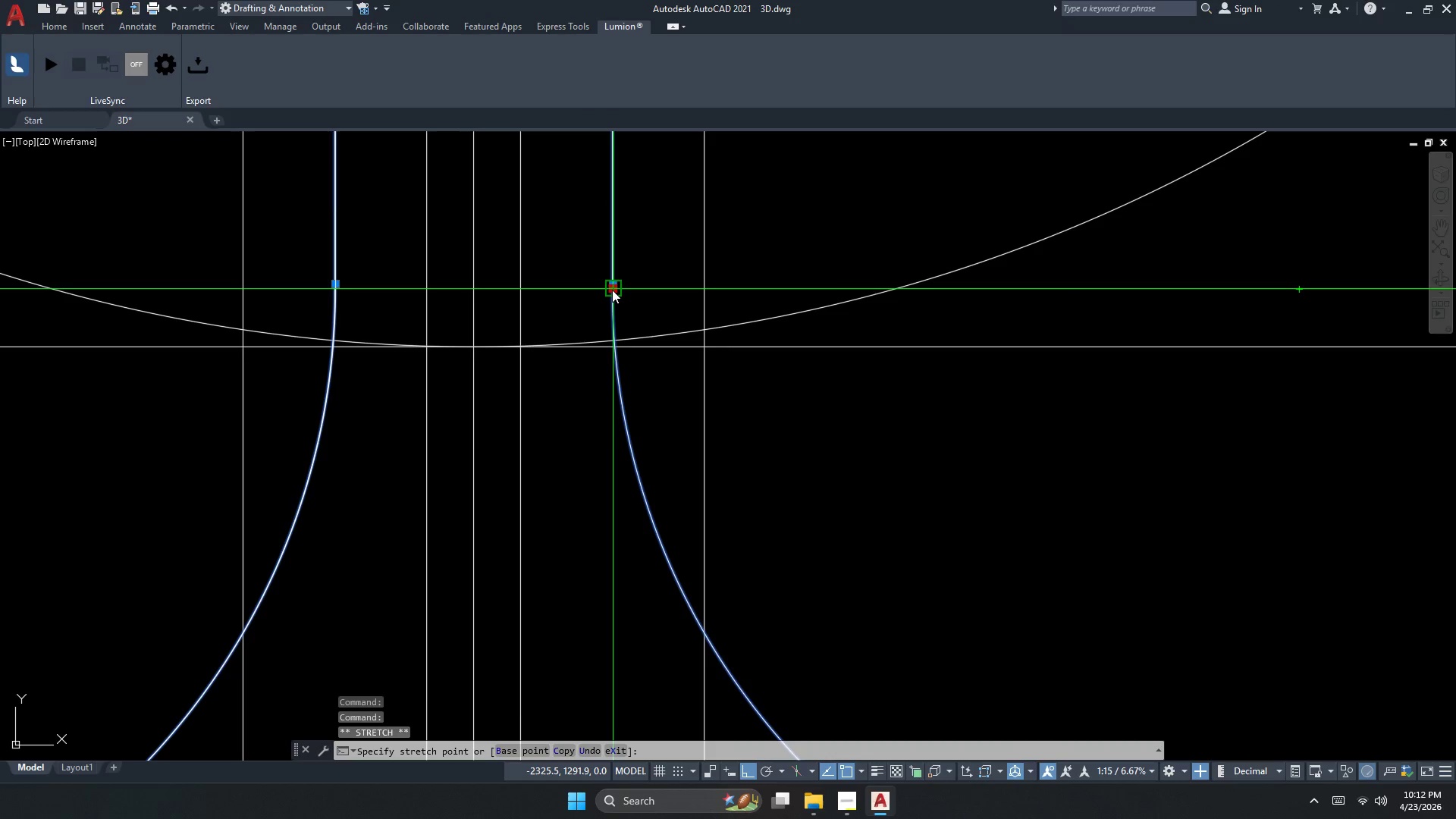 
left_click([612, 281])
 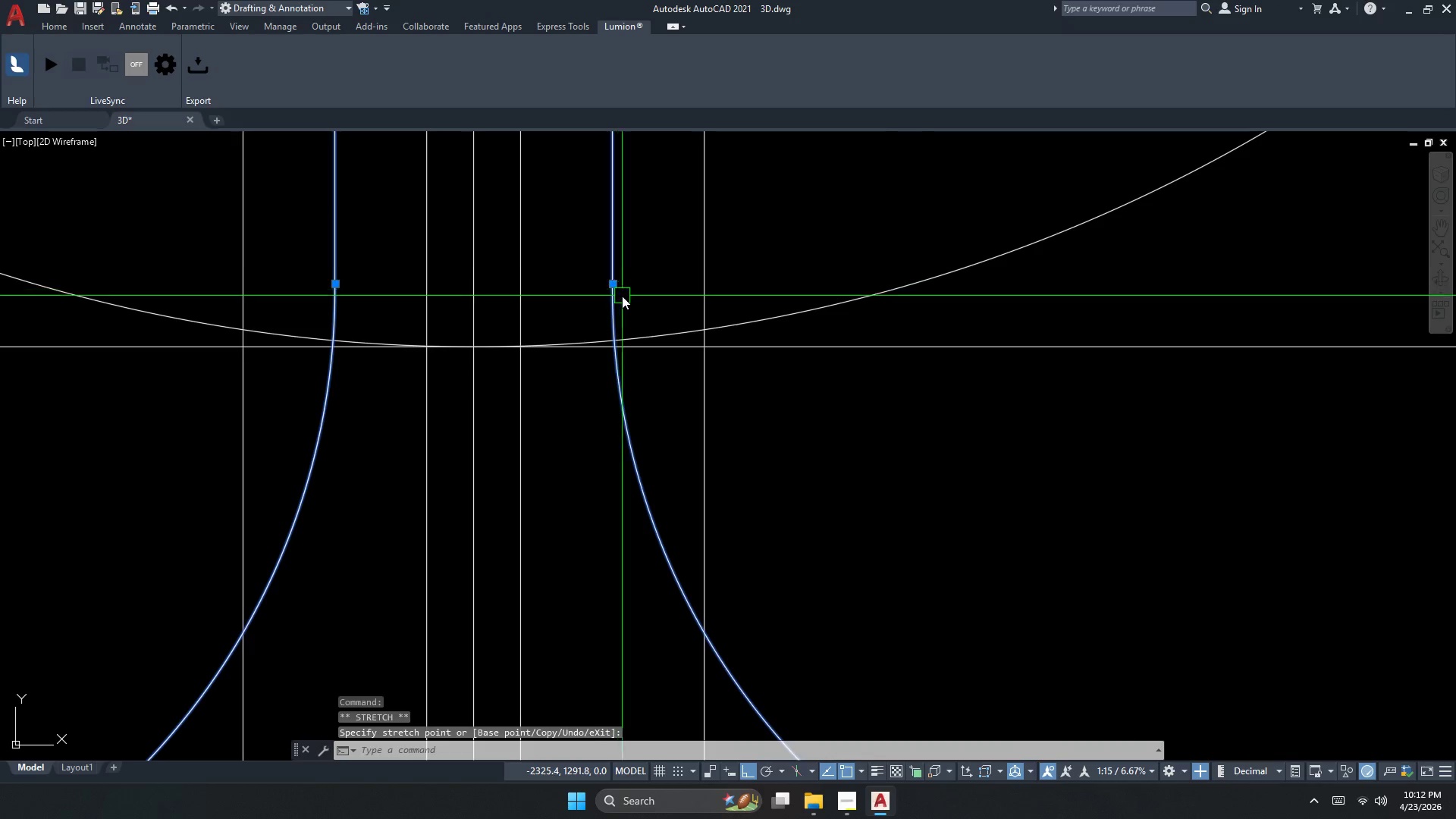 
key(Escape)
 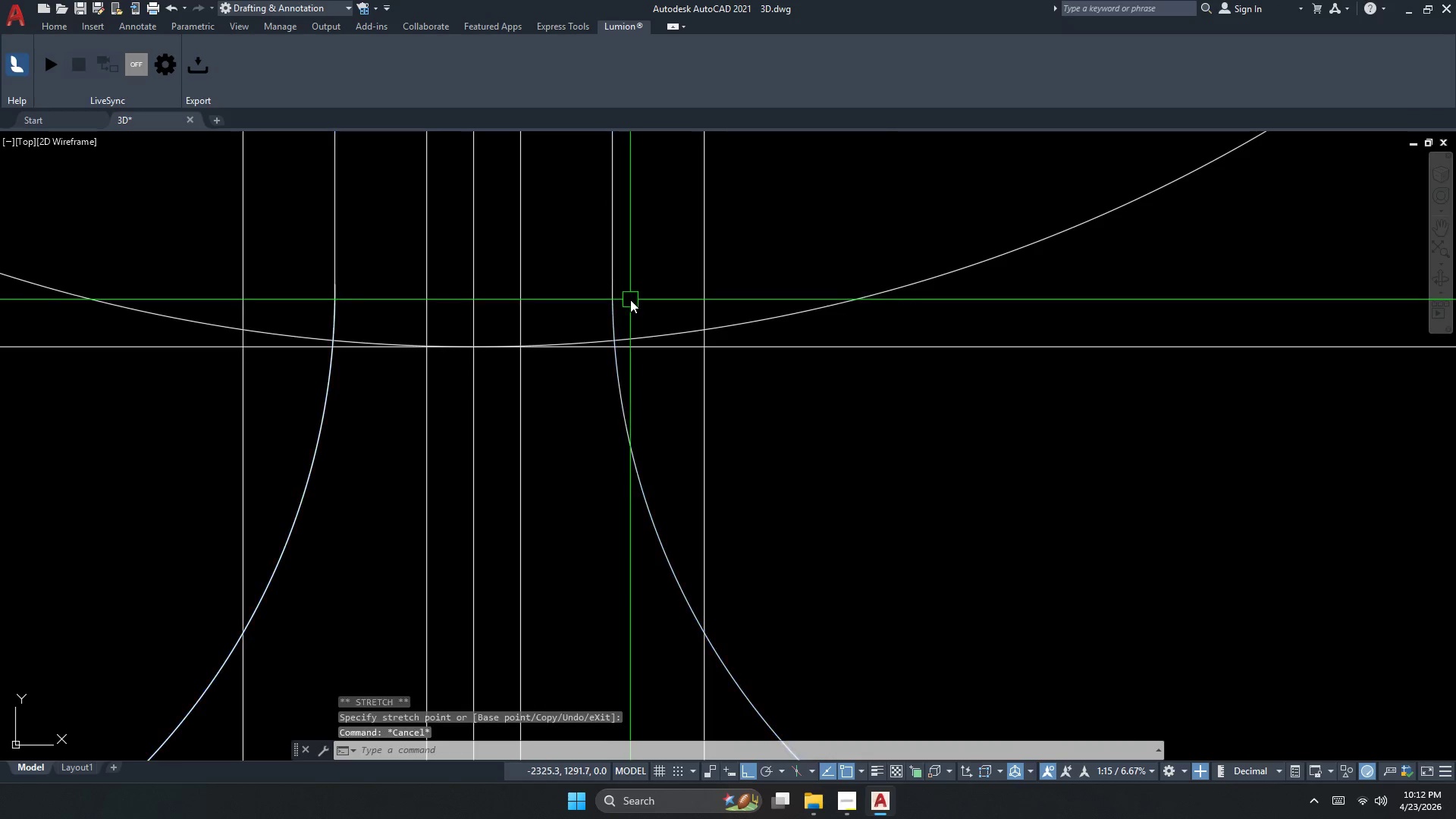 
left_click_drag(start_coordinate=[630, 300], to_coordinate=[626, 297])
 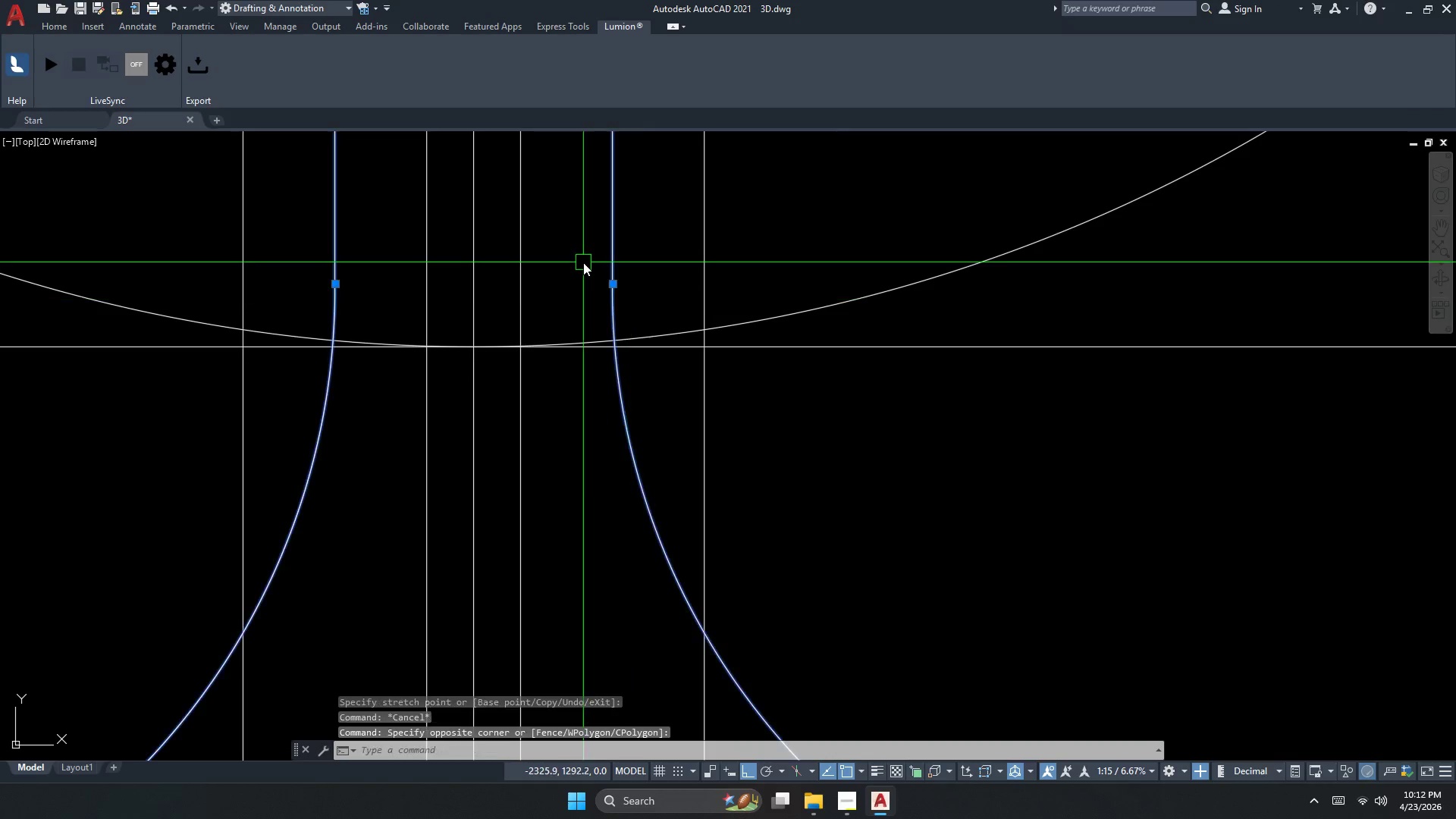 
double_click([583, 262])
 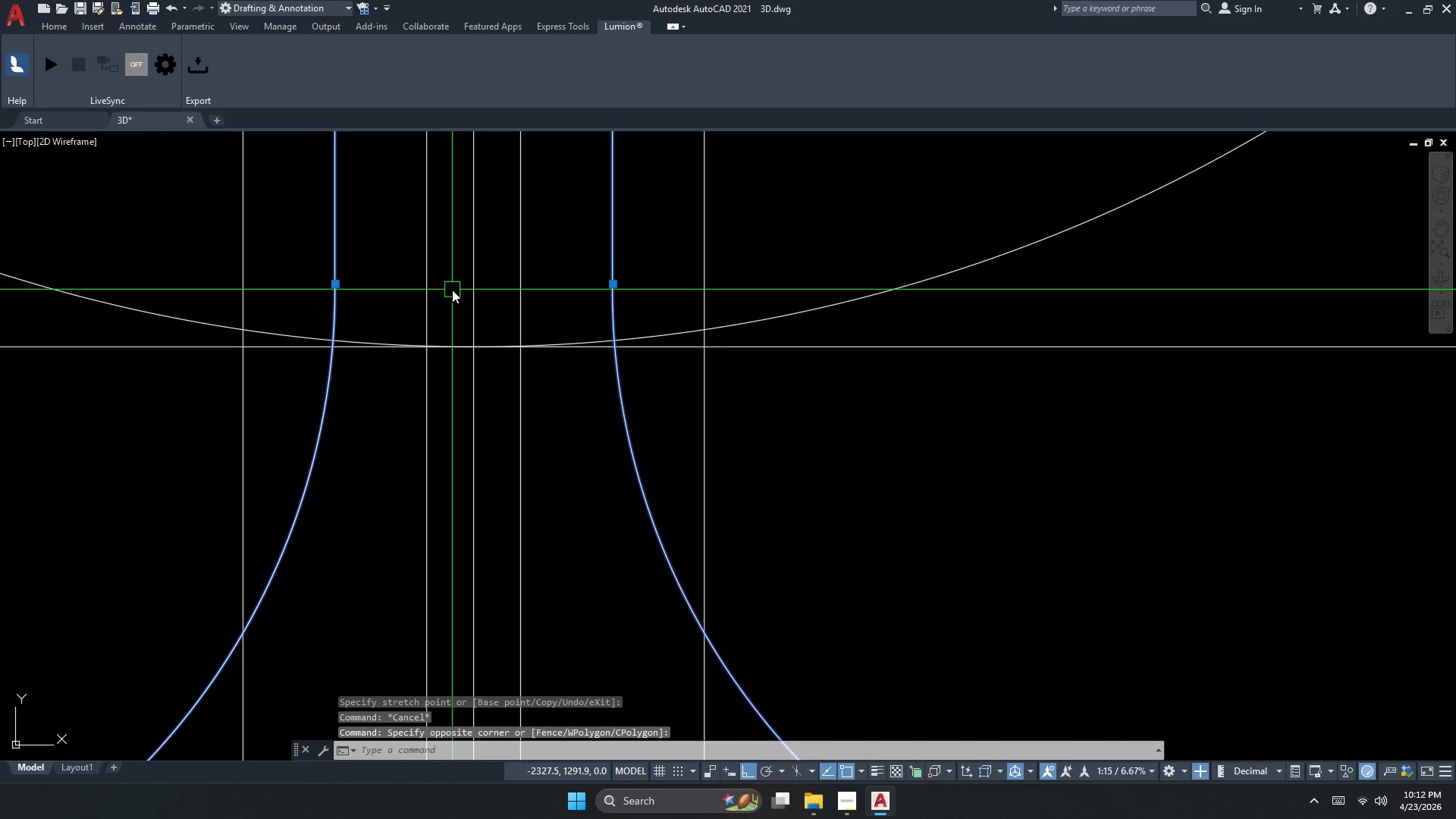 
key(J)
 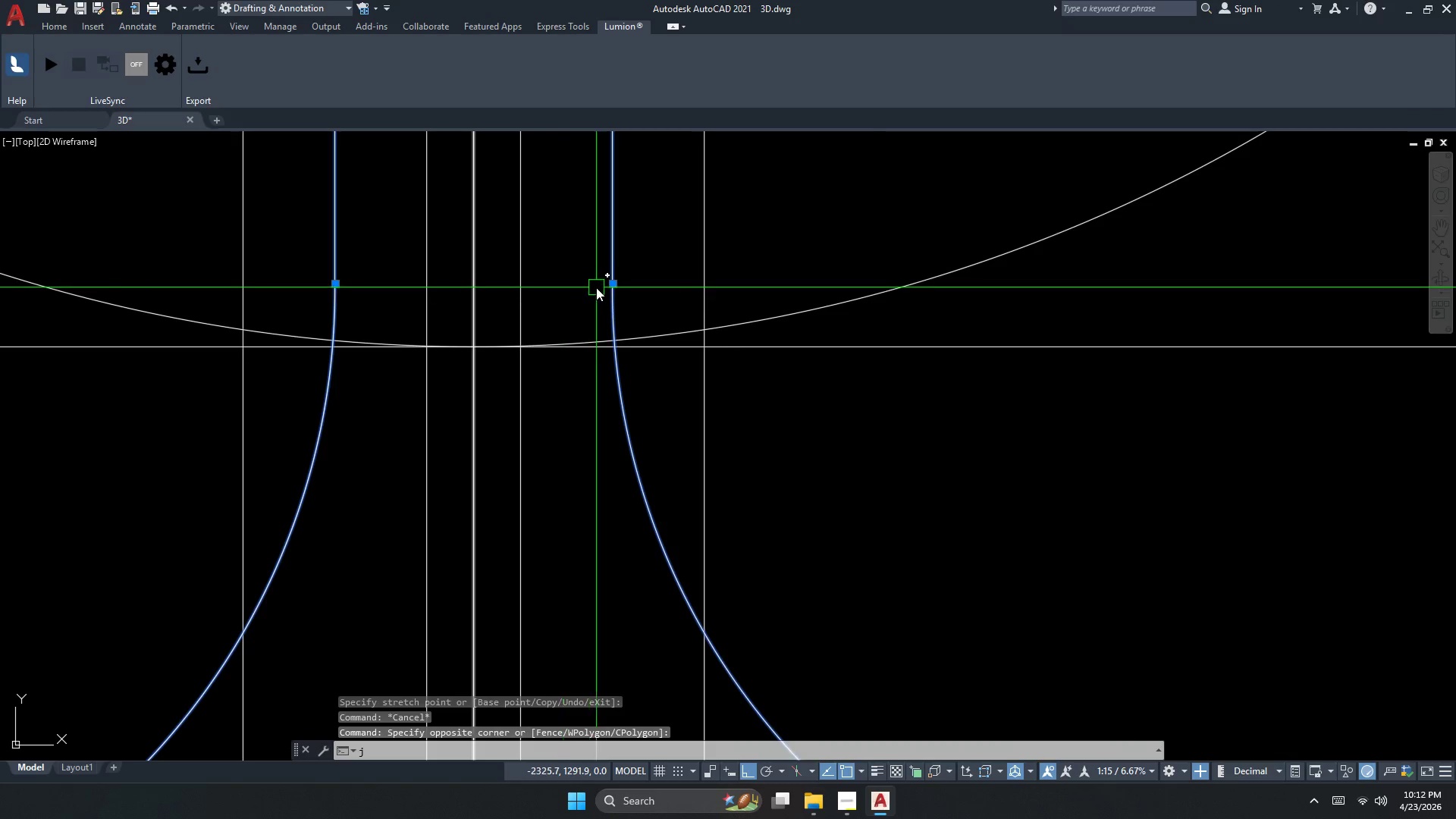 
key(Space)
 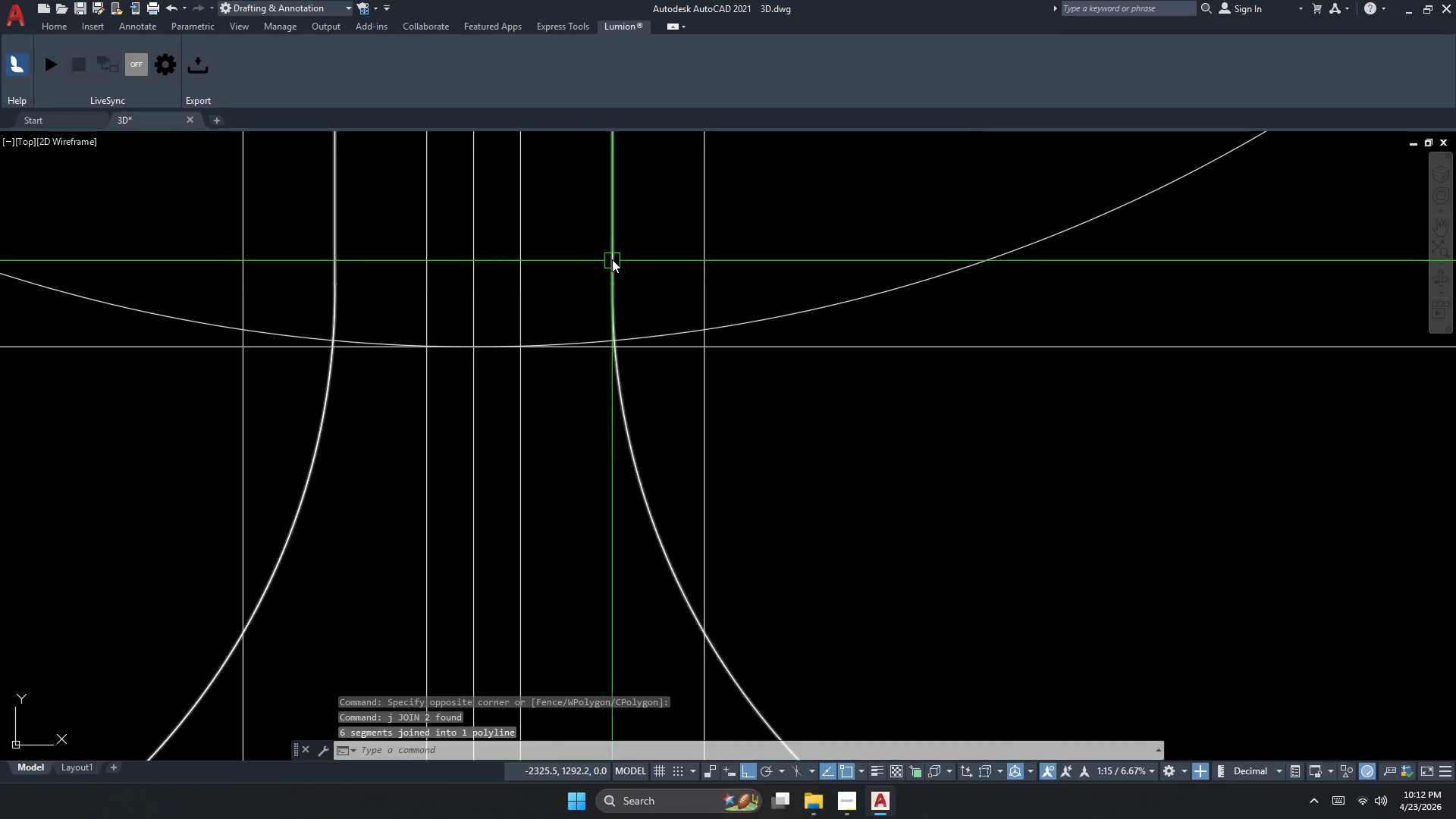 
left_click([613, 259])
 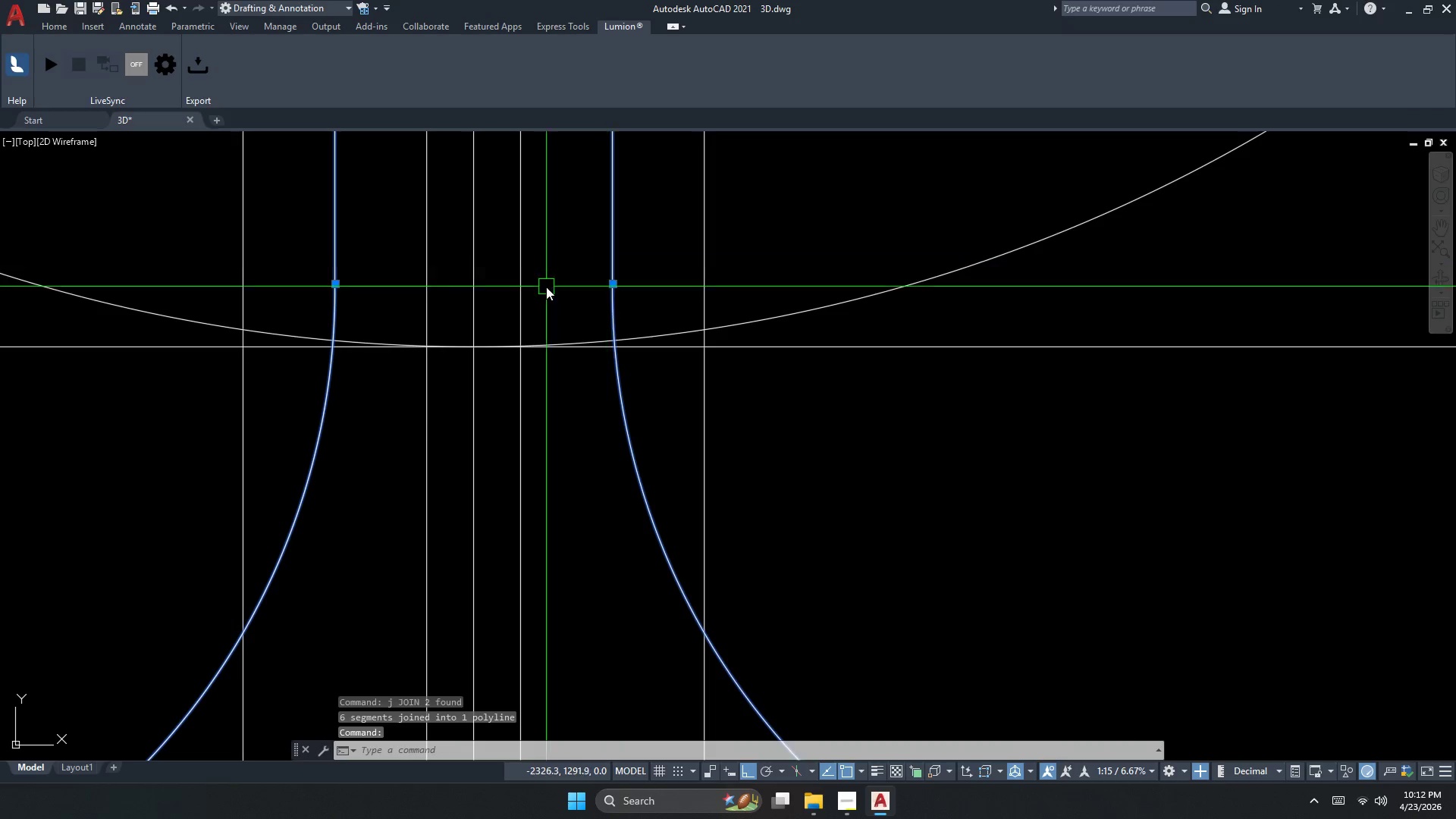 
key(Escape)
 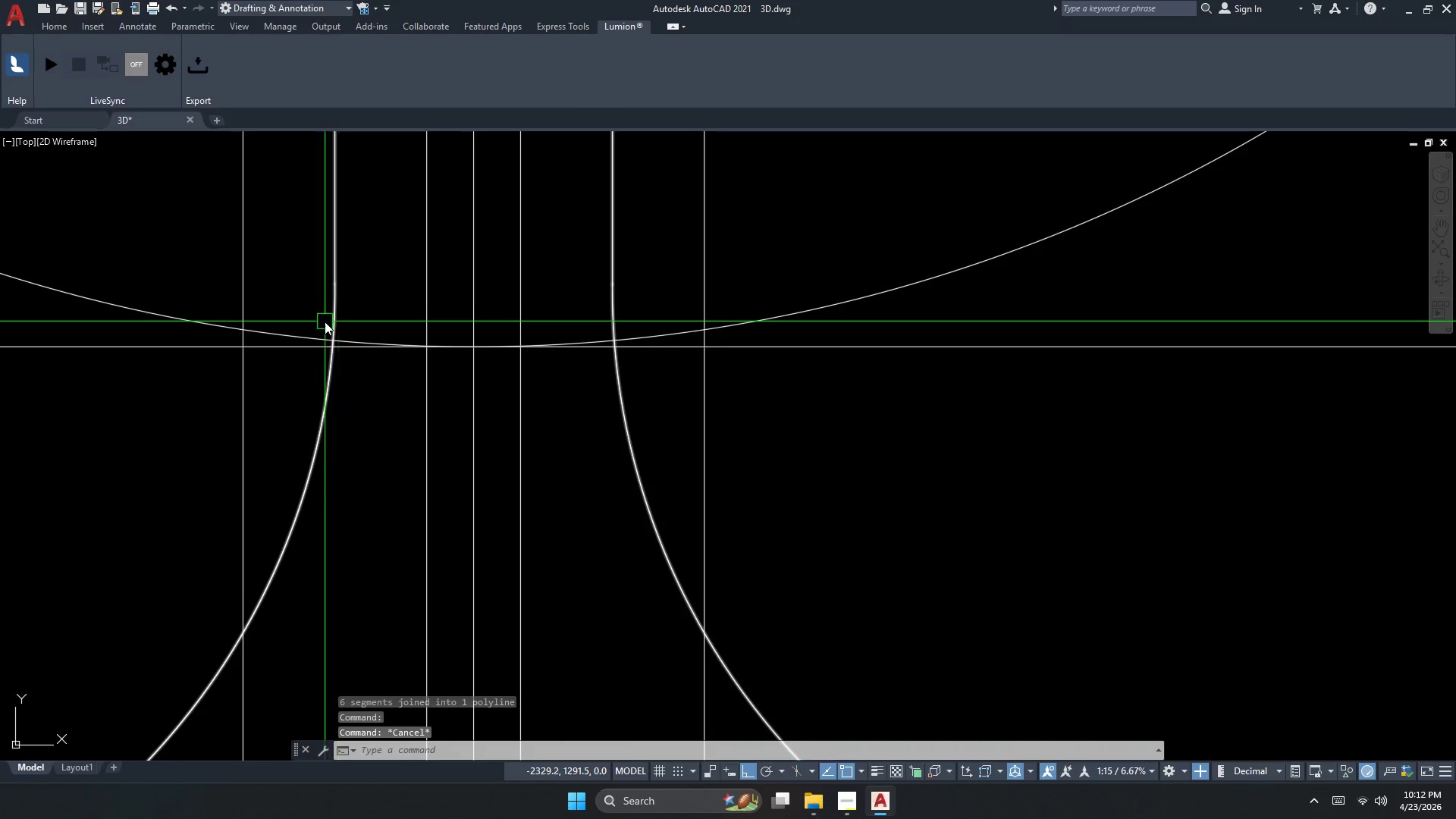 
left_click([325, 322])
 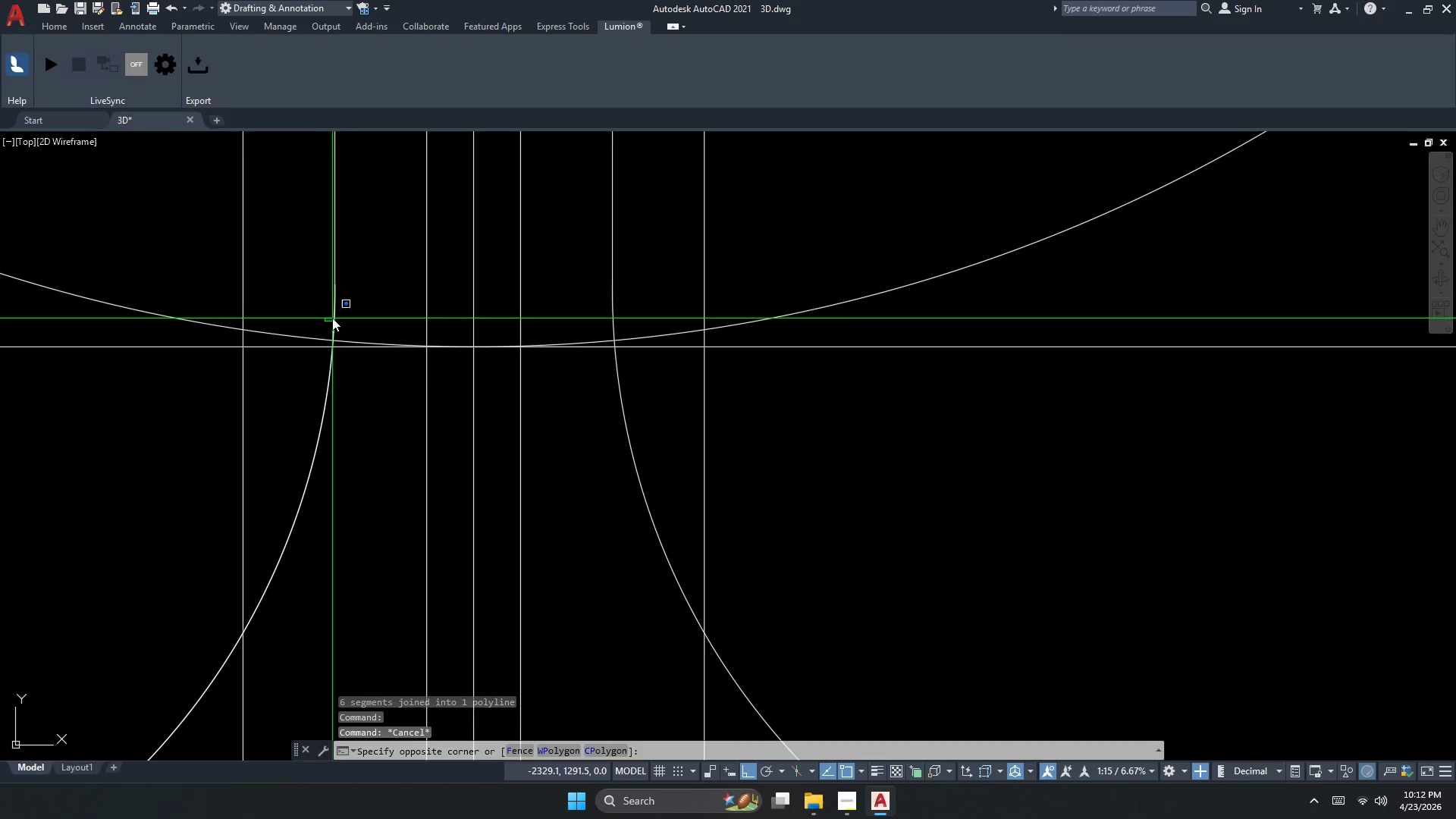 
key(Escape)
 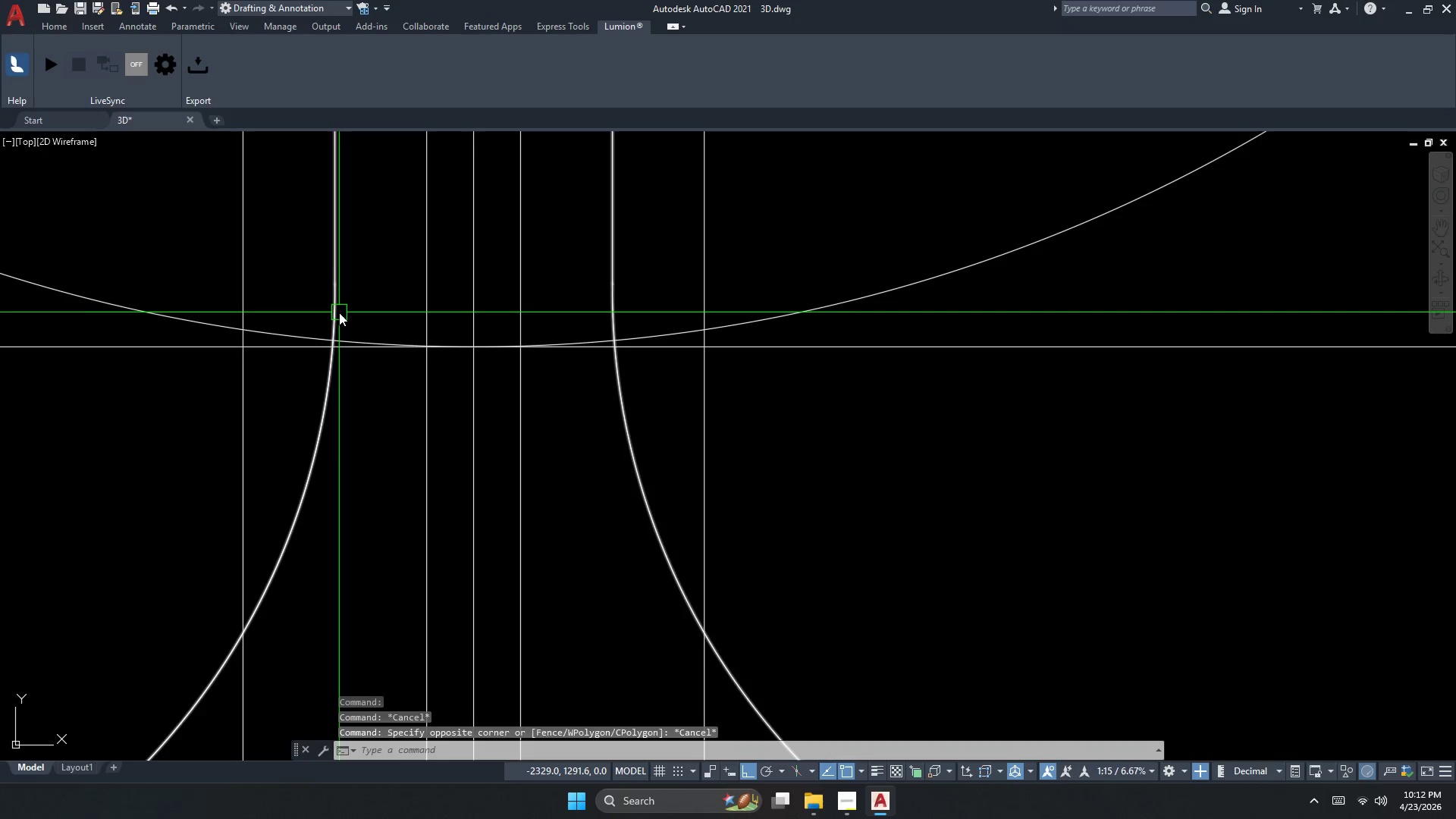 
left_click([339, 312])
 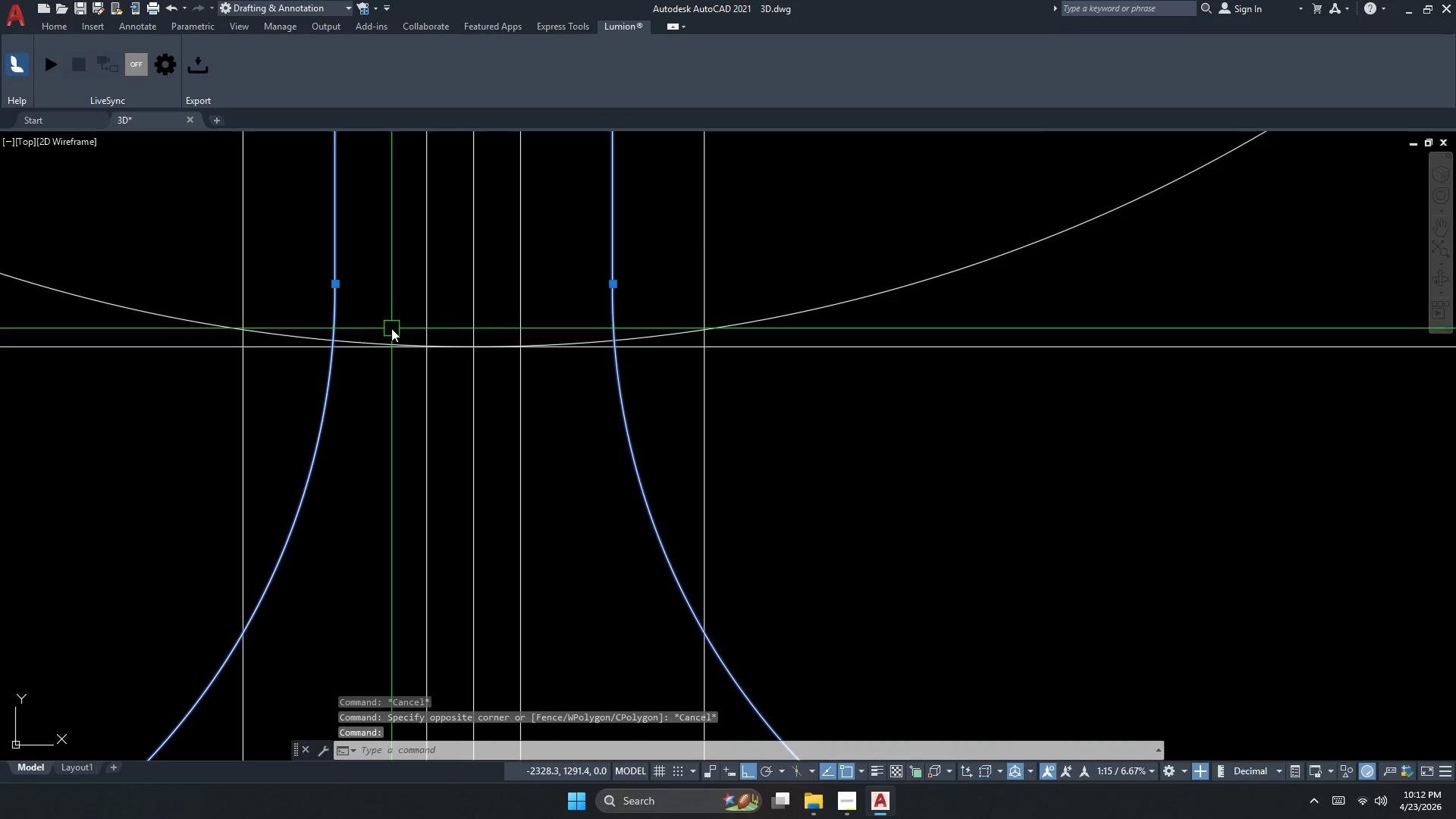 
key(E)
 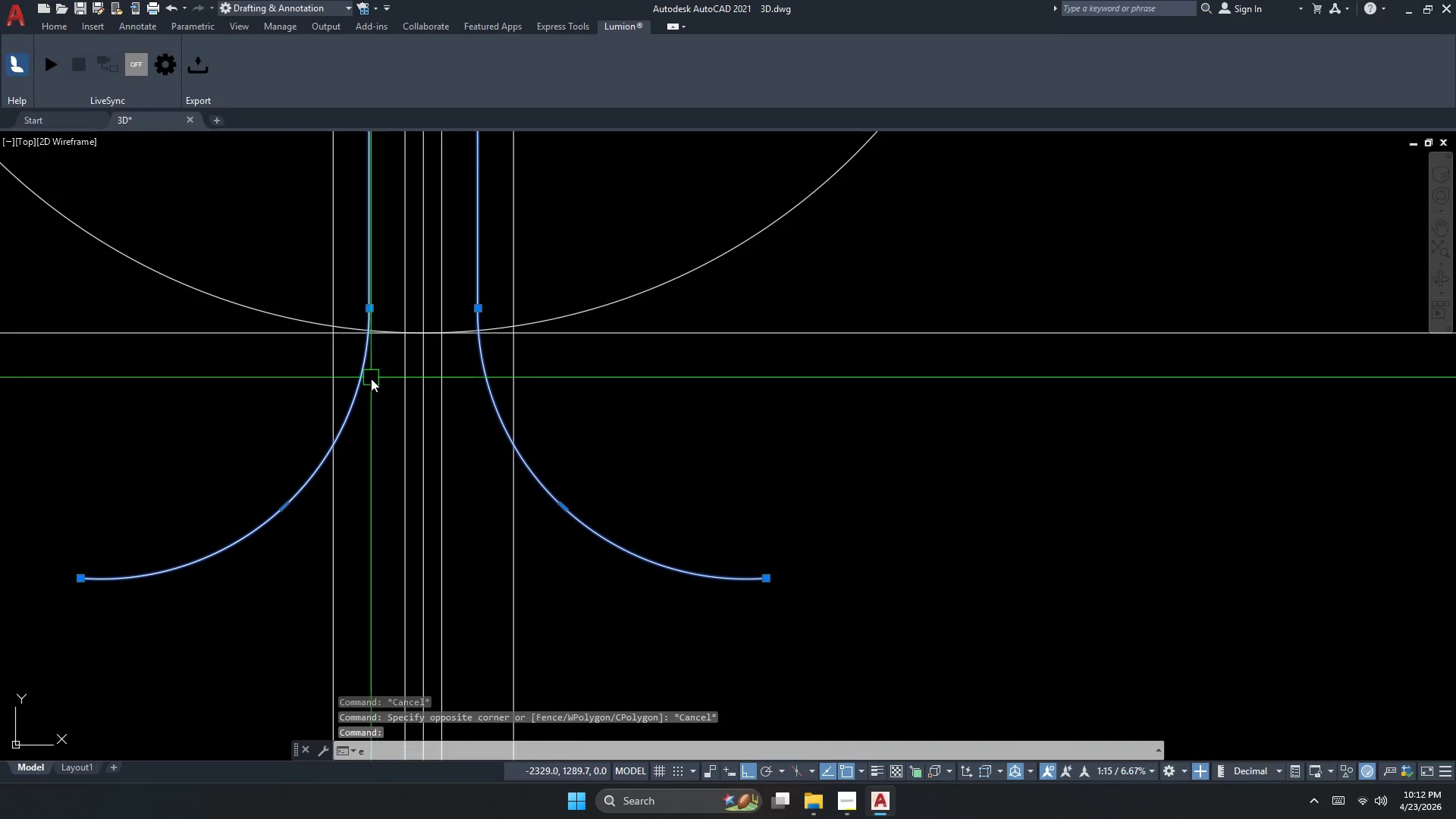 
scroll: coordinate [391, 323], scroll_direction: down, amount: 2.0
 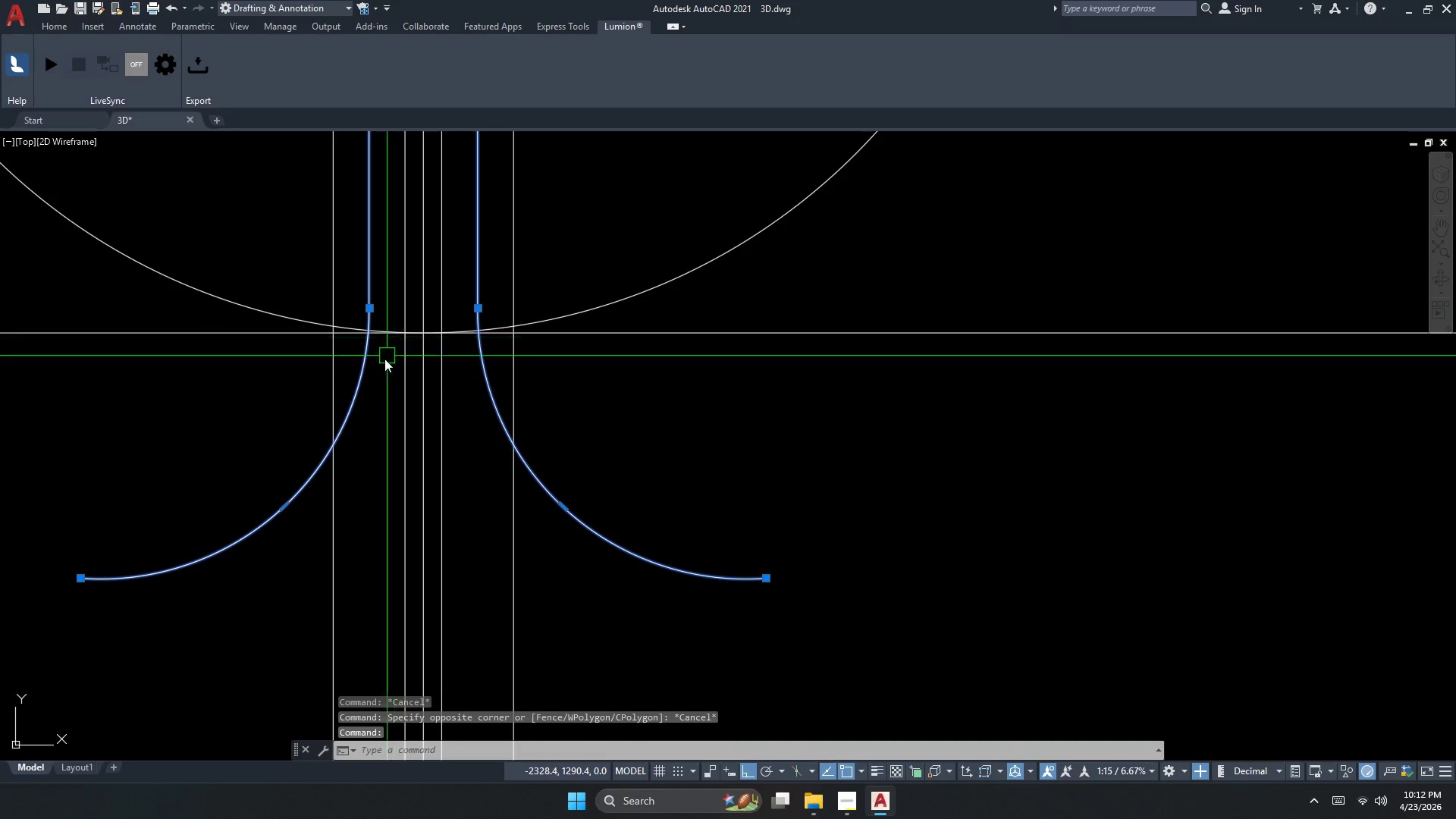 
key(Space)
 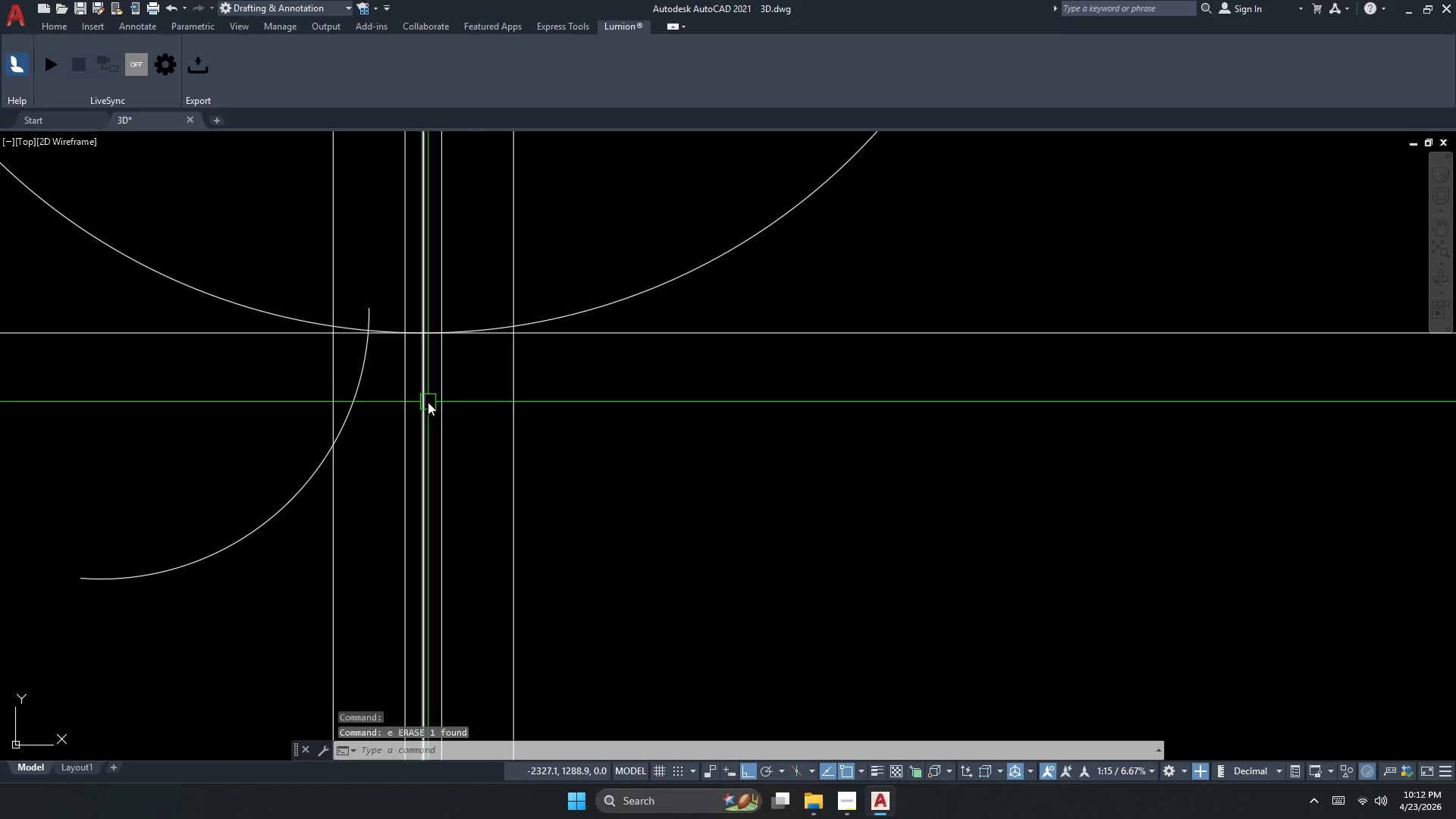 
key(Control+Z)
 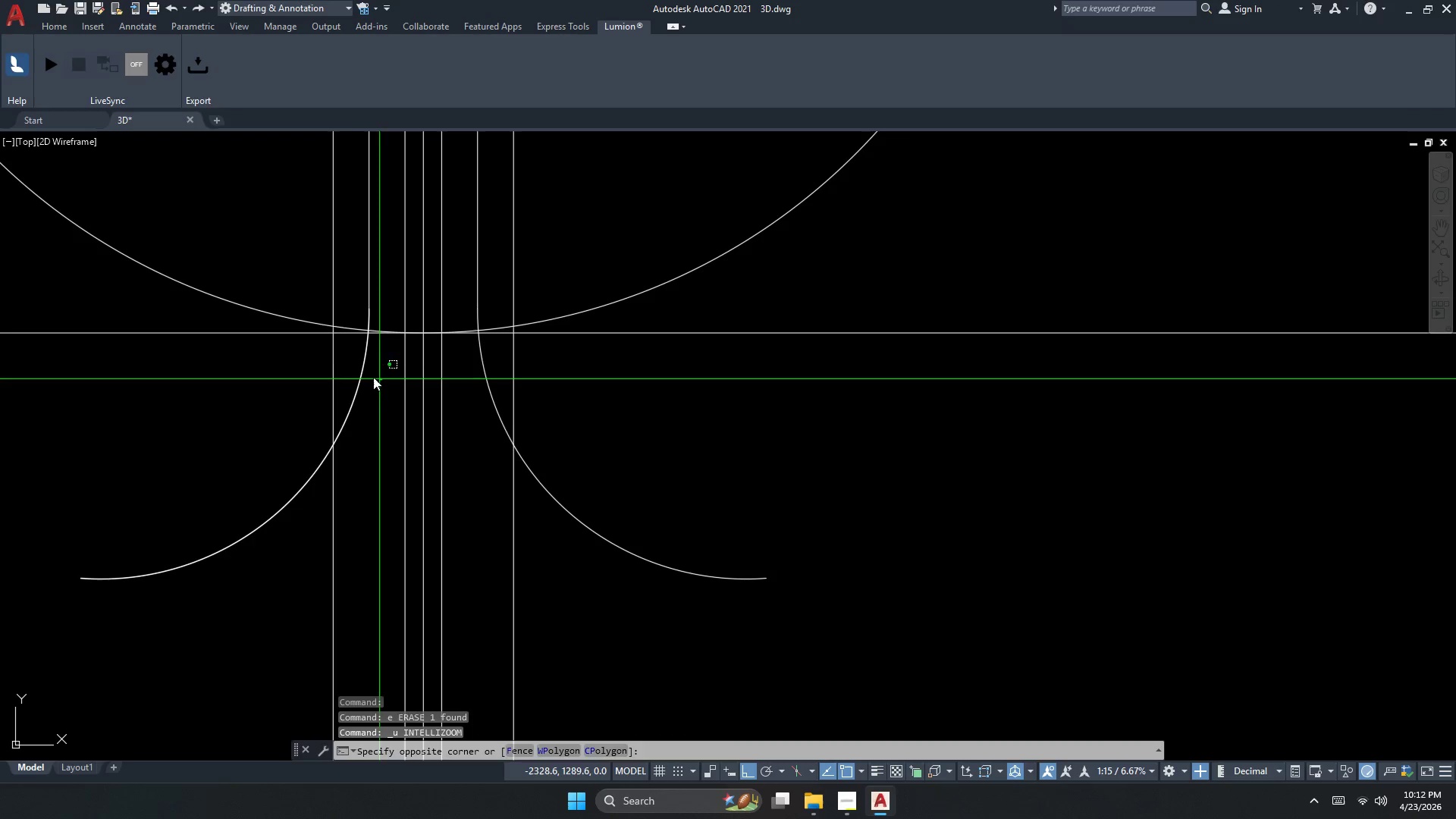 
hold_key(key=ShiftLeft, duration=0.56)
triple_click([367, 279])
 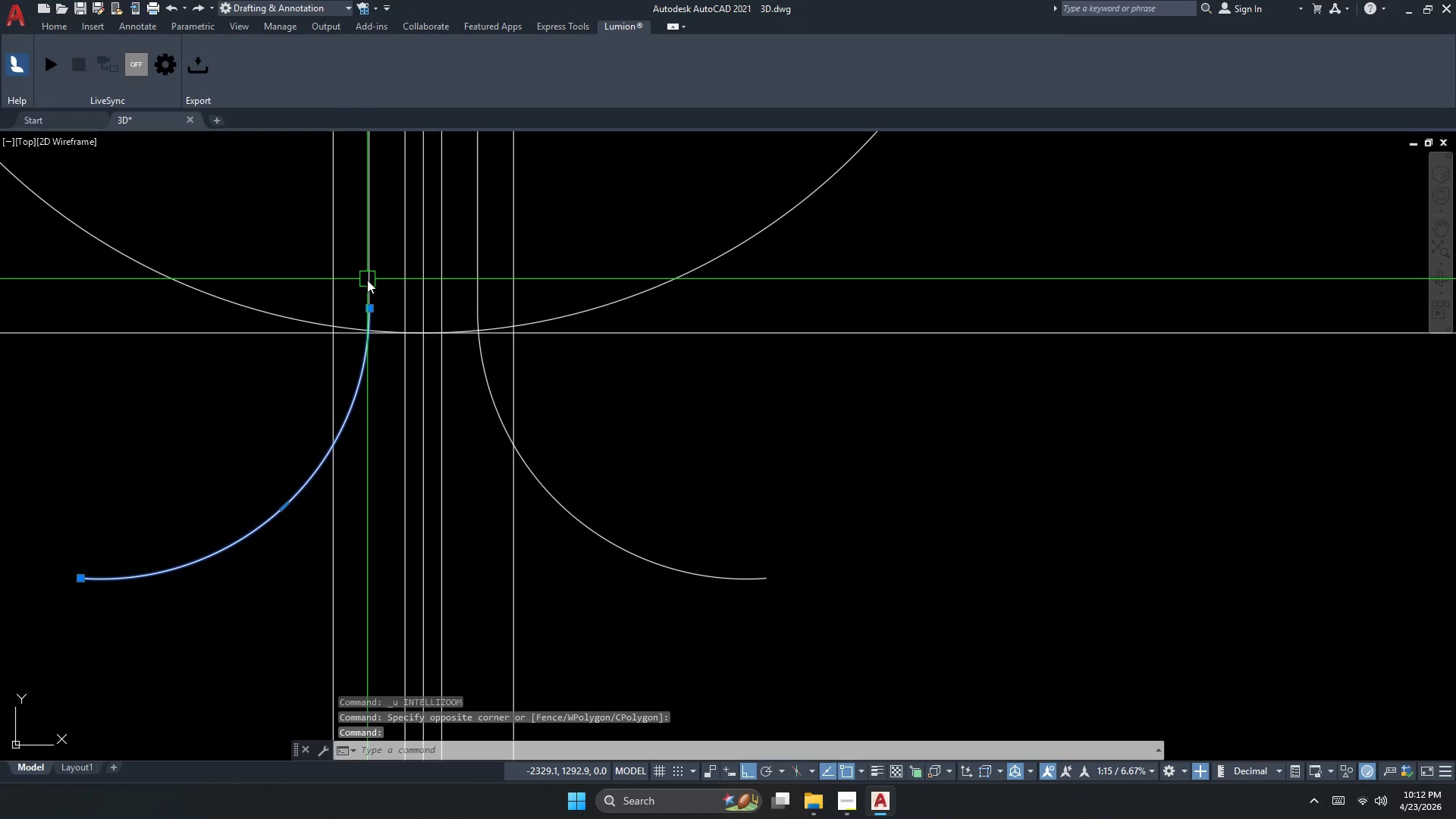 
hold_key(key=E, duration=4.7)
 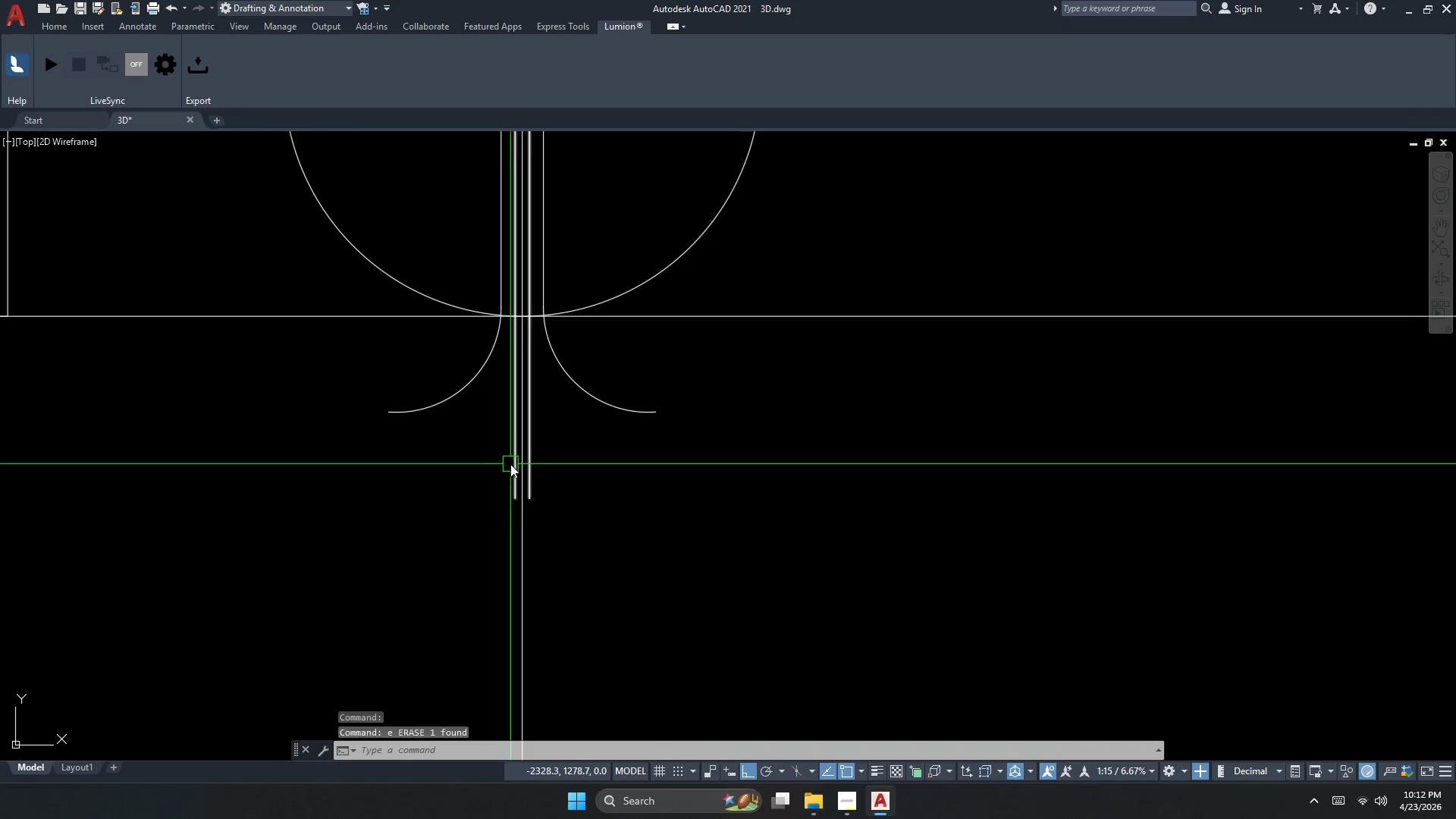 
key(Space)
 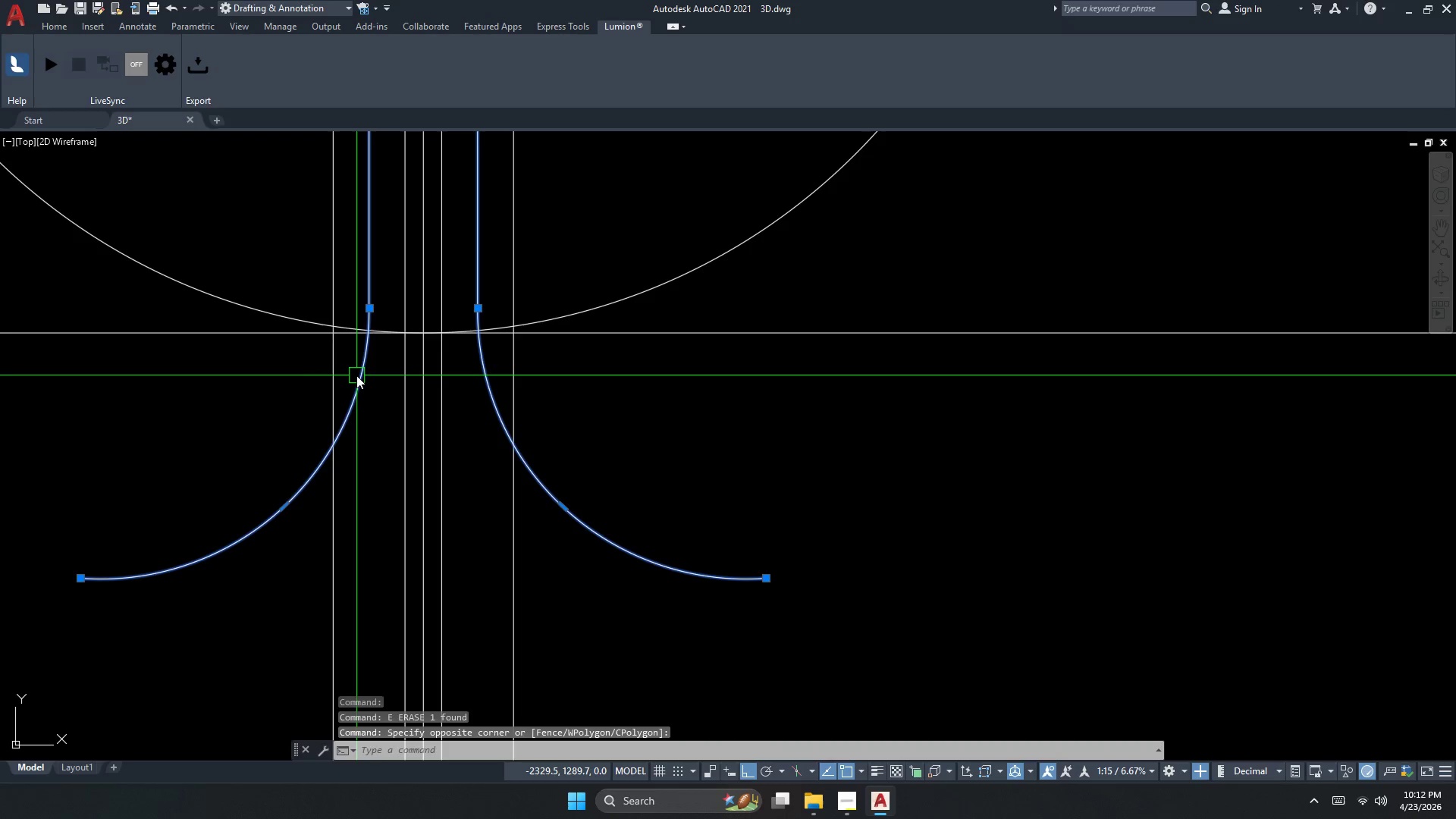 
scroll: coordinate [522, 442], scroll_direction: down, amount: 4.0
 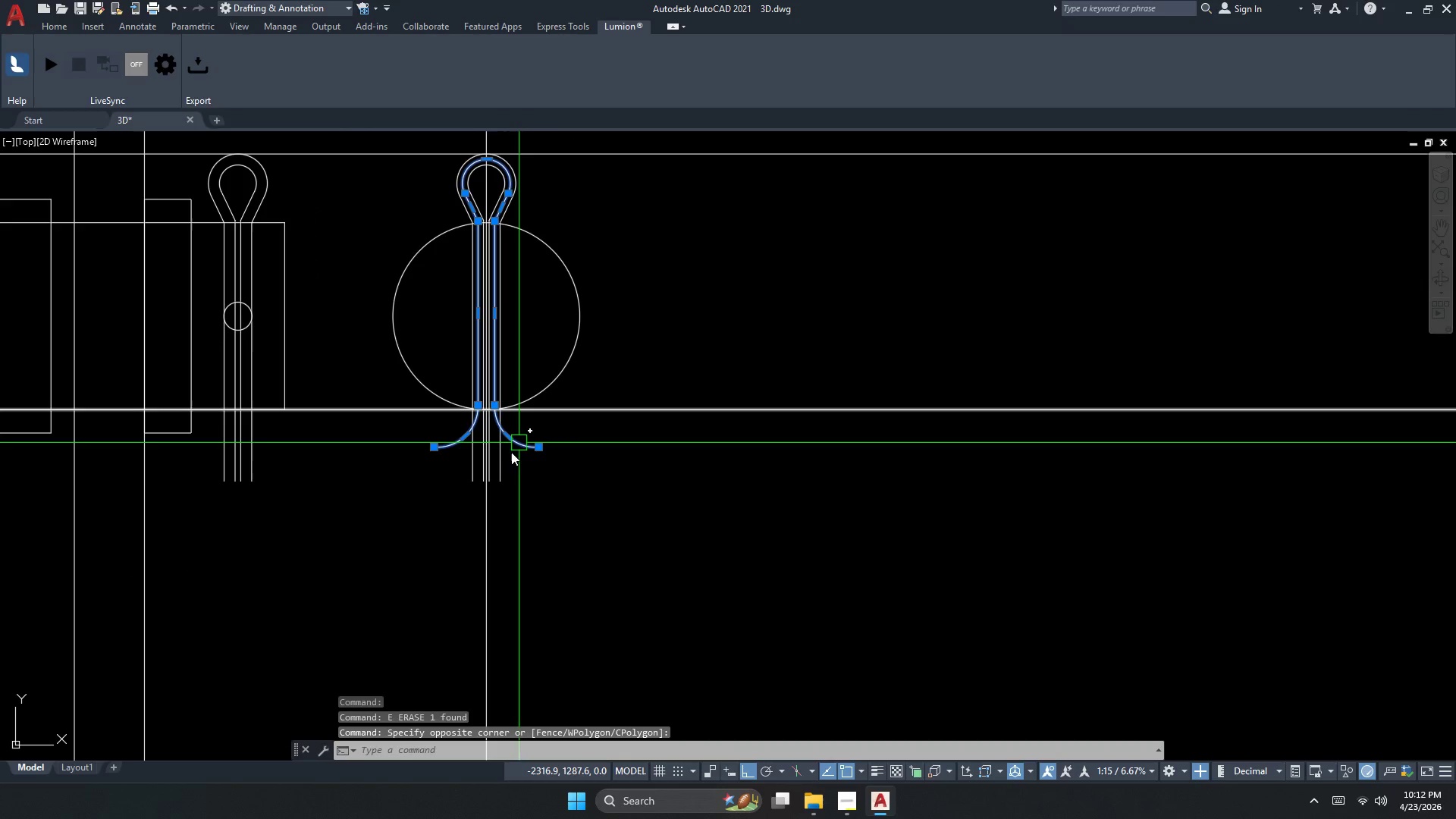 
key(Escape)
 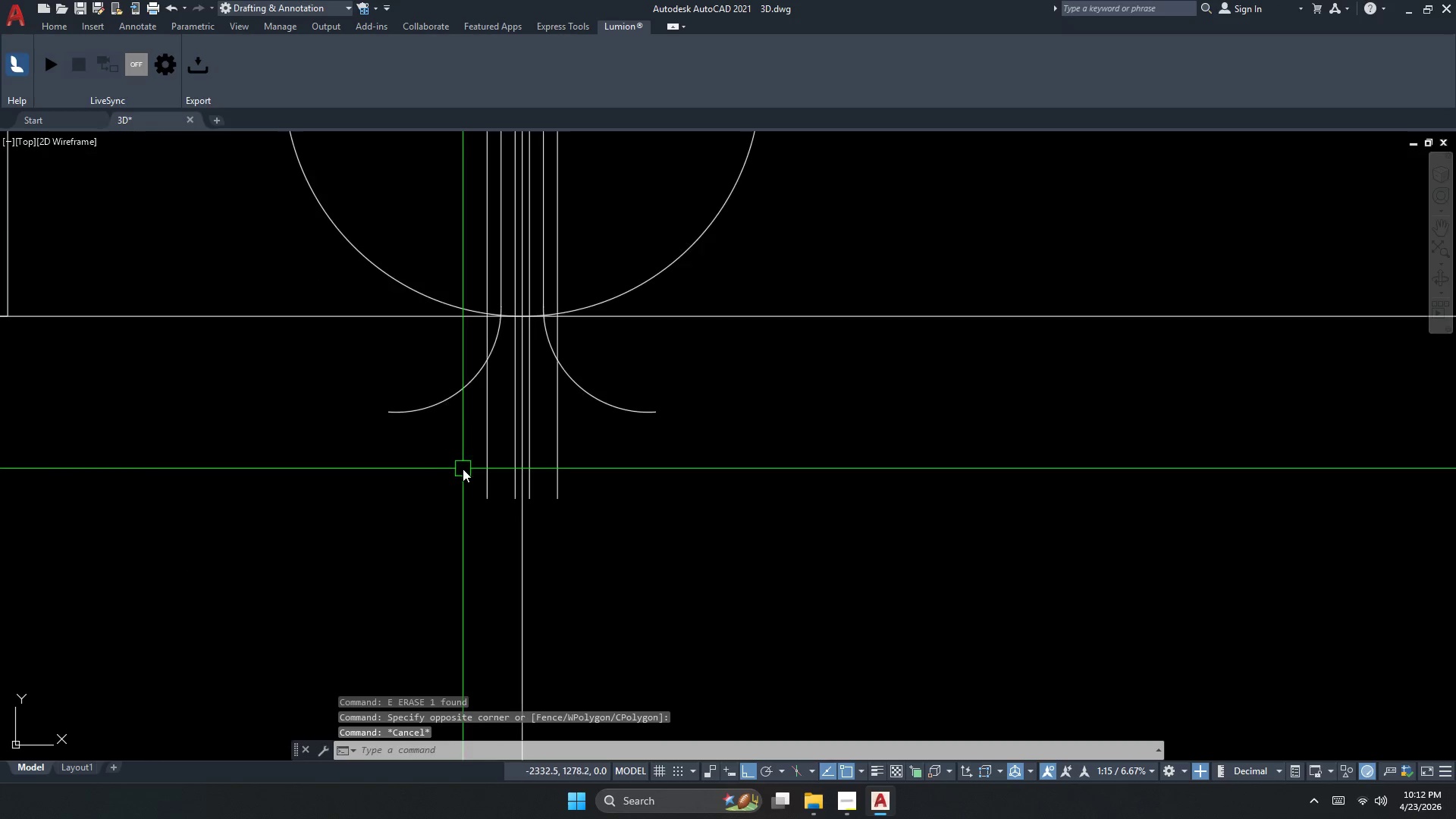 
scroll: coordinate [463, 469], scroll_direction: up, amount: 2.0
 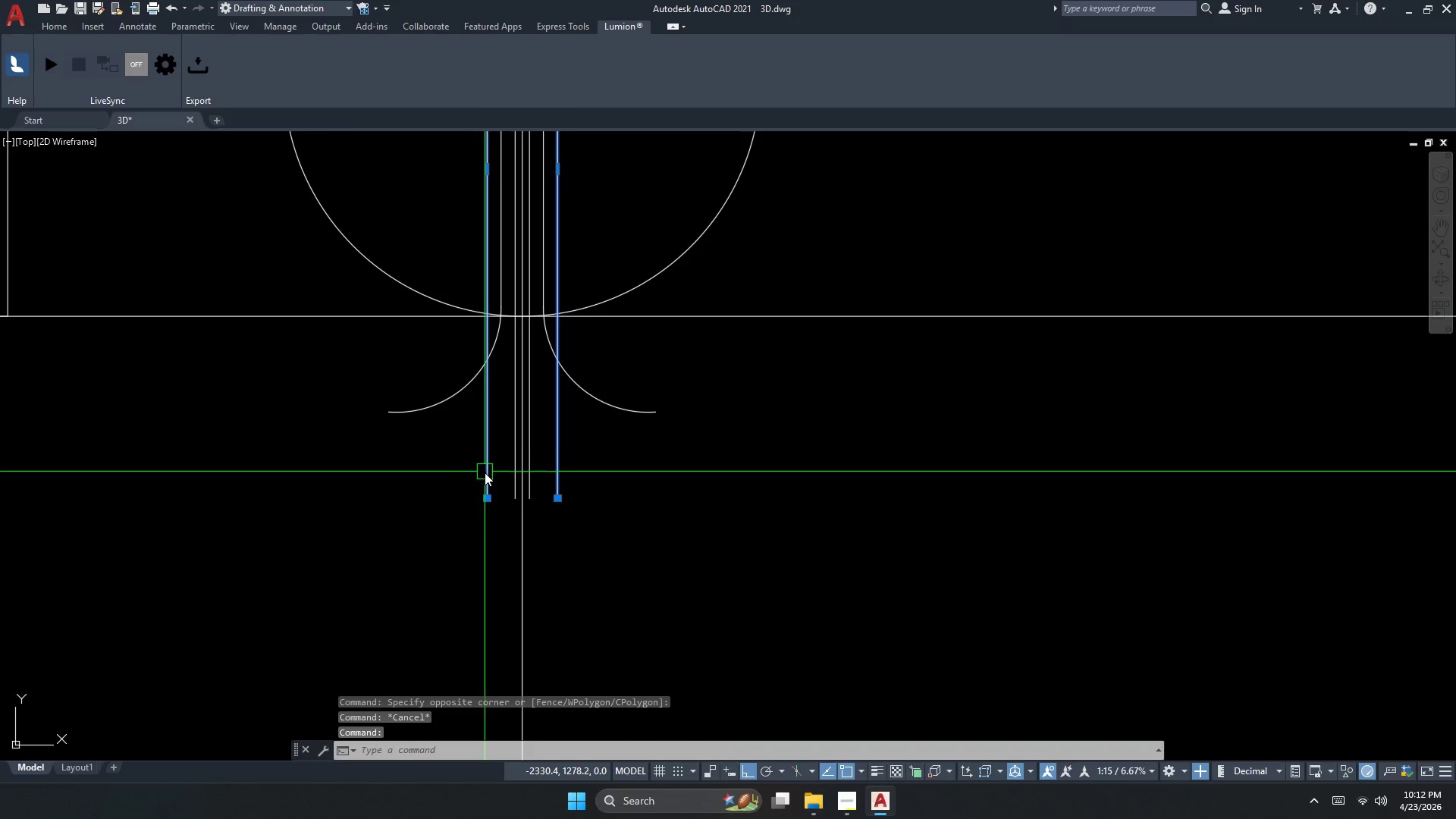 
key(Space)
 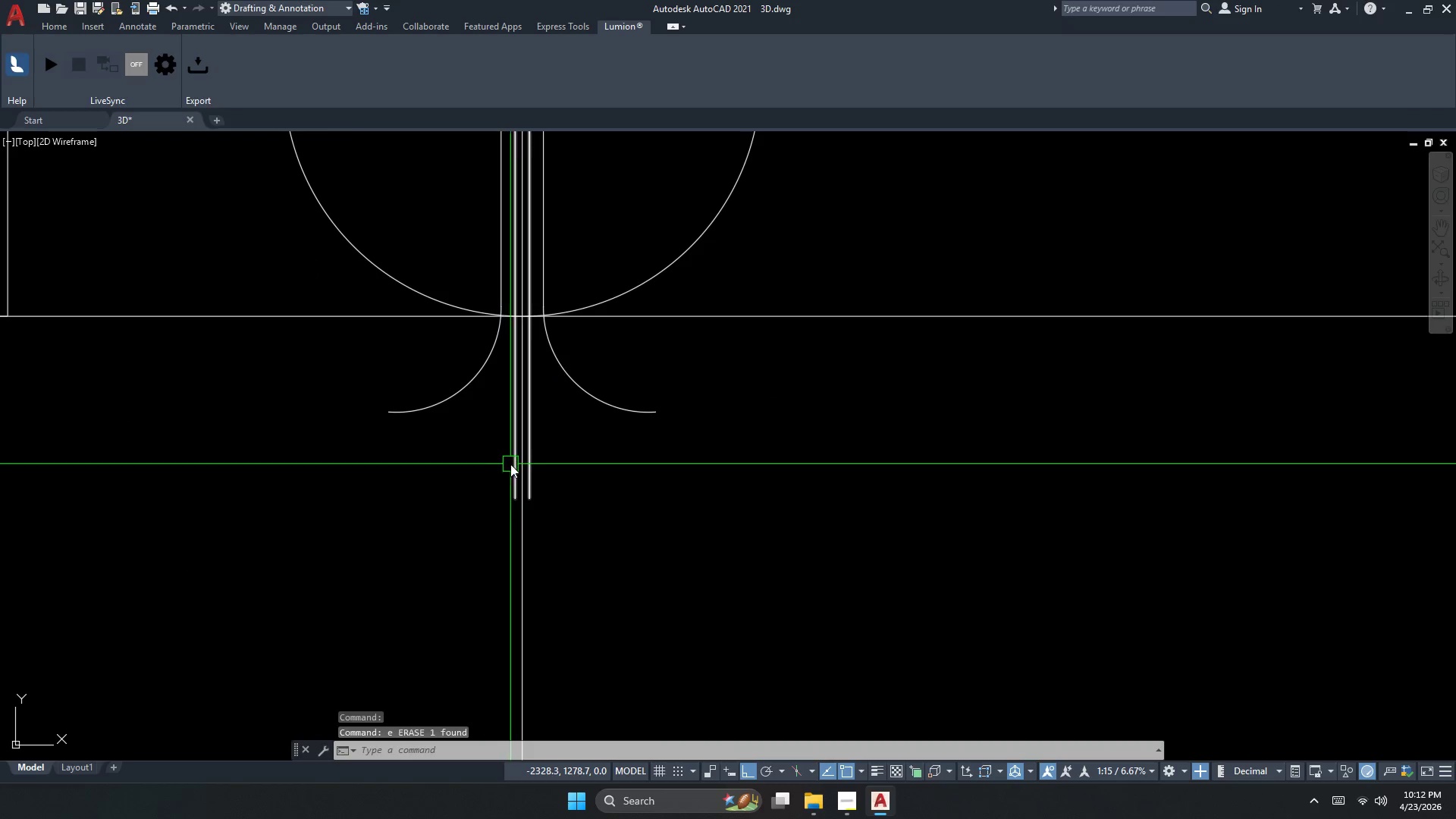 
key(Space)
 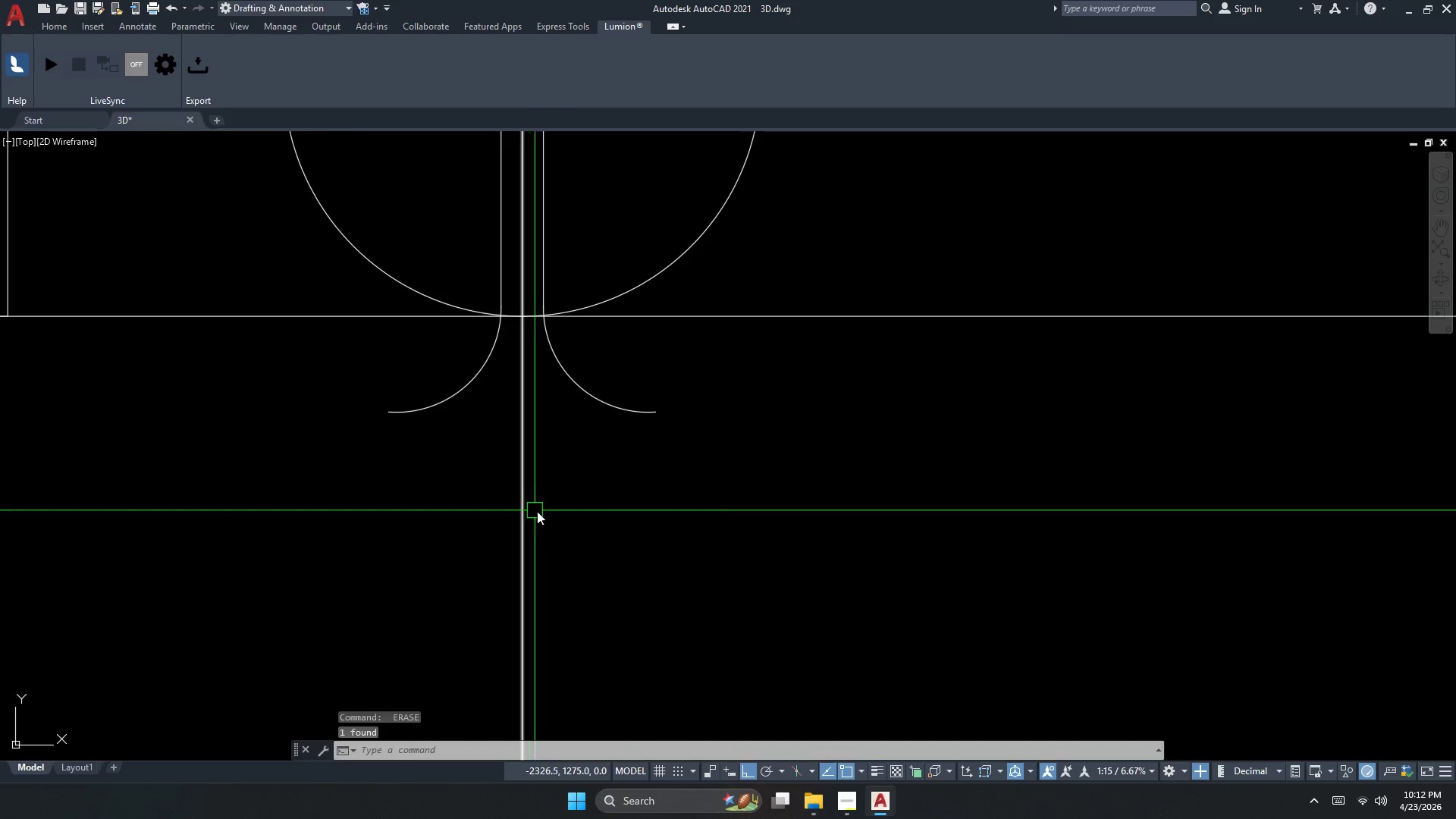 
key(Control+Z)
 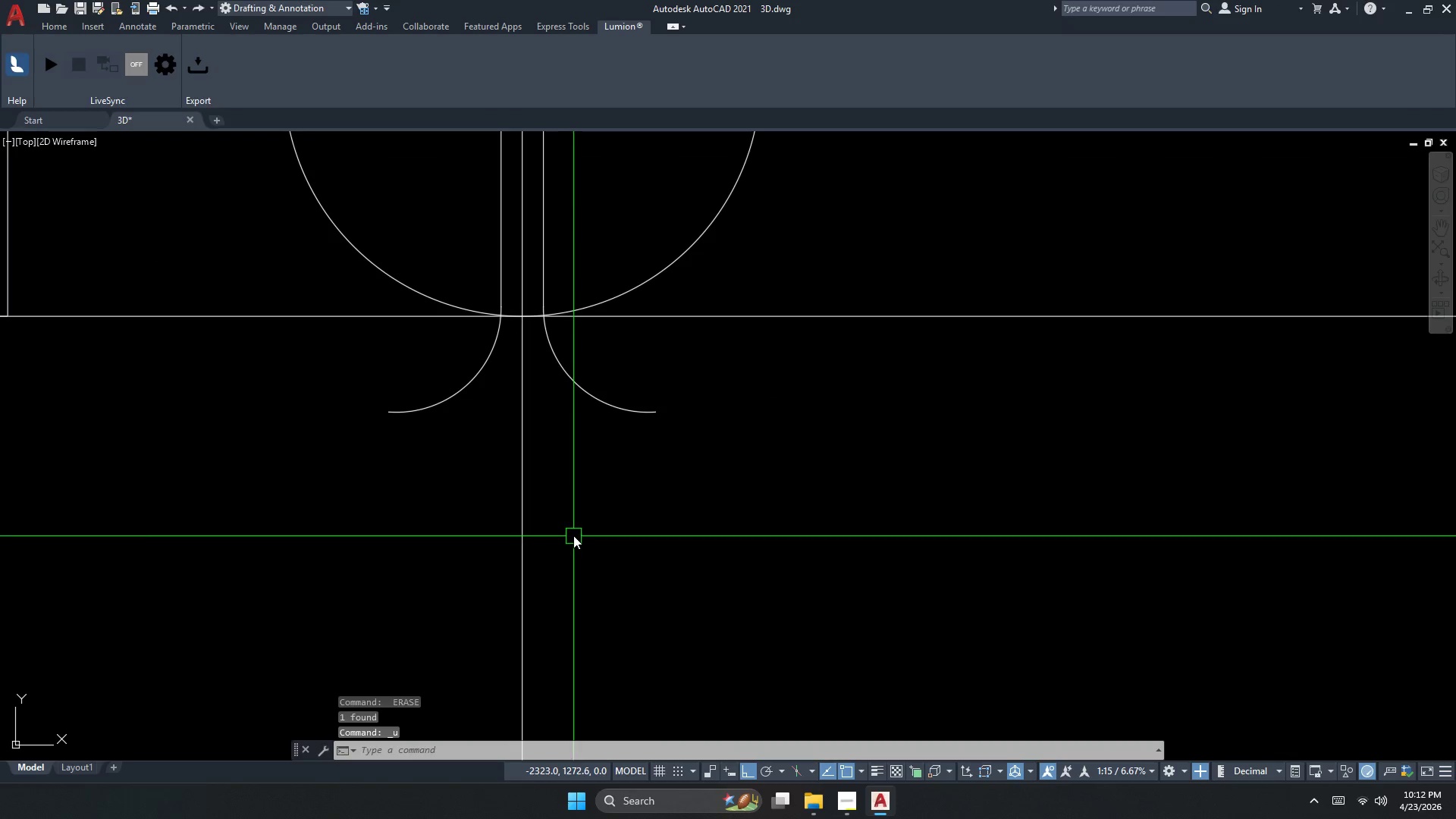 
key(Control+Z)
 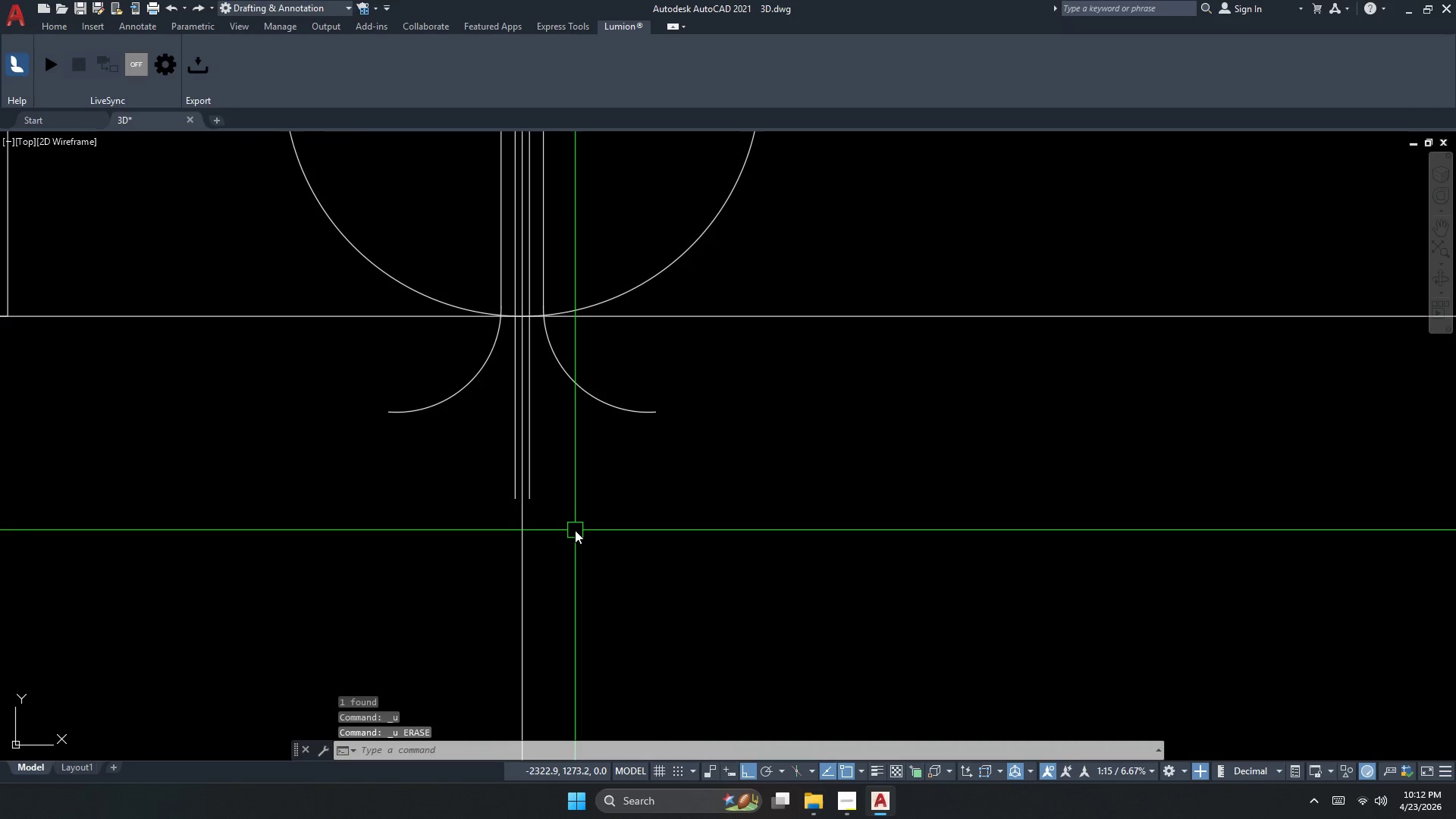 
scroll: coordinate [569, 534], scroll_direction: down, amount: 2.0
 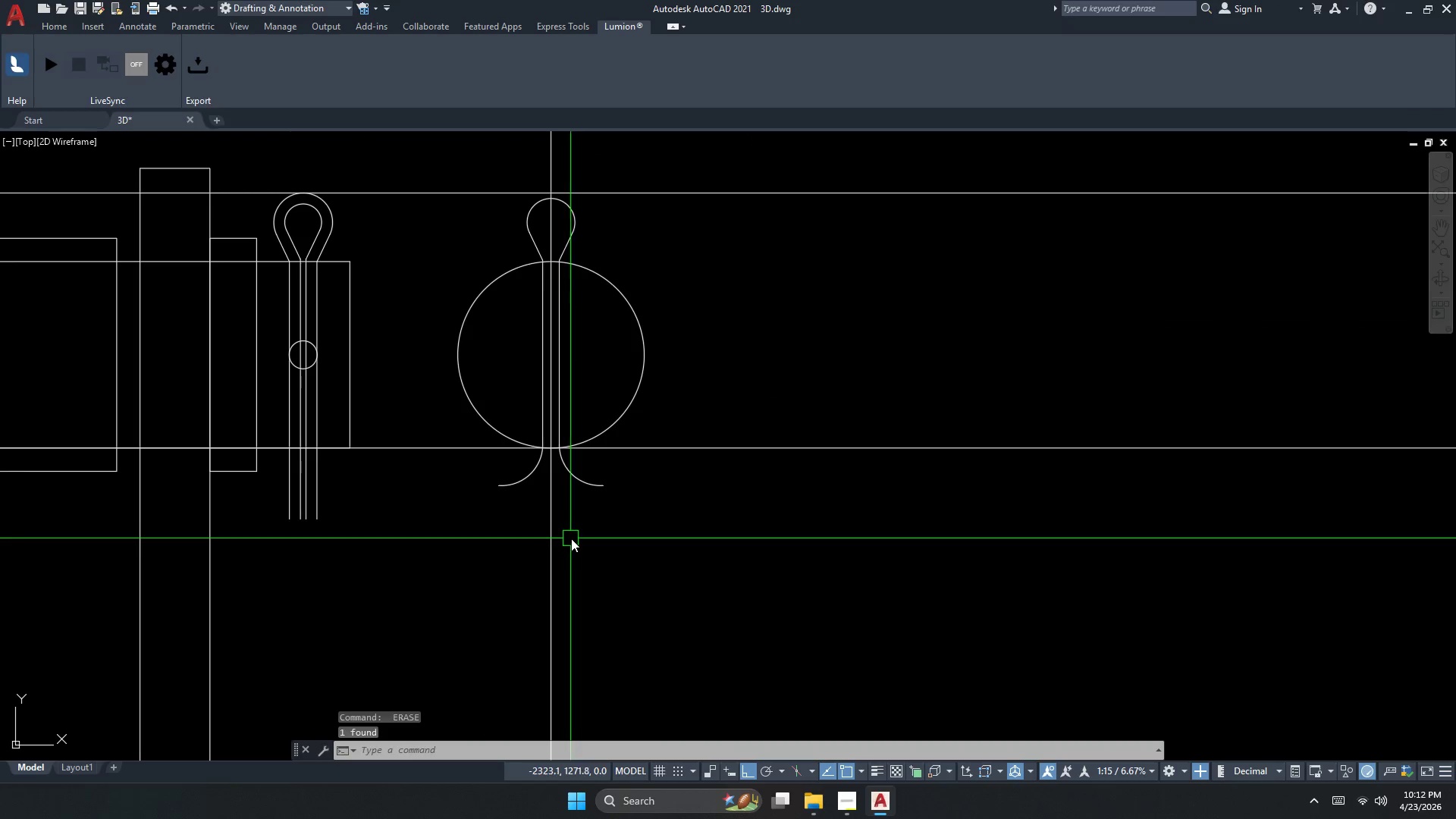 
key(Control+Z)
 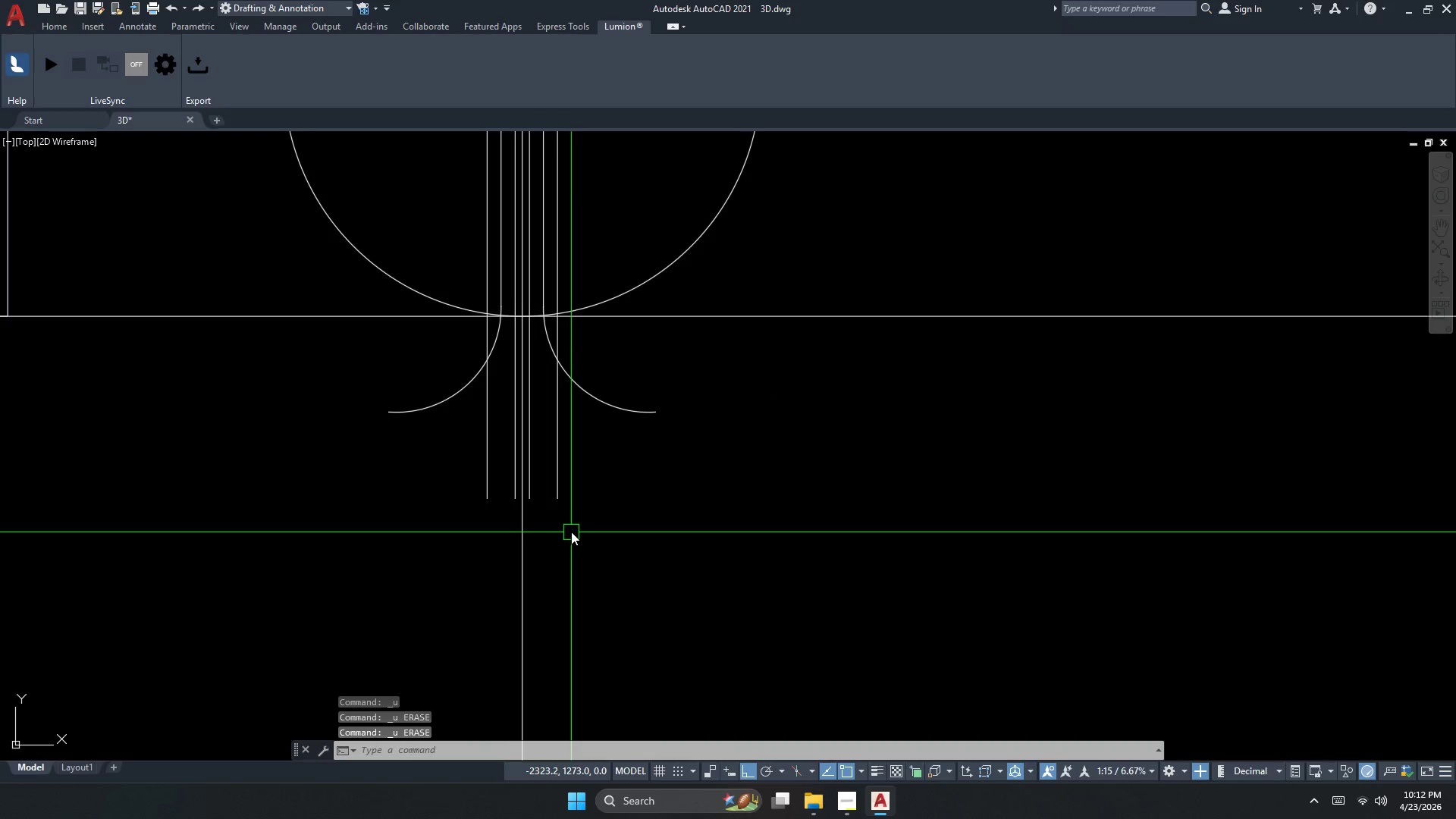 
key(Control+Z)
 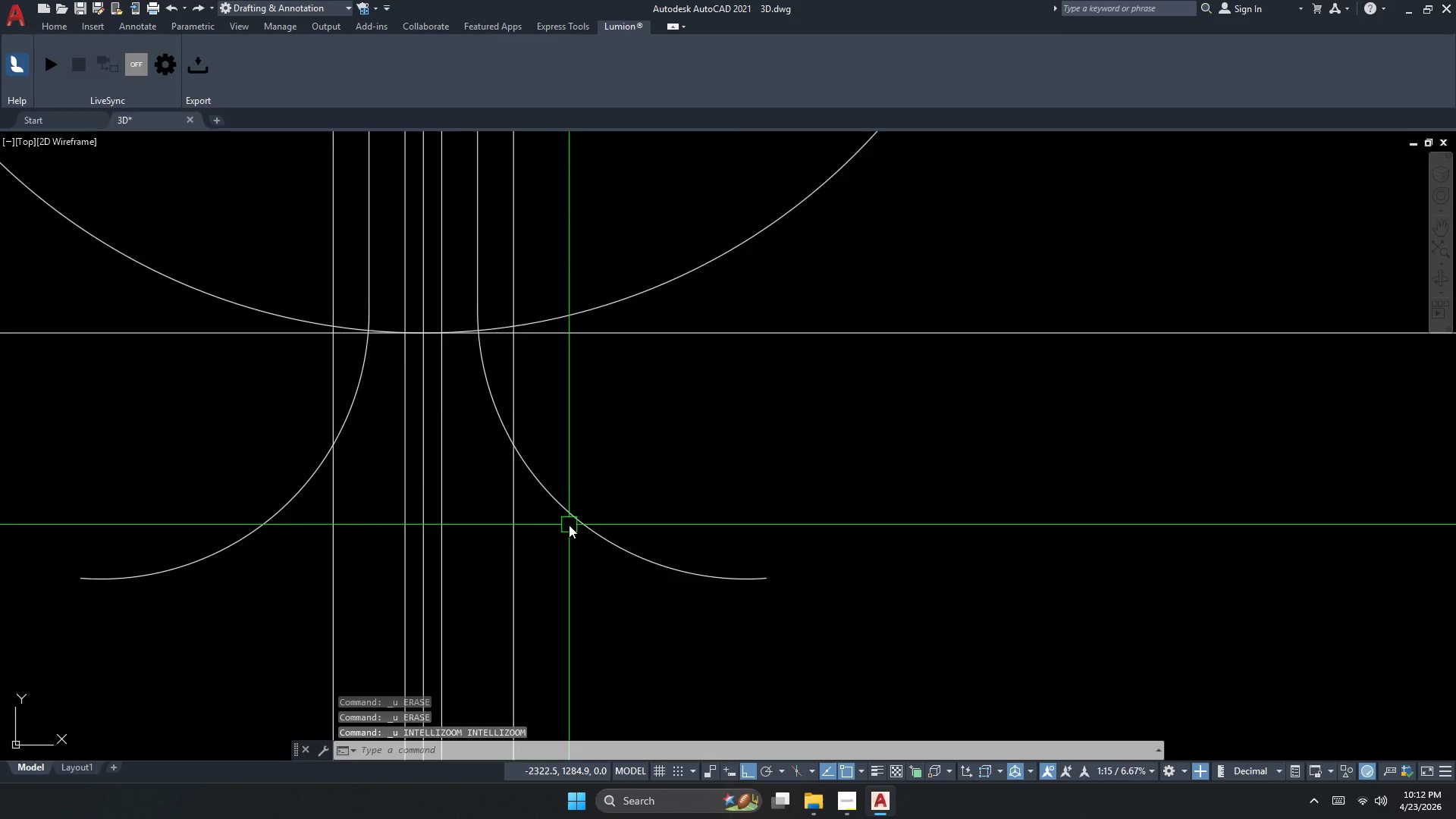 
key(Escape)
 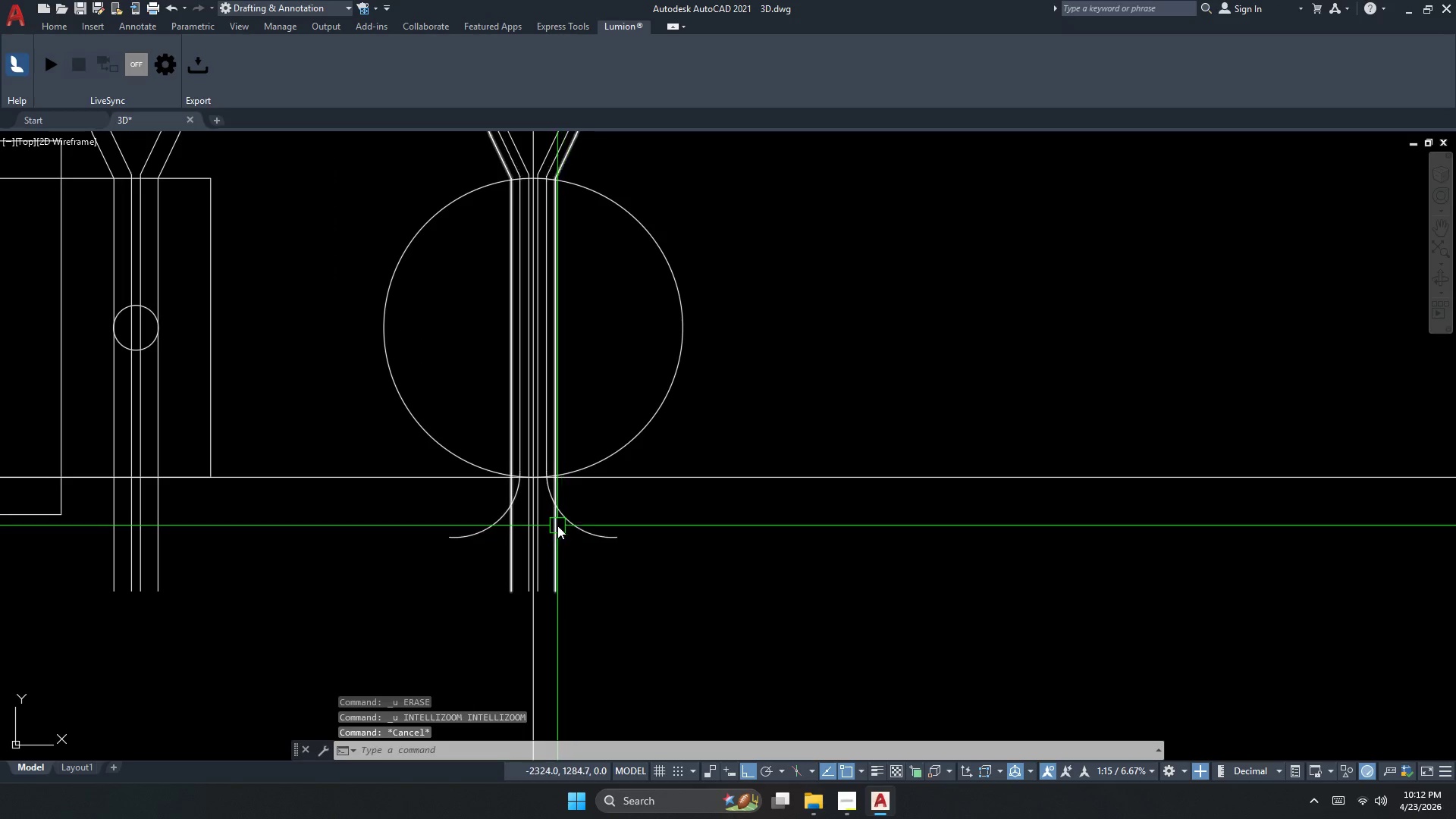 
scroll: coordinate [568, 525], scroll_direction: down, amount: 3.0
 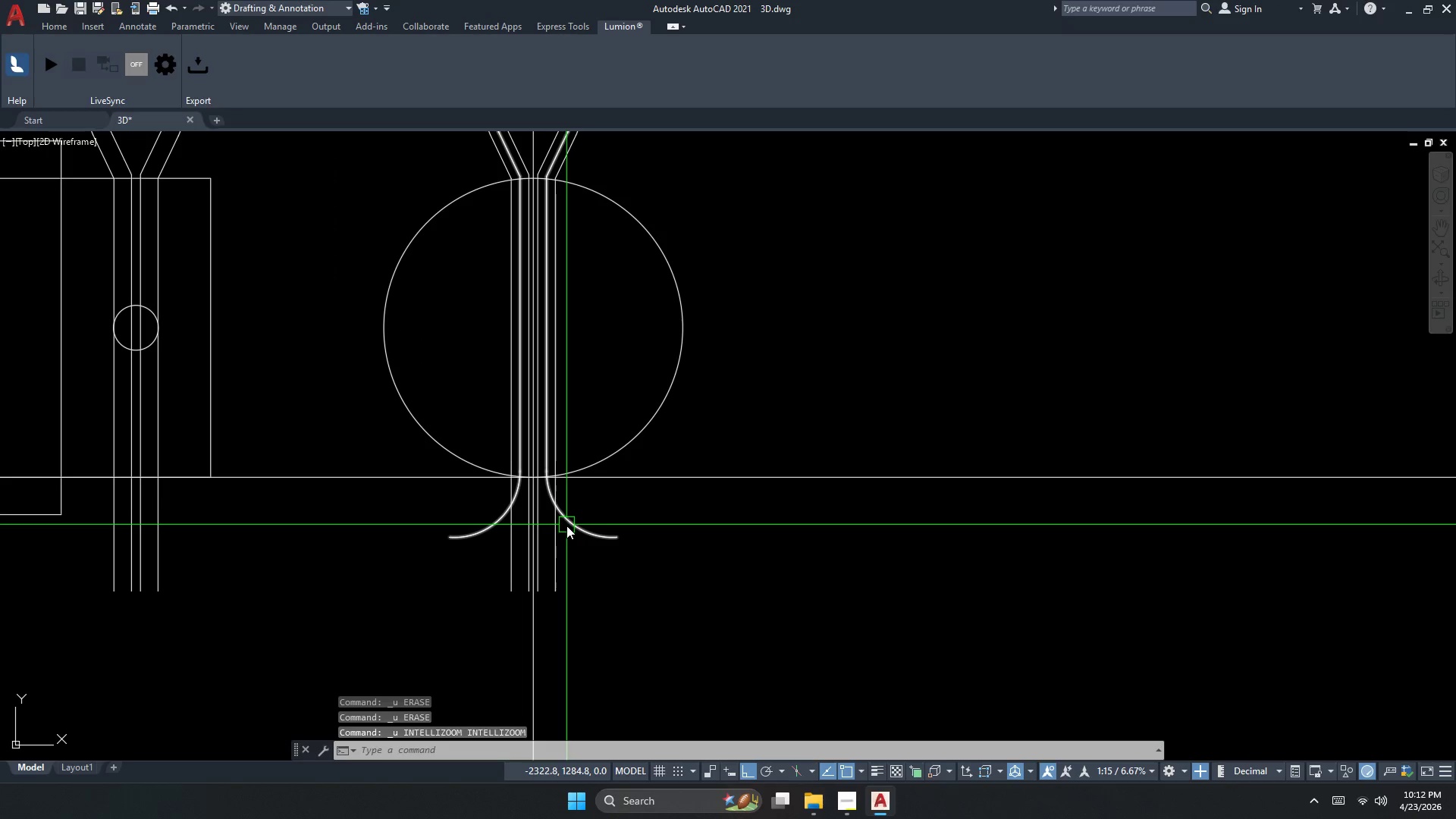 
key(Escape)
 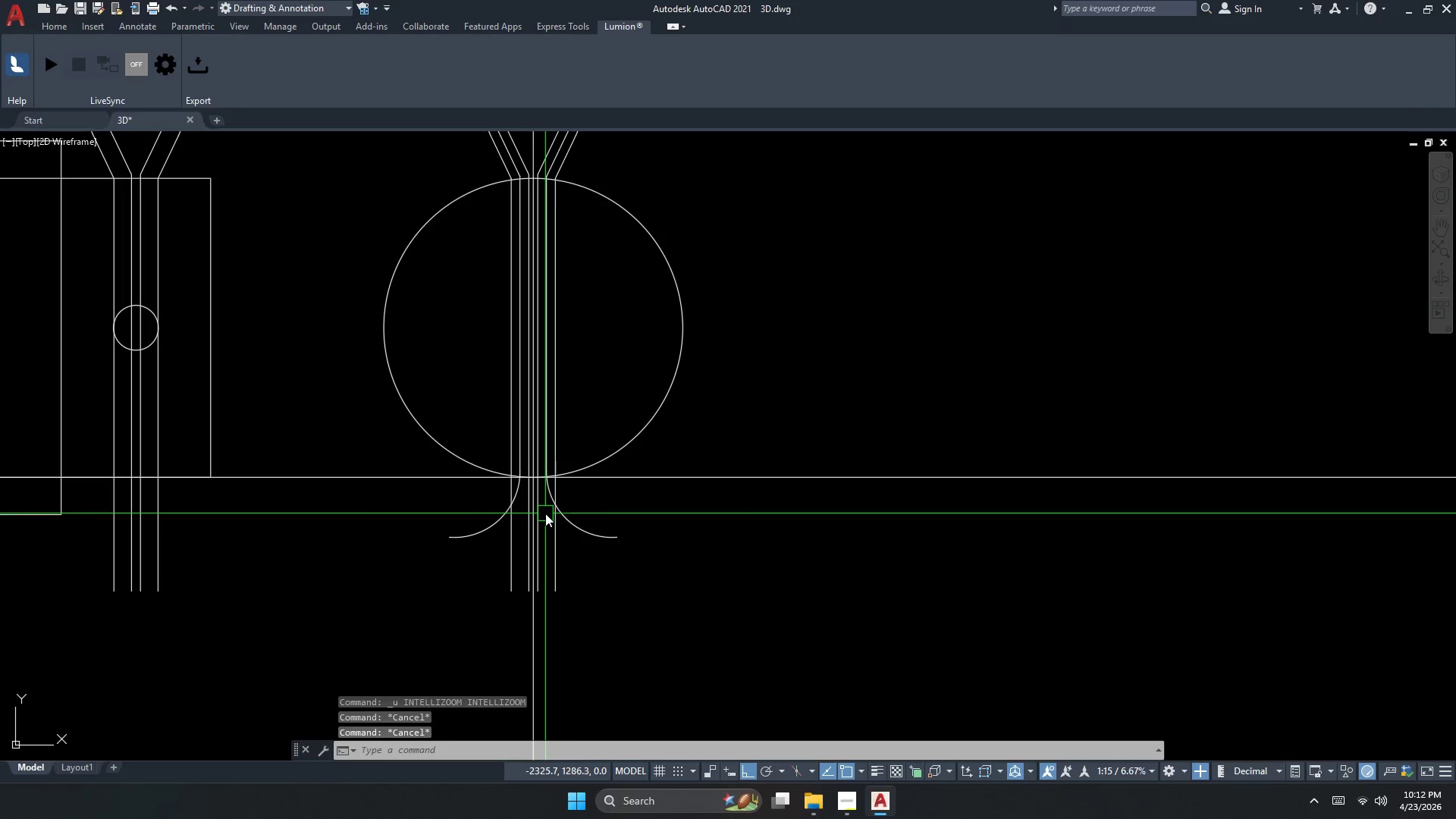 
key(O)
 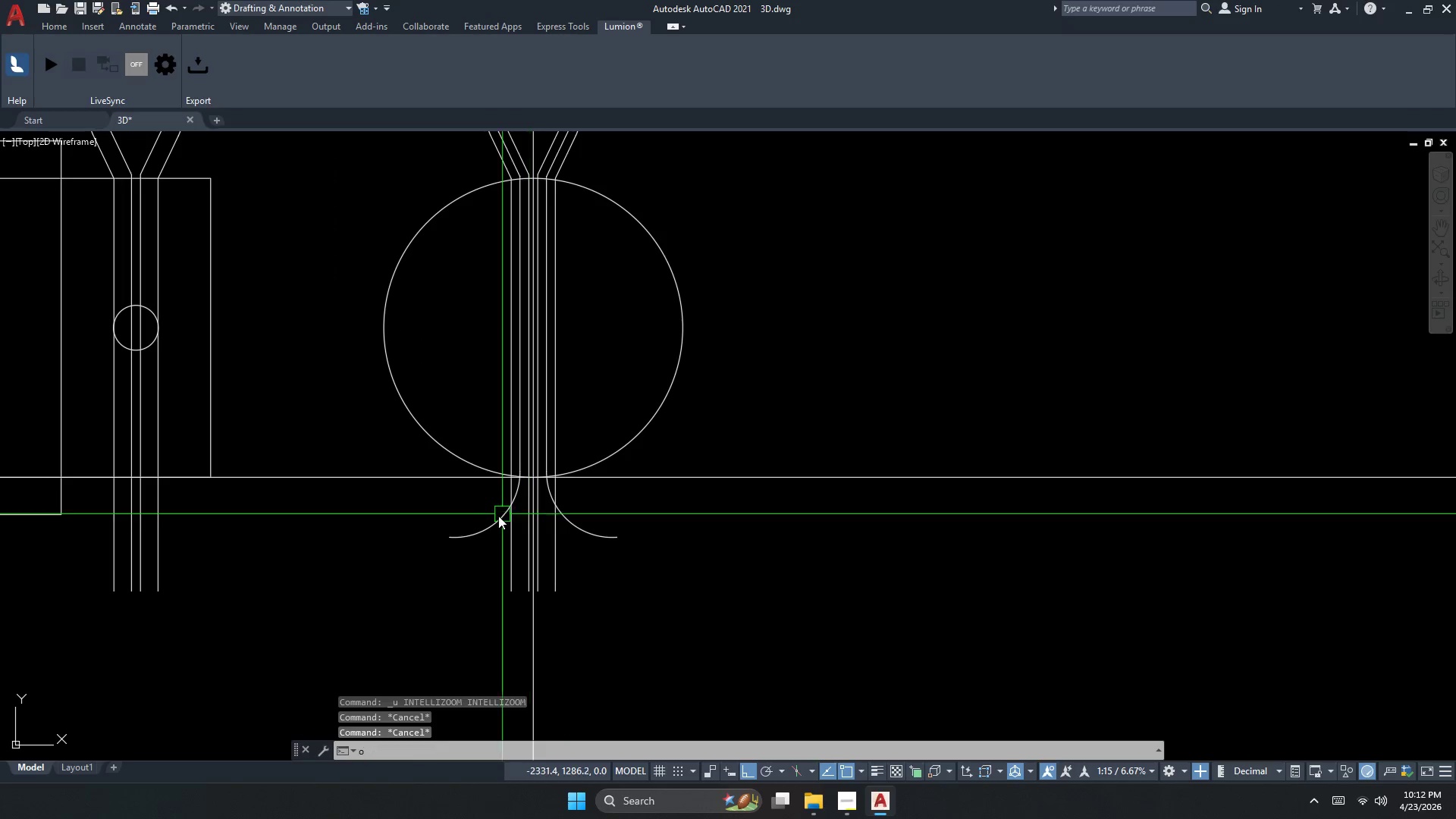 
key(Space)
 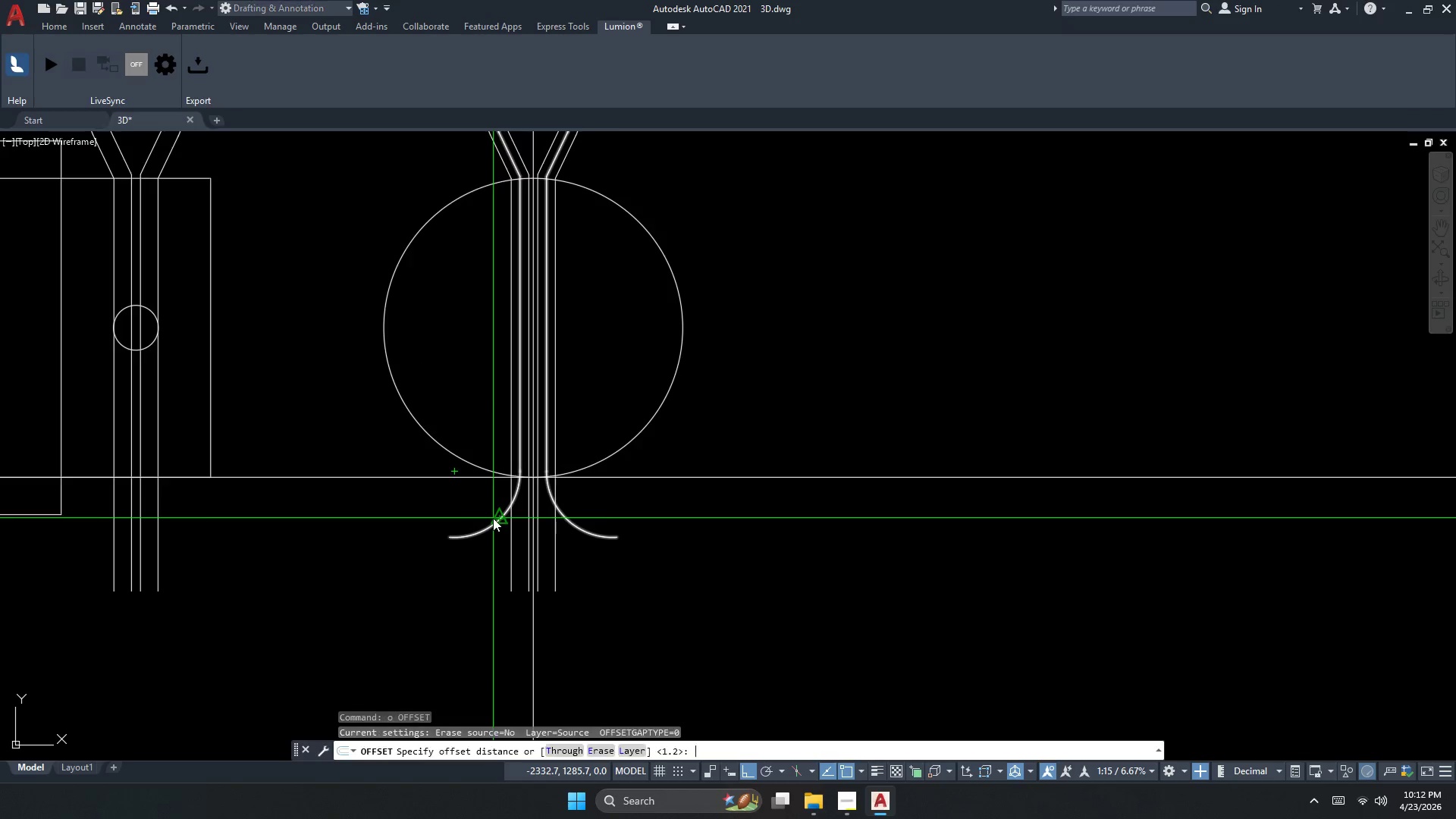 
key(Space)
 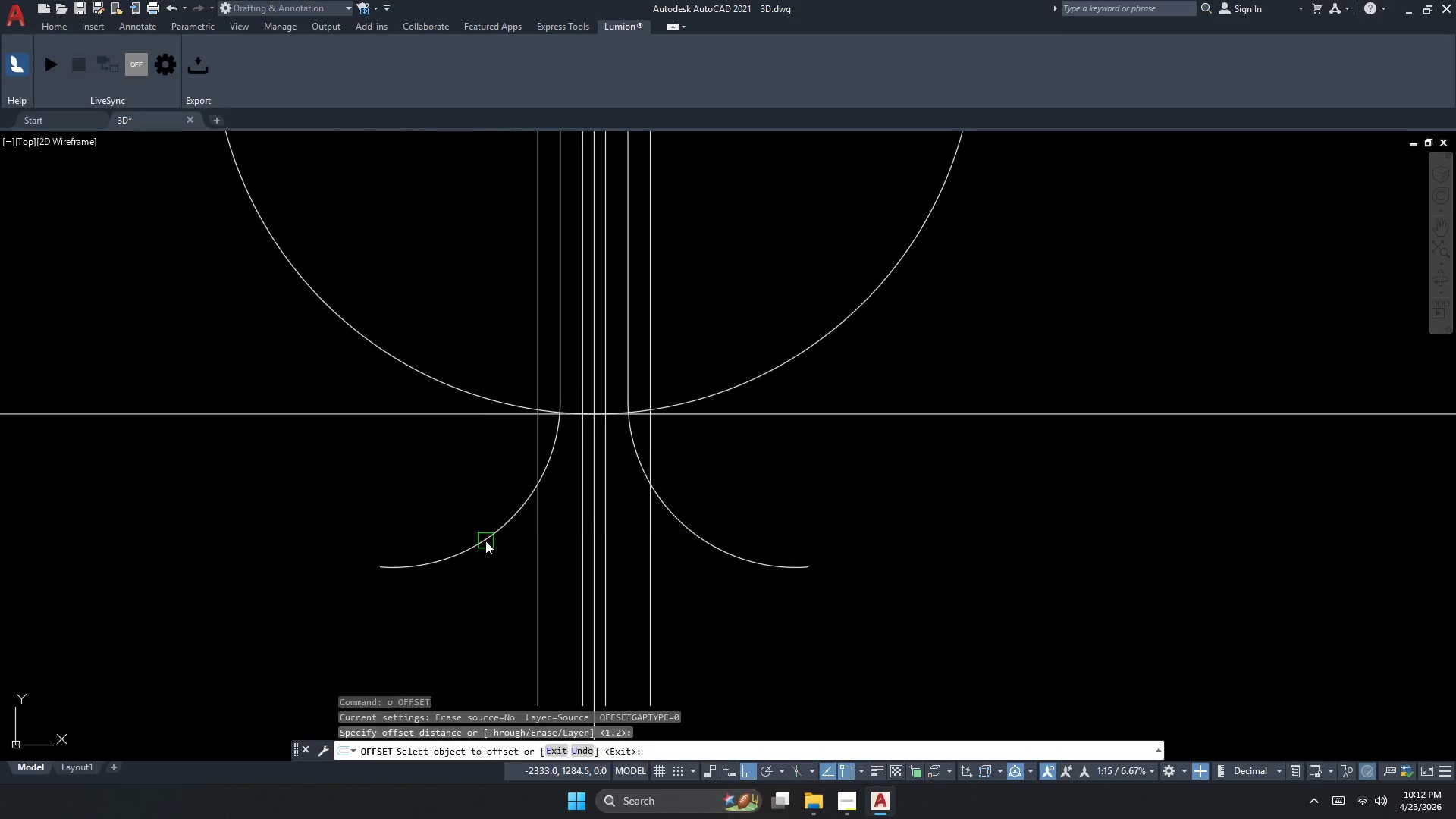 
left_click_drag(start_coordinate=[485, 541], to_coordinate=[483, 525])
 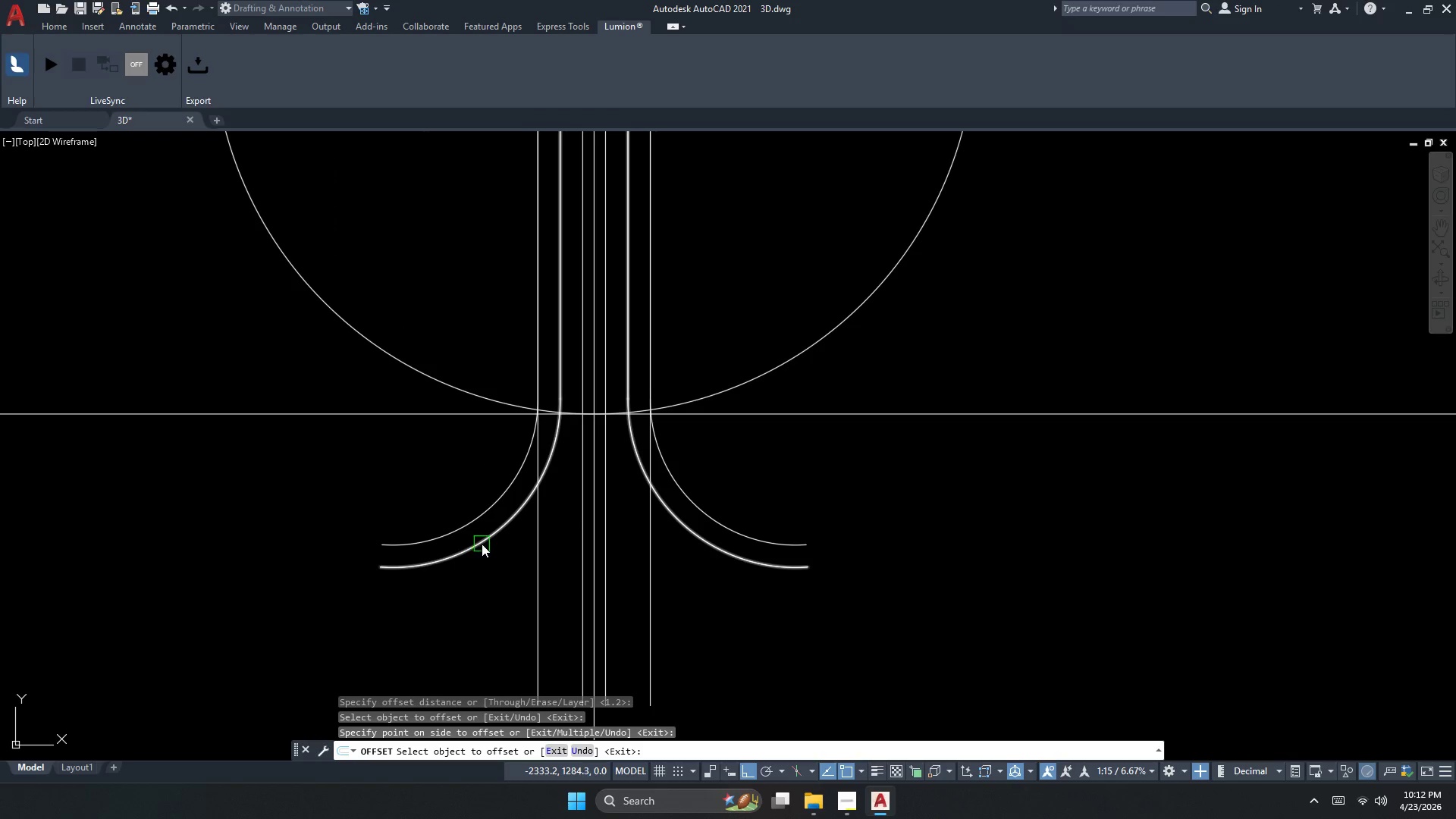 
scroll: coordinate [492, 520], scroll_direction: up, amount: 2.0
 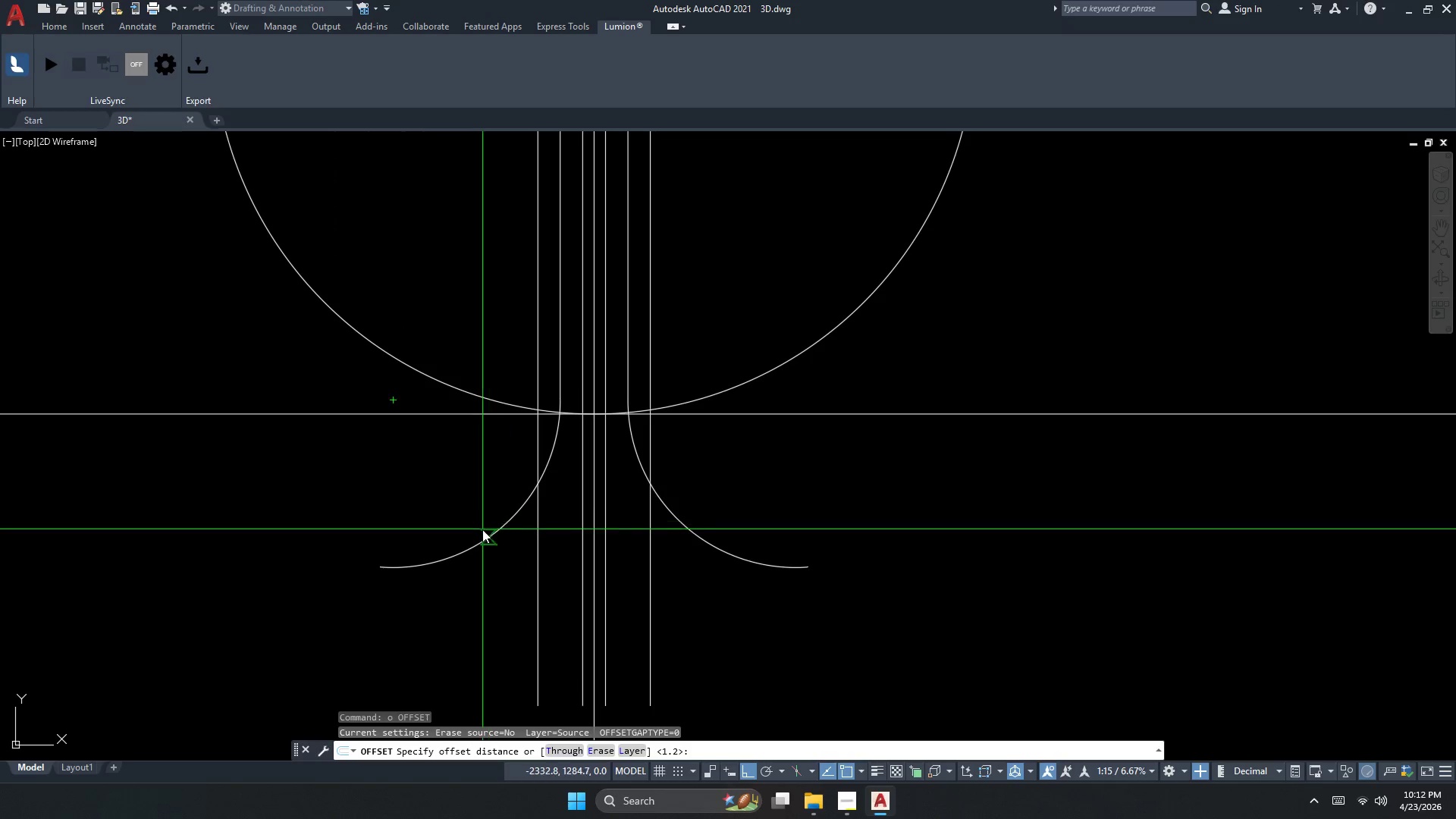 
left_click_drag(start_coordinate=[482, 544], to_coordinate=[482, 557])
 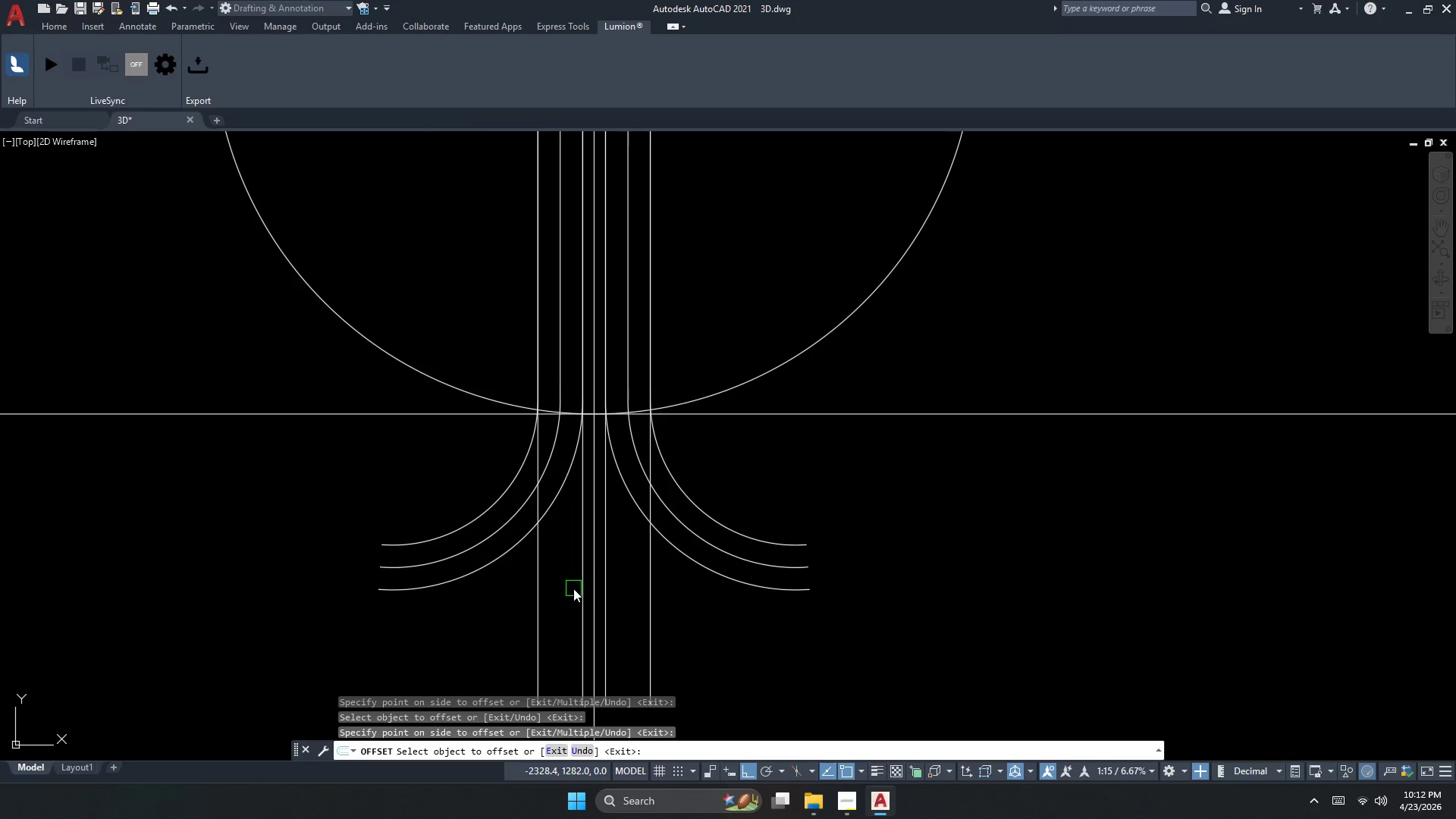 
key(Escape)
 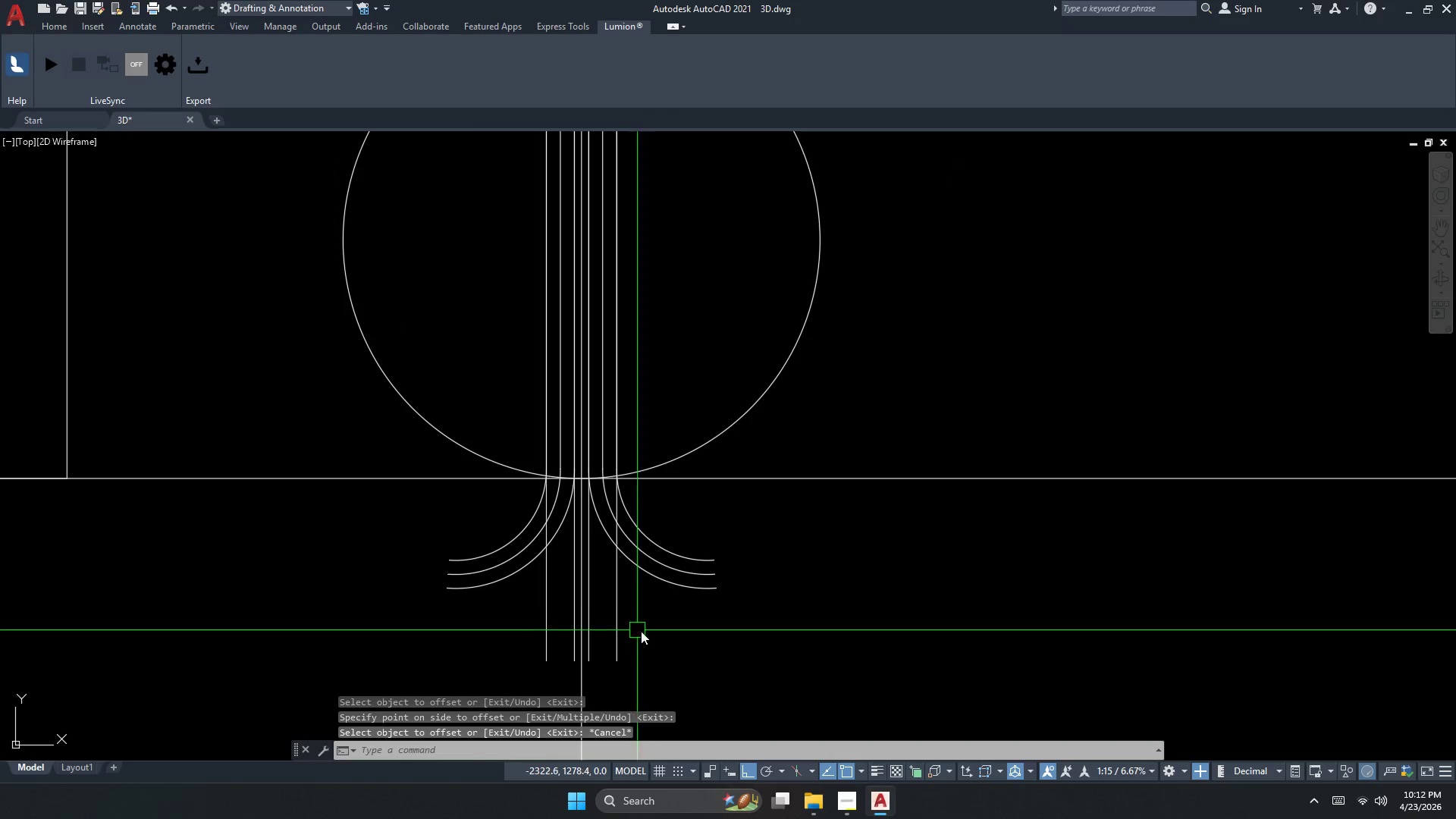 
scroll: coordinate [560, 586], scroll_direction: down, amount: 1.0
 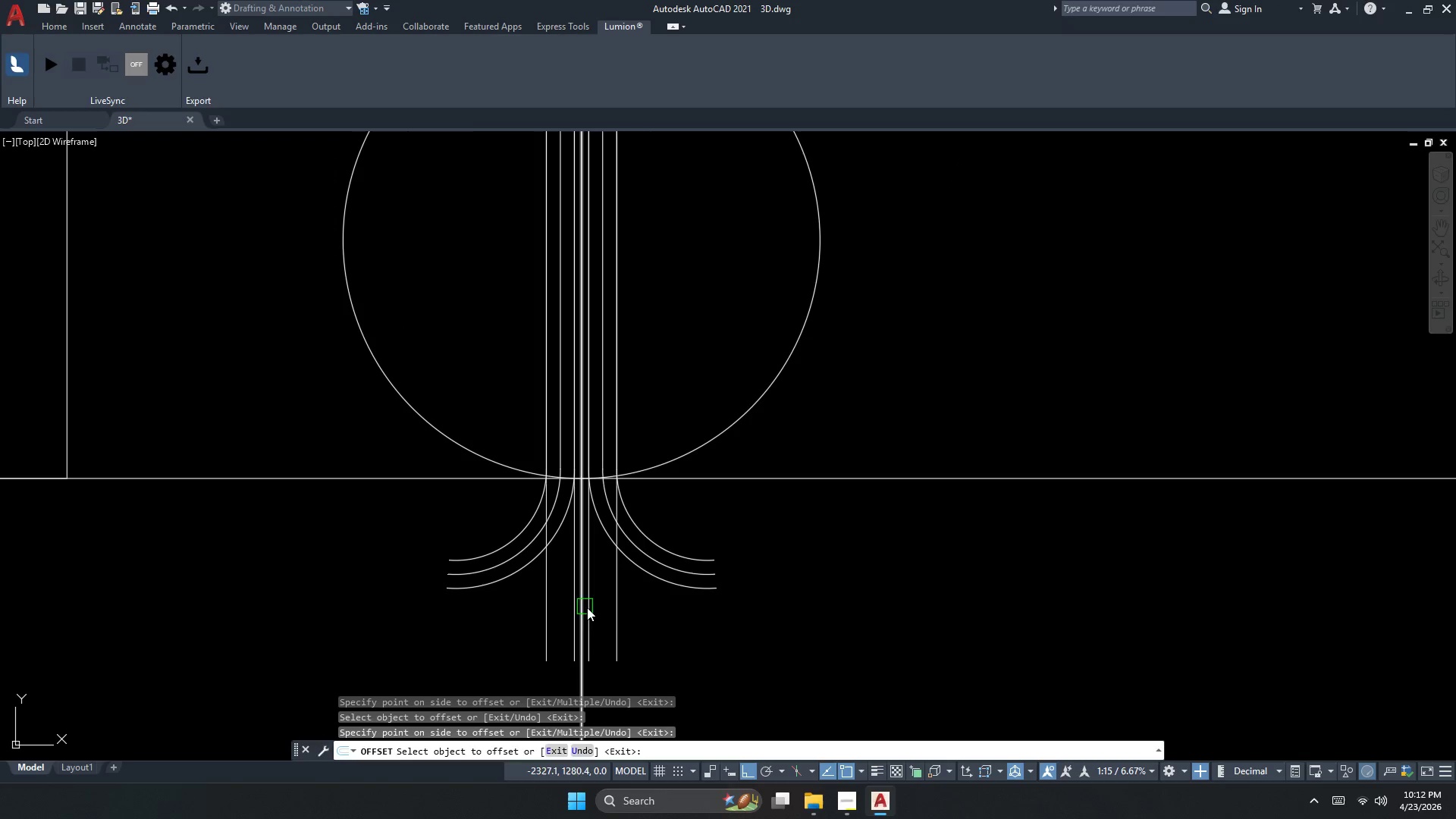 
left_click_drag(start_coordinate=[657, 639], to_coordinate=[654, 642])
 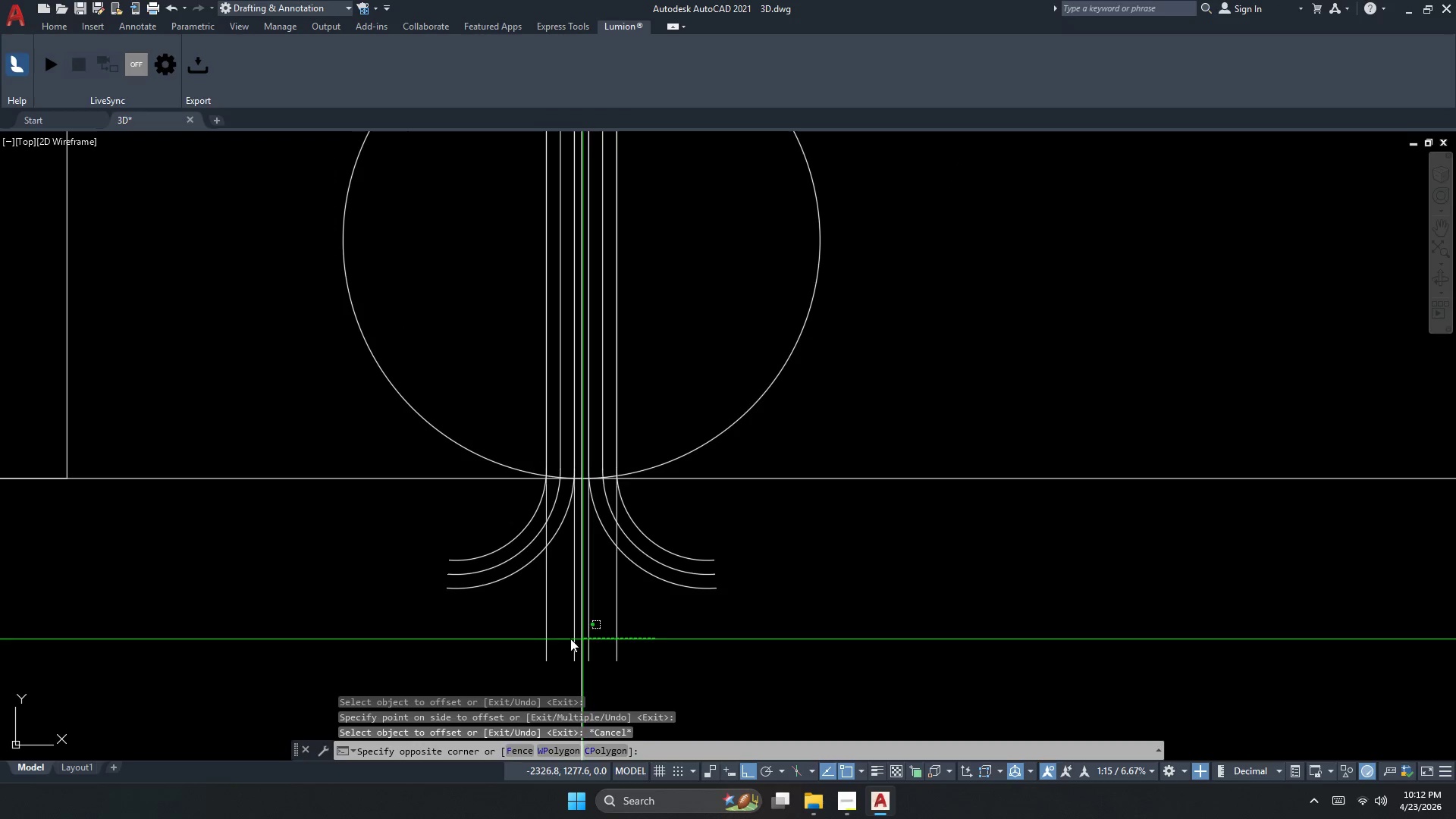 
left_click_drag(start_coordinate=[527, 635], to_coordinate=[520, 635])
 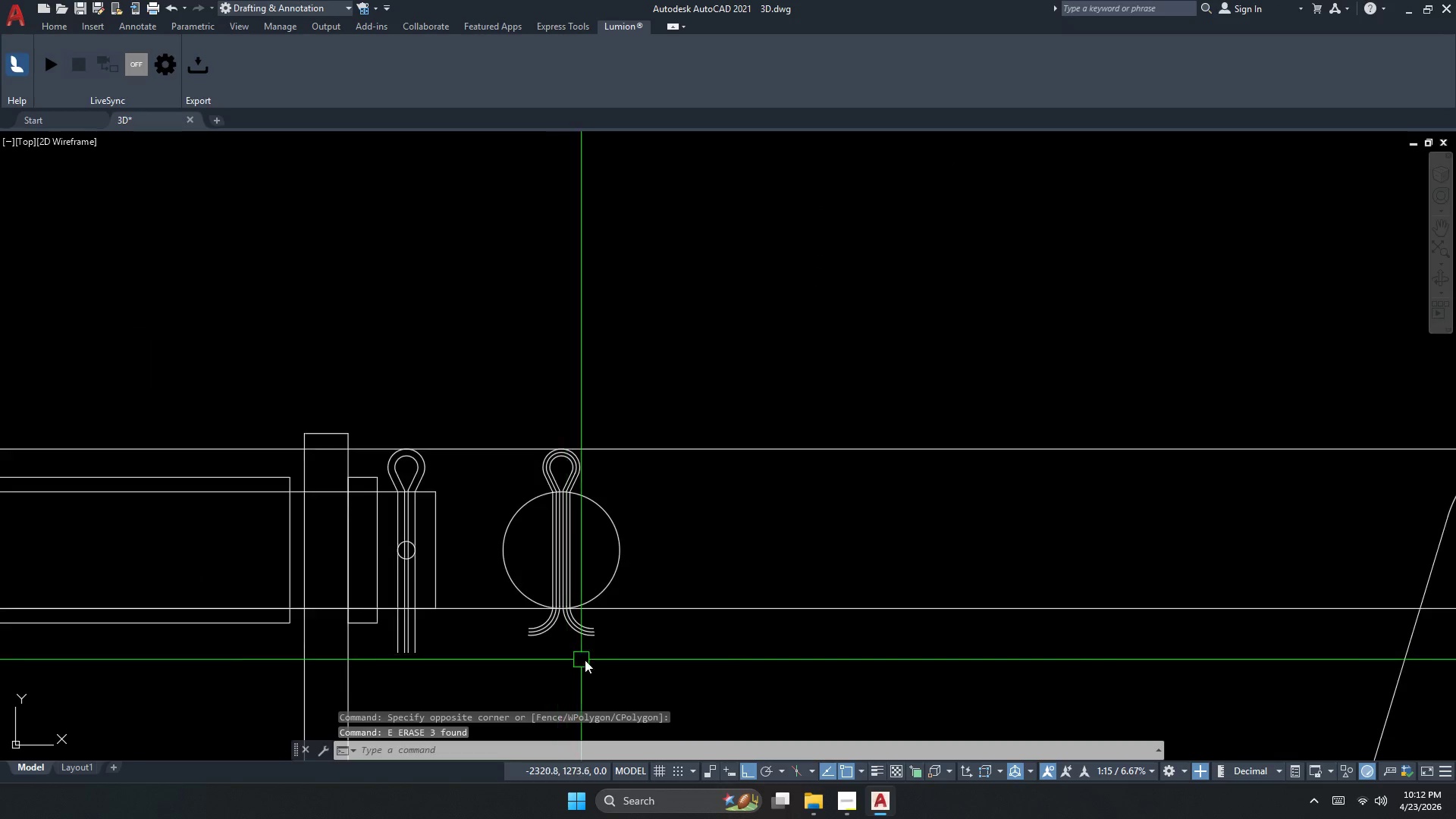 
key(E)
 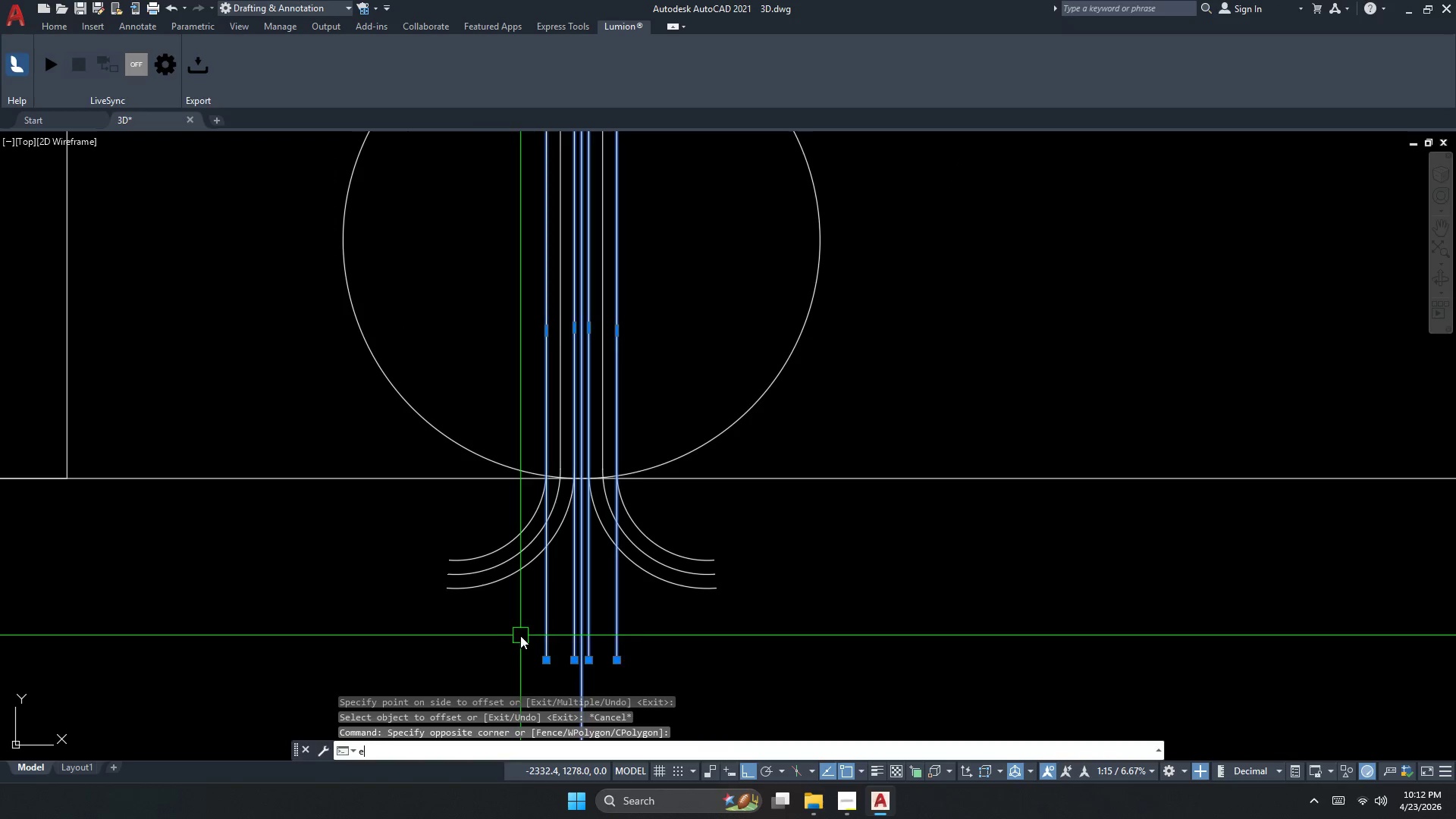 
key(Space)
 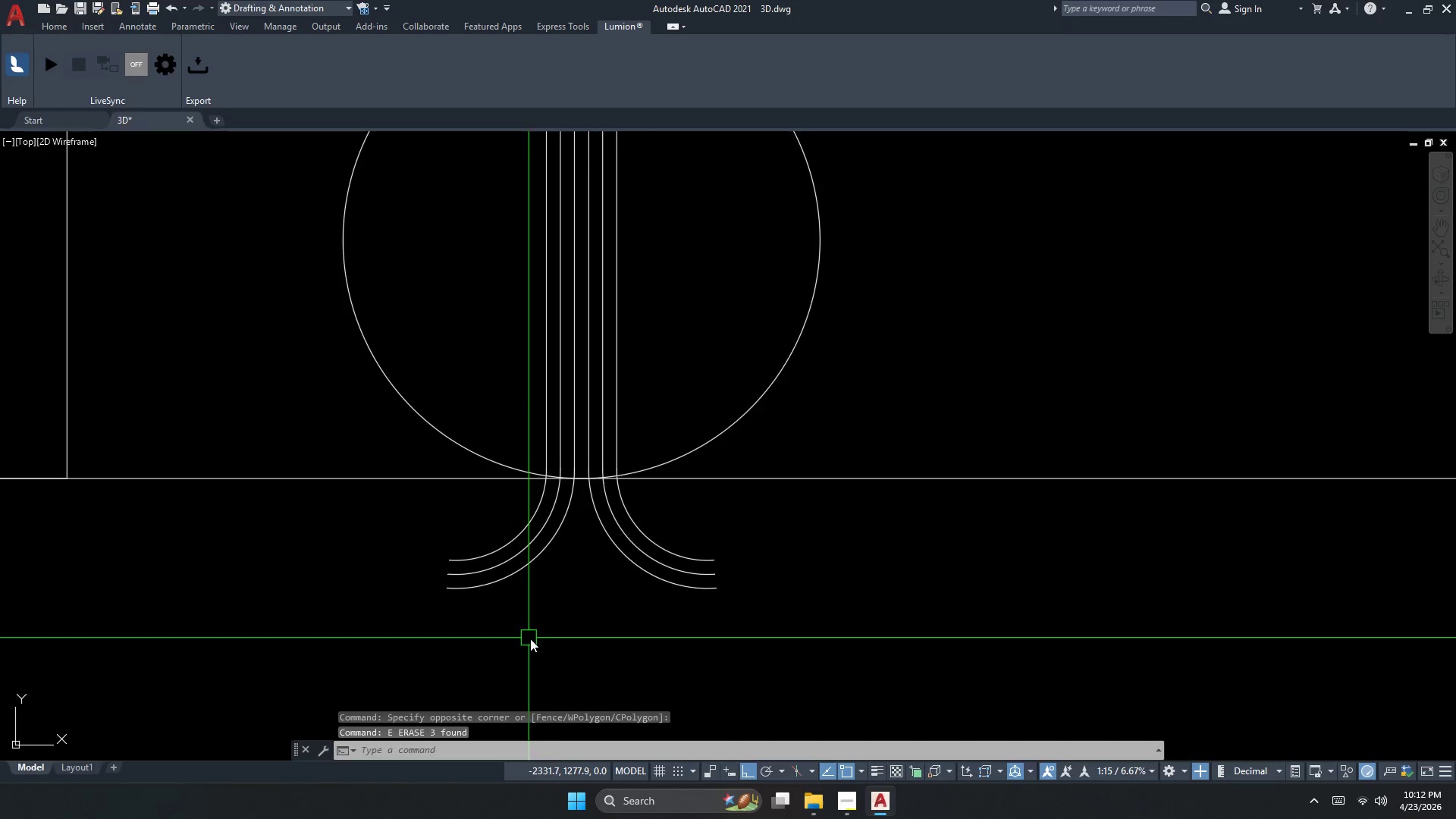 
scroll: coordinate [558, 653], scroll_direction: down, amount: 3.0
 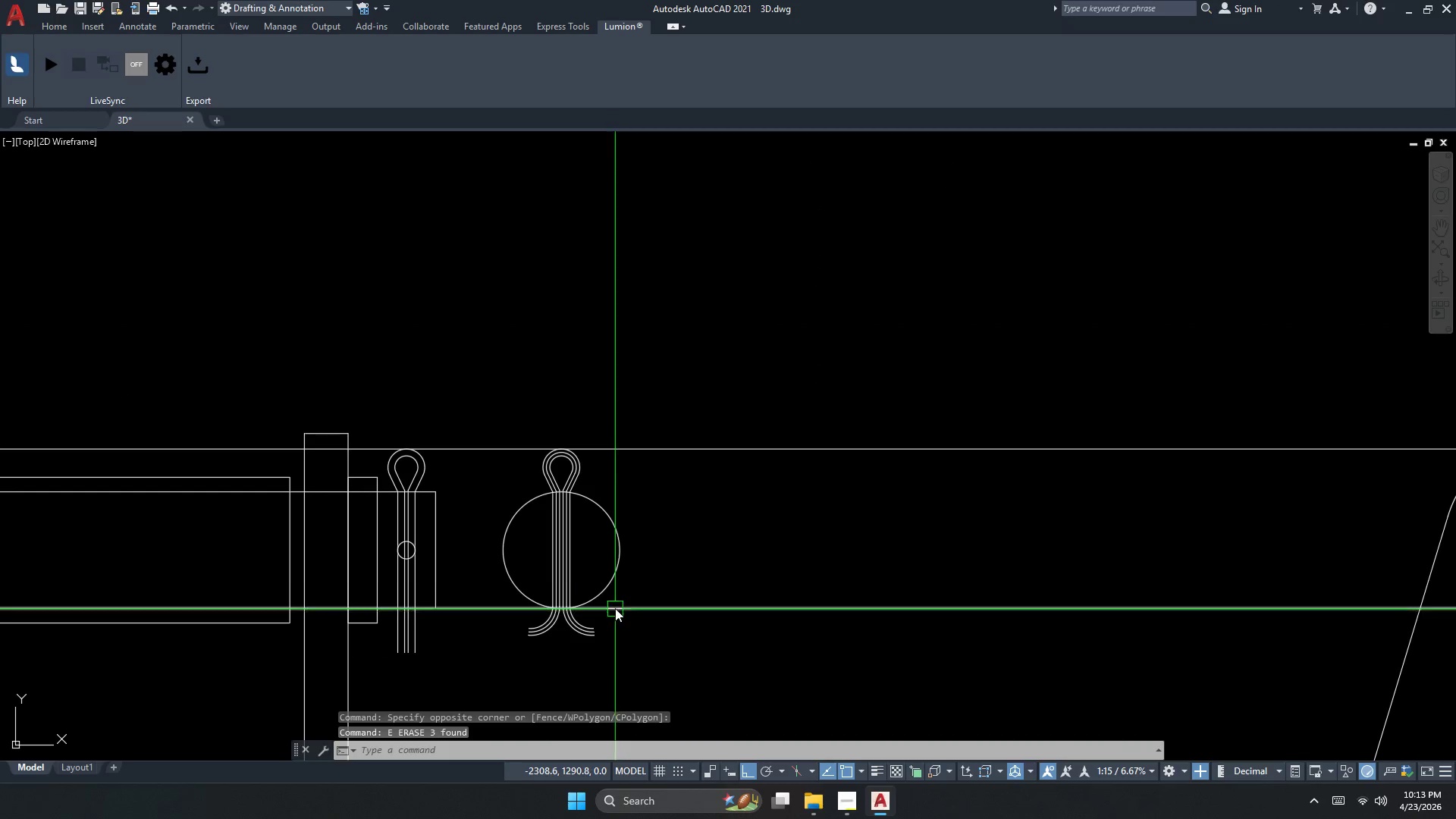 
left_click_drag(start_coordinate=[731, 623], to_coordinate=[730, 587])
 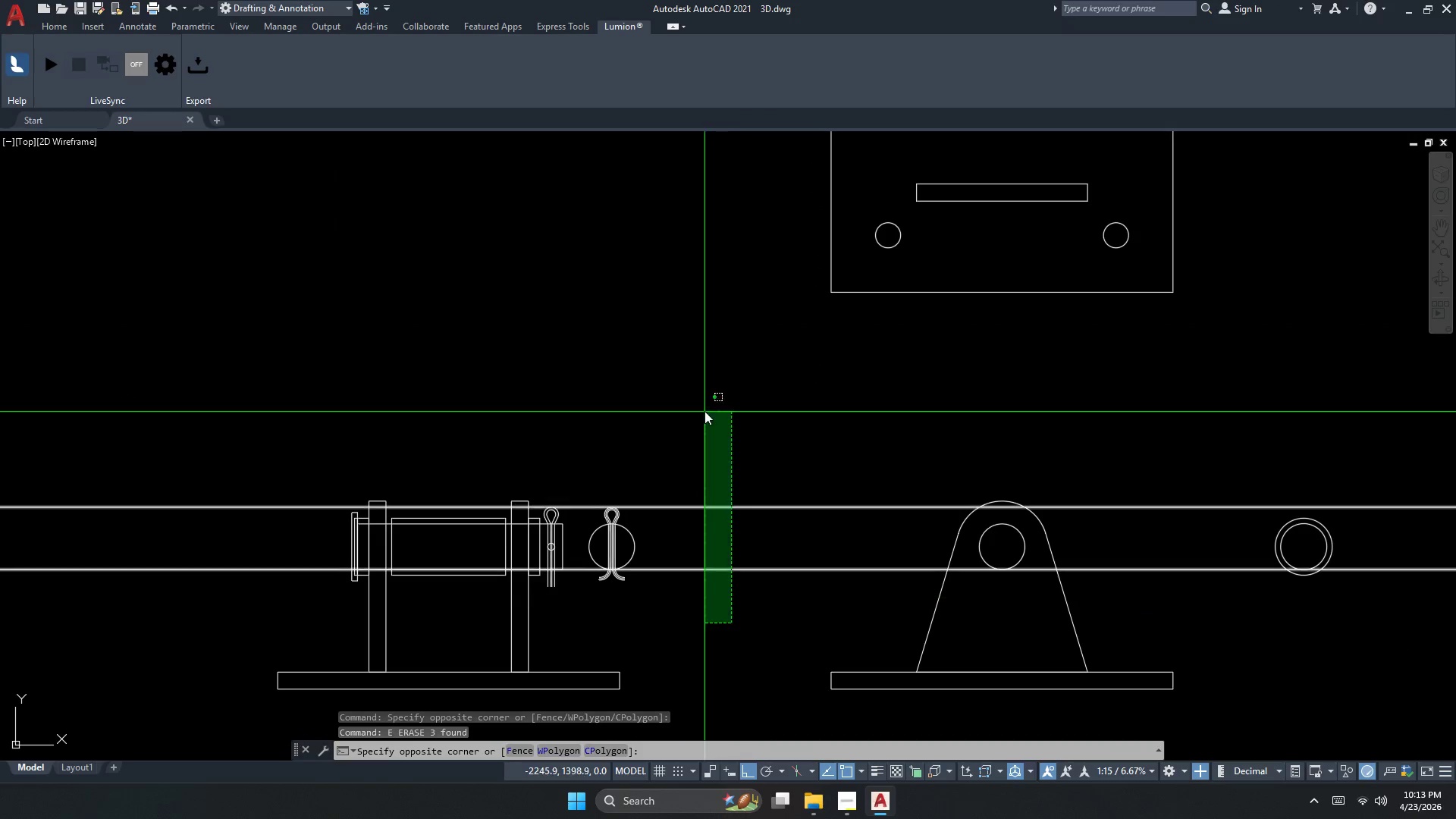 
scroll: coordinate [696, 552], scroll_direction: down, amount: 2.0
 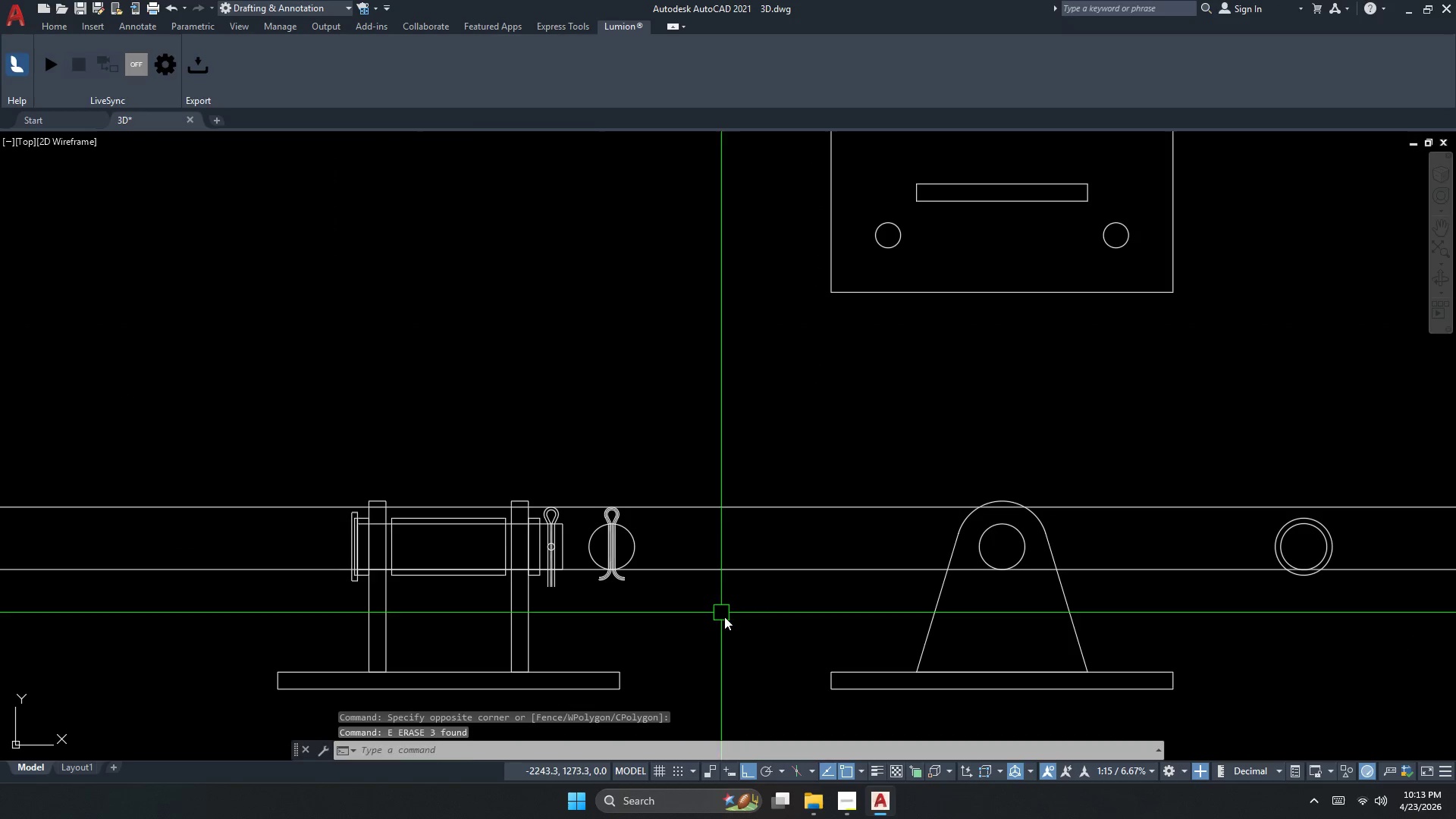 
double_click([704, 411])
 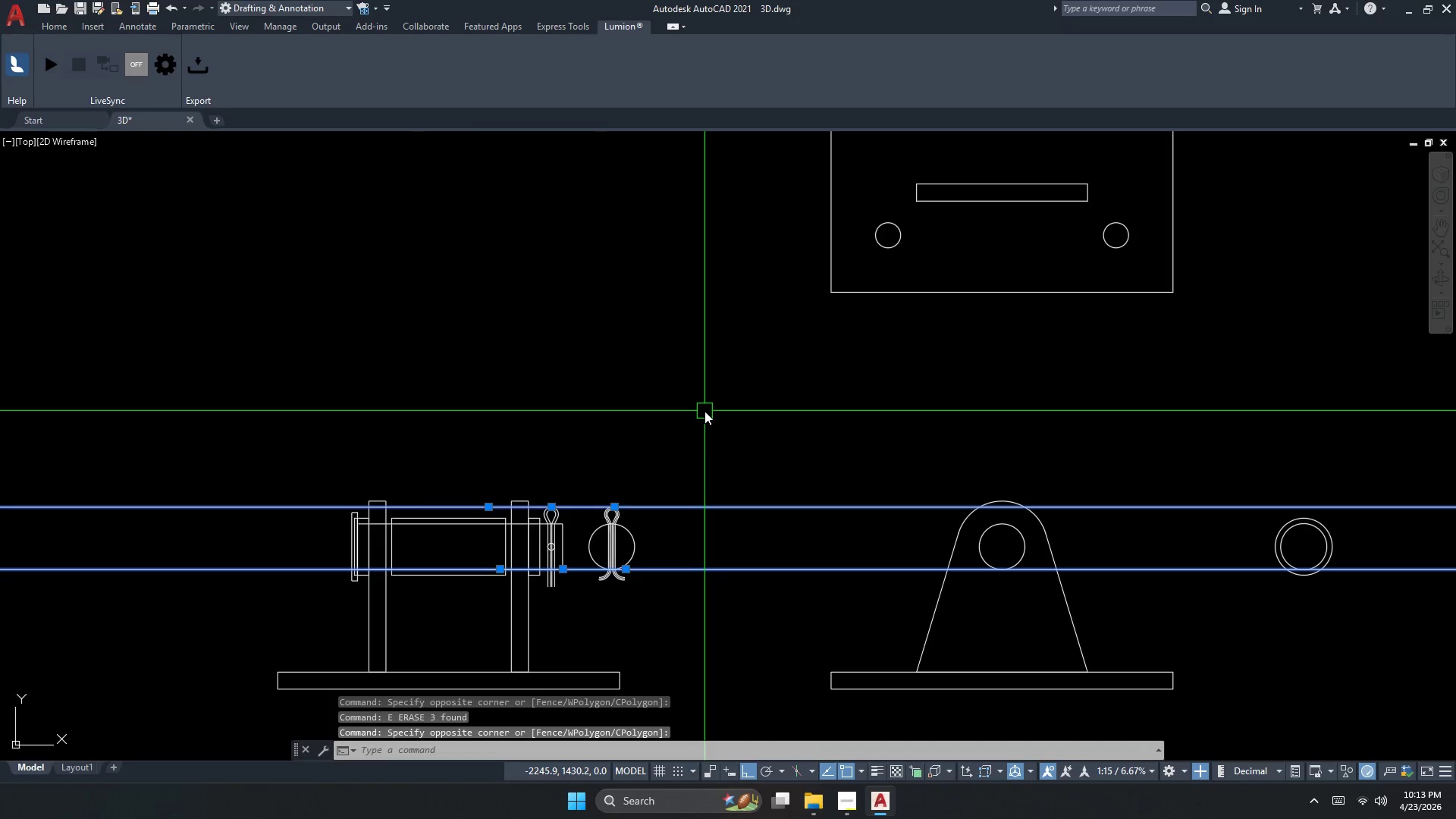 
key(E)
 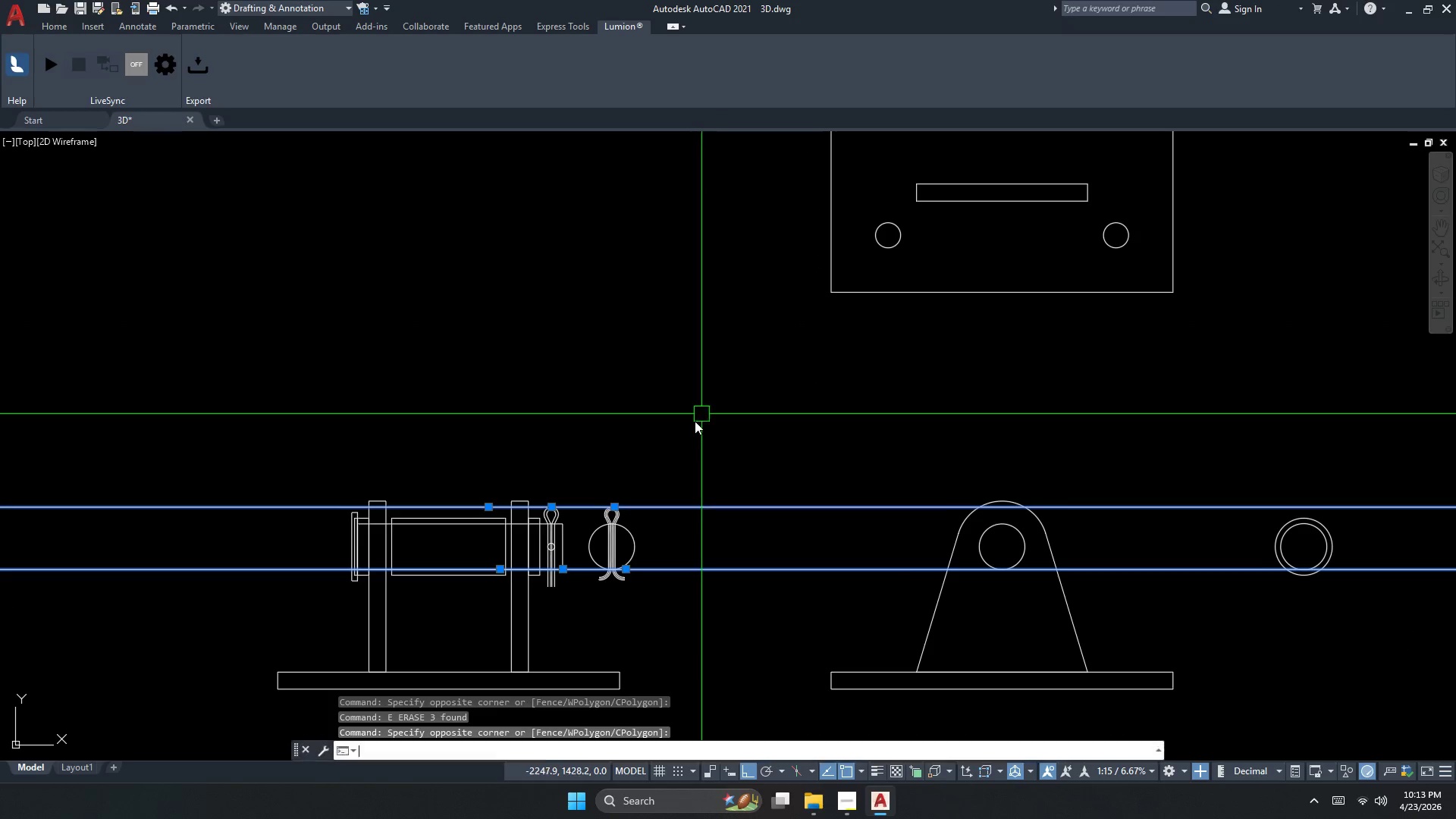 
key(Space)
 